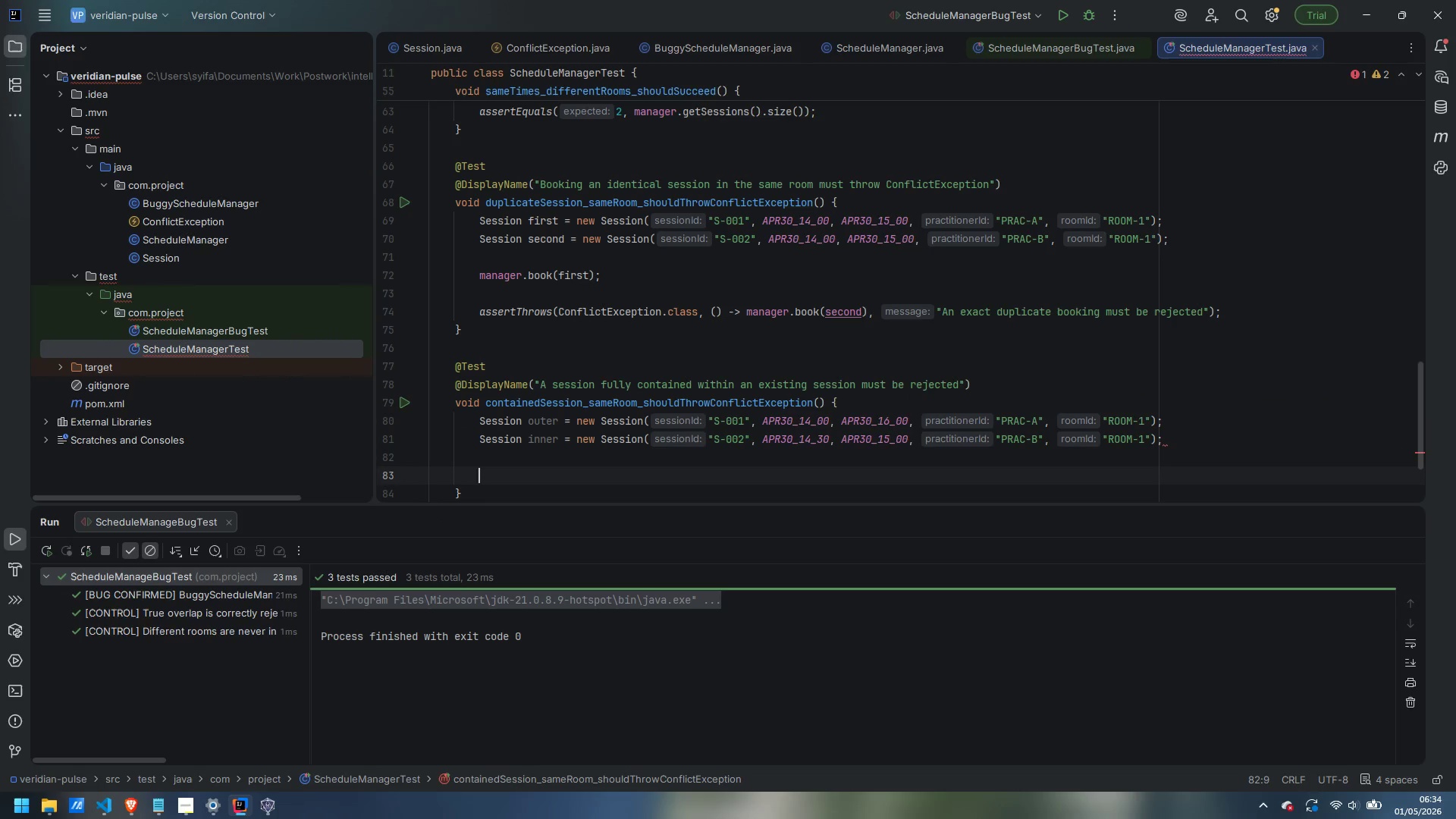 
key(Enter)
 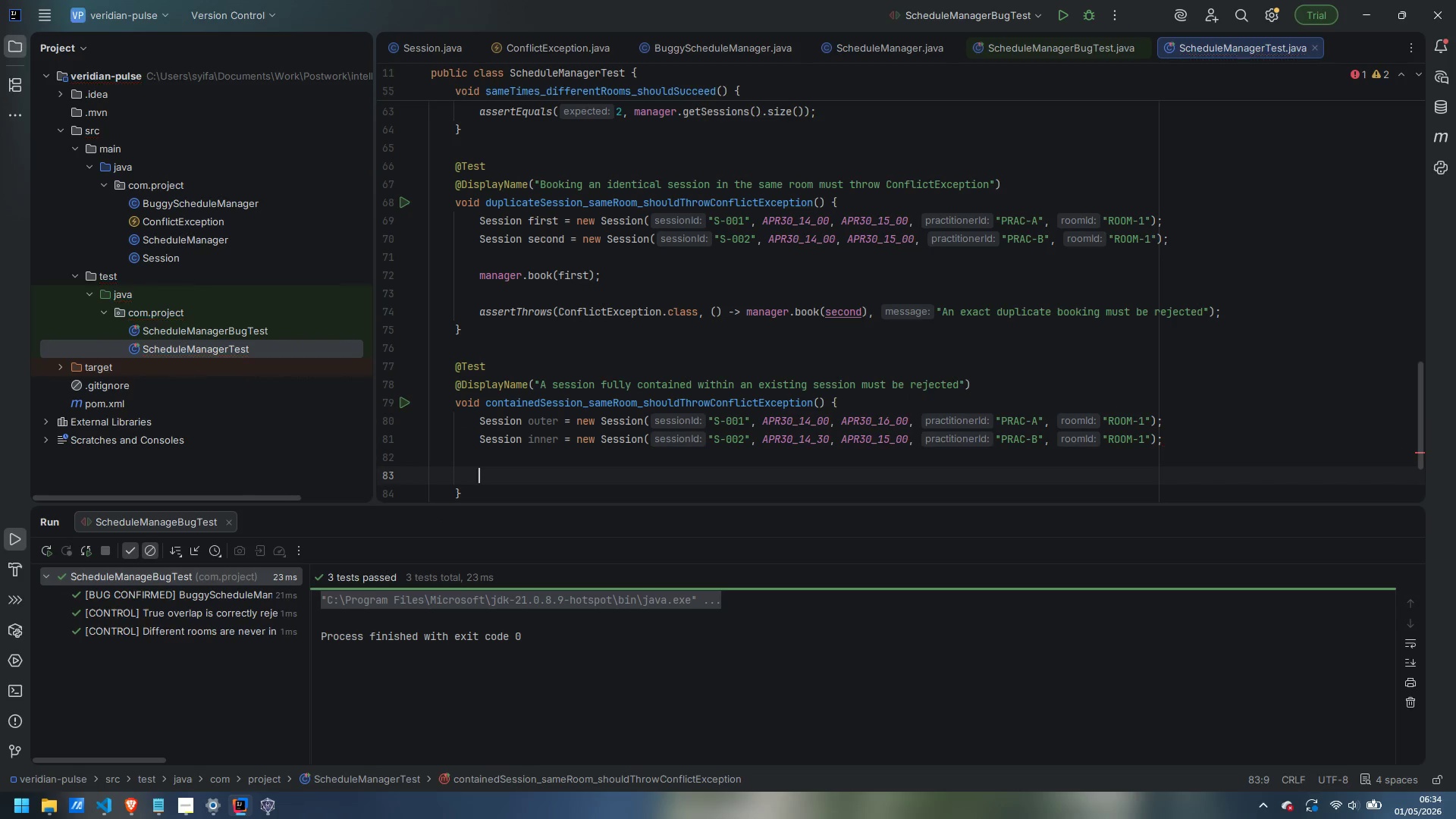 
type(managere.book()
 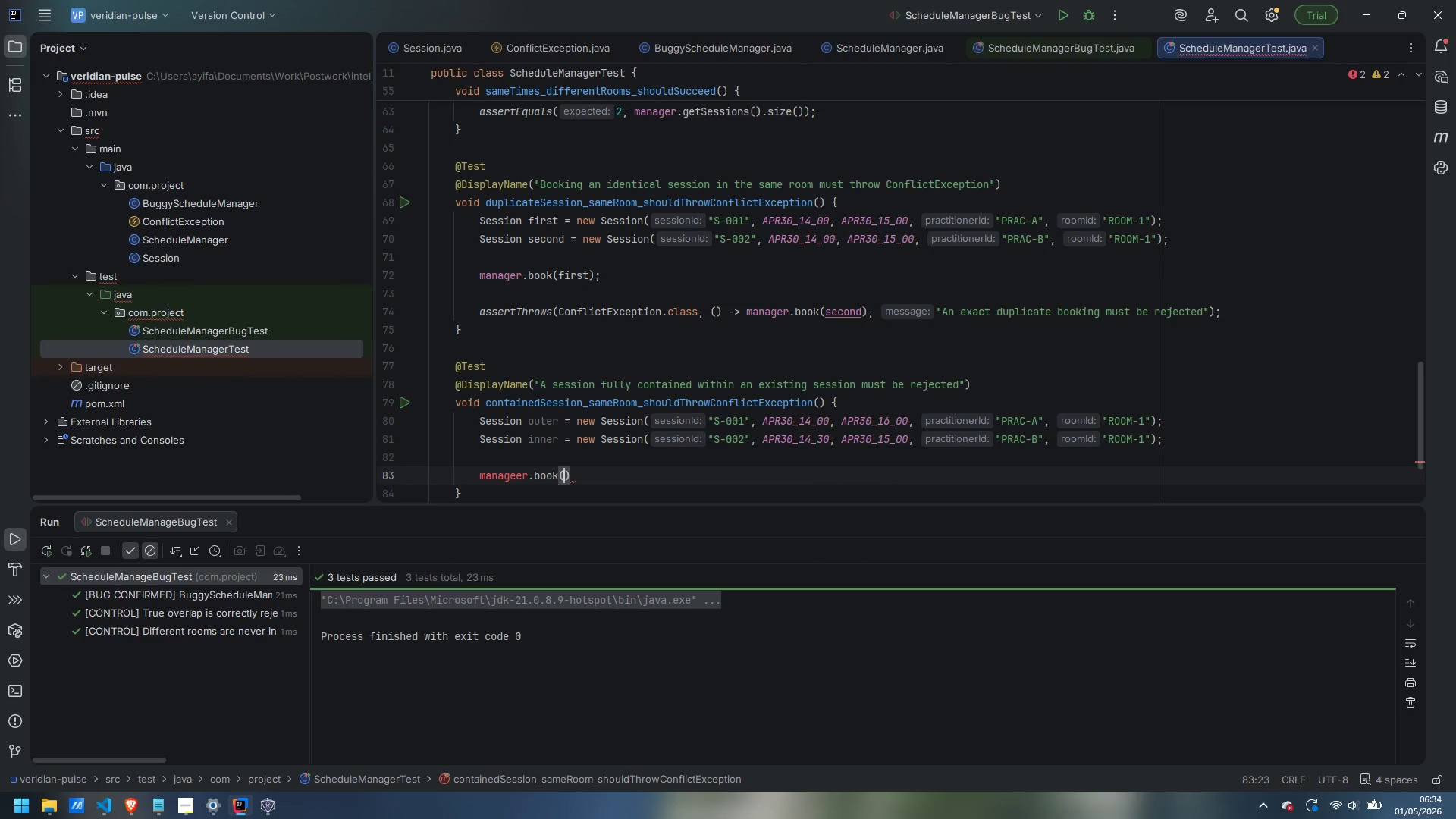 
key(Control+ArrowLeft)
 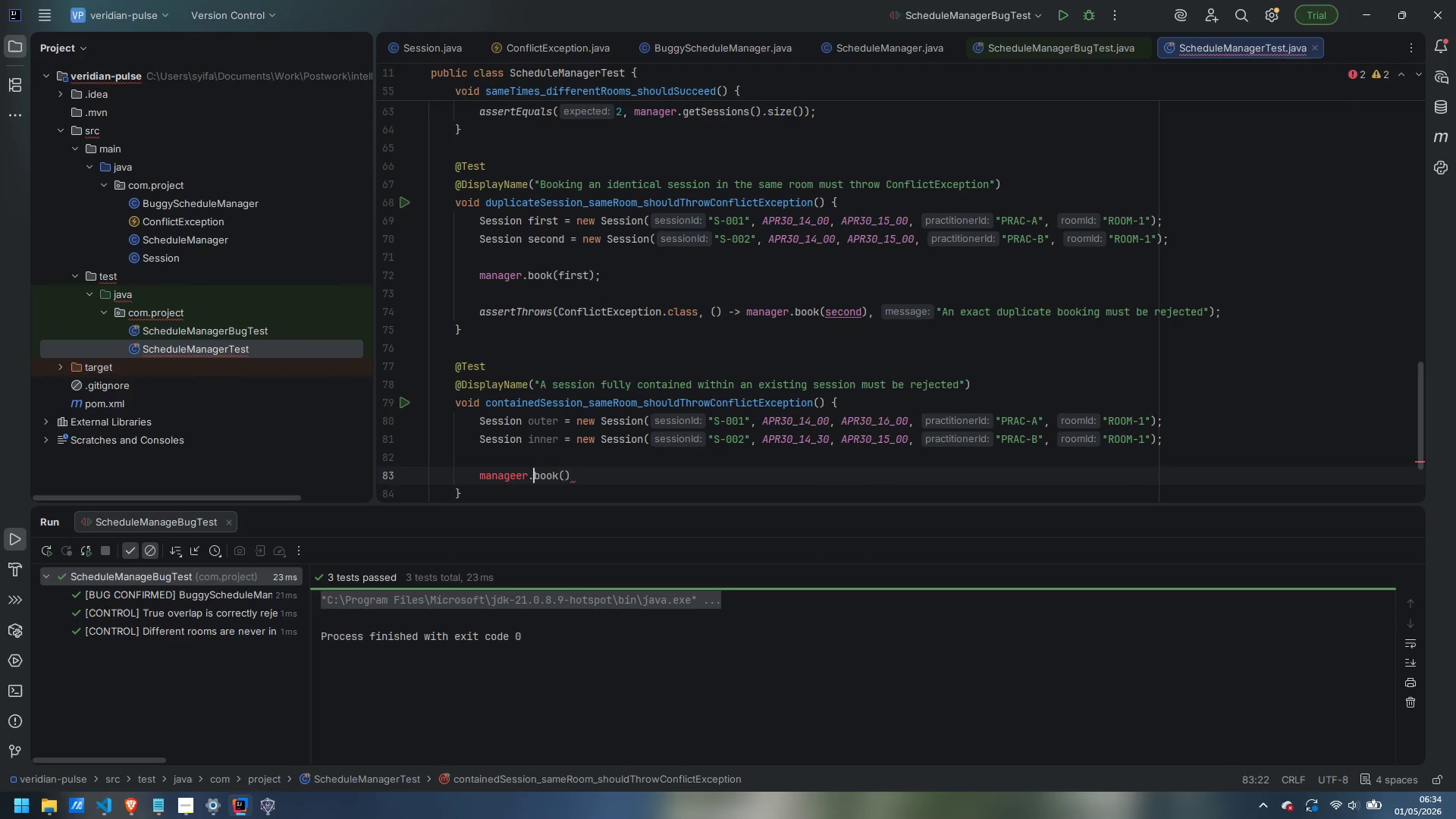 
key(Control+ArrowLeft)
 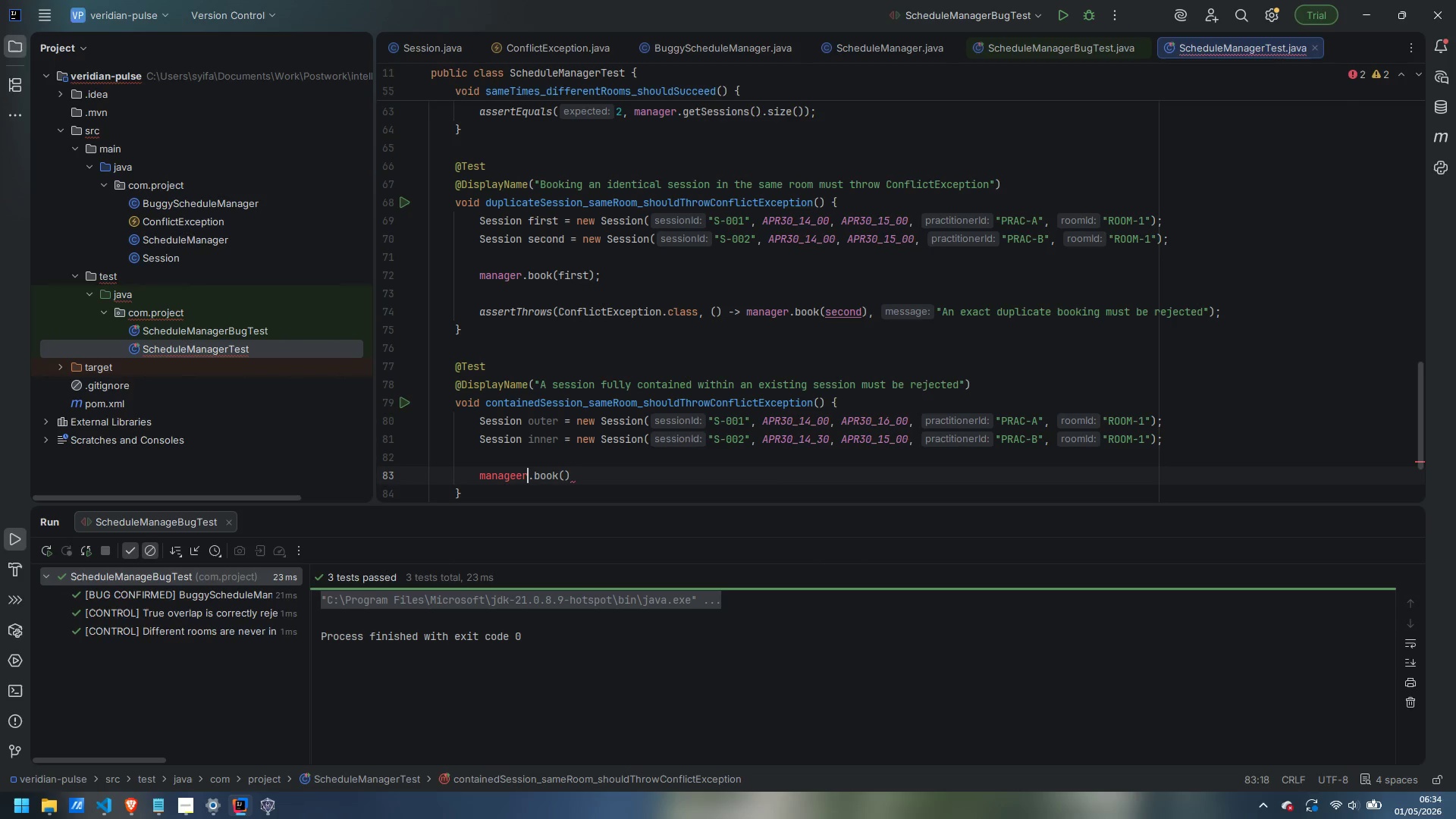 
key(Control+ArrowLeft)
 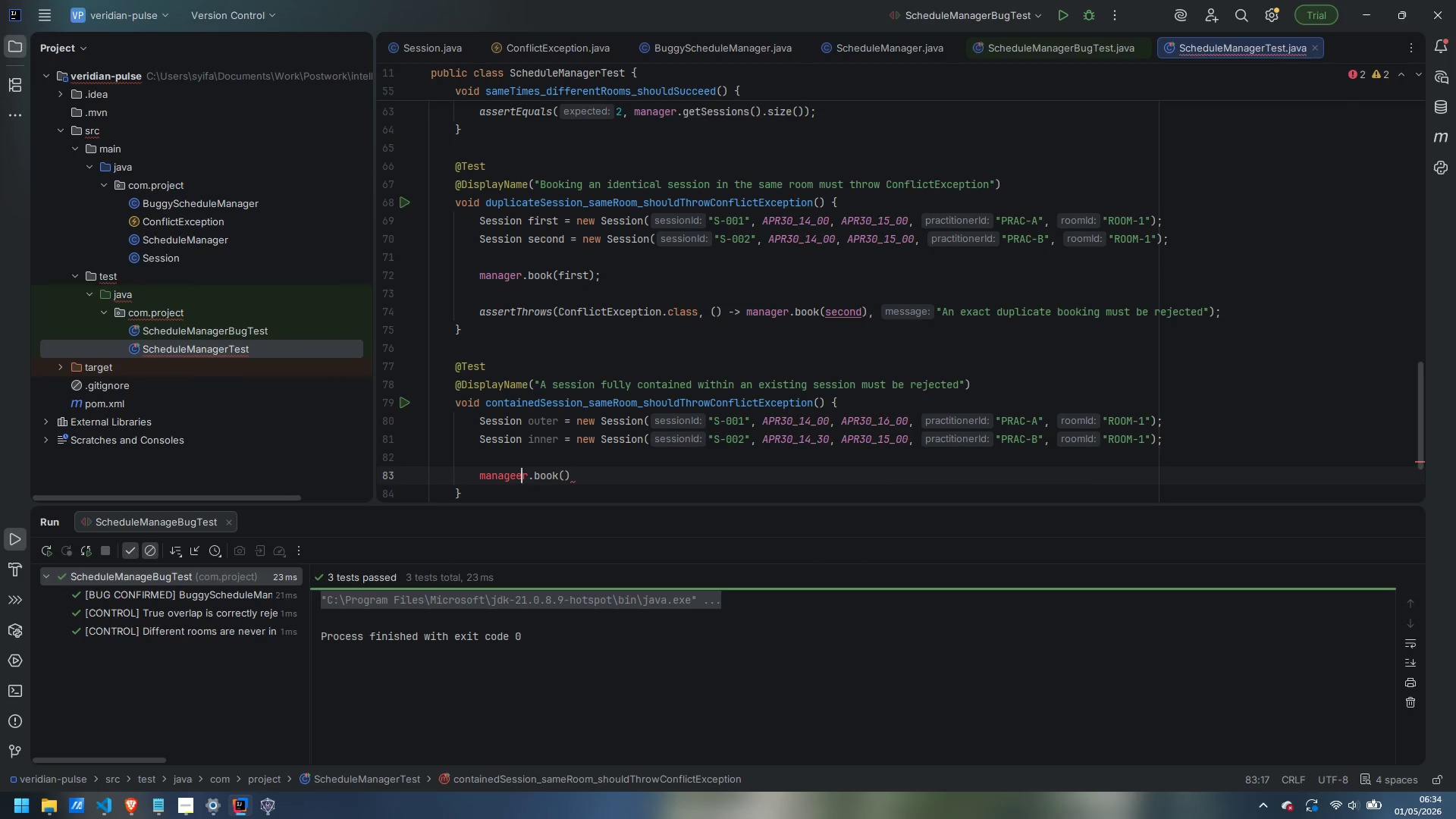 
key(ArrowLeft)
 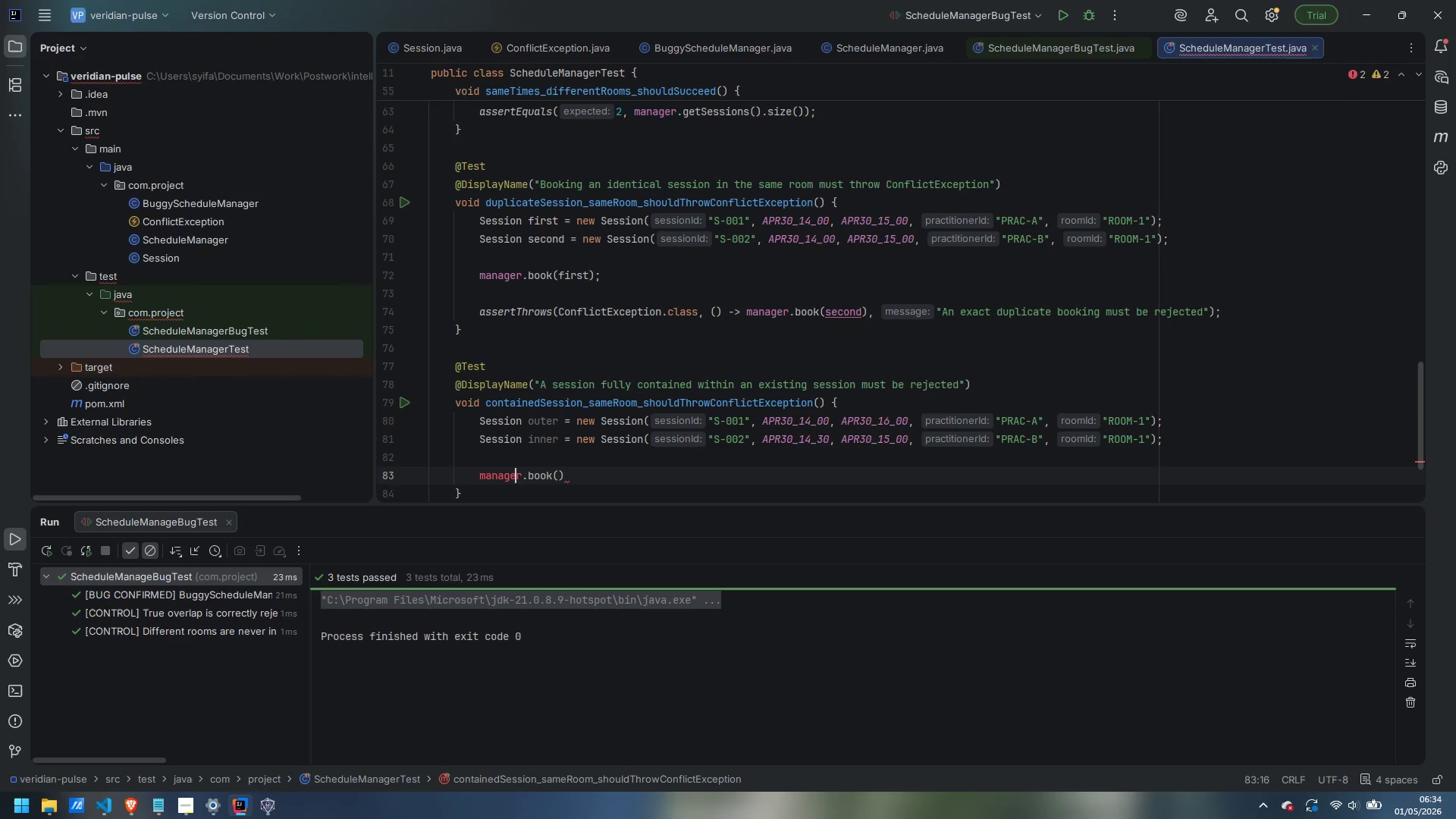 
key(Backspace)
 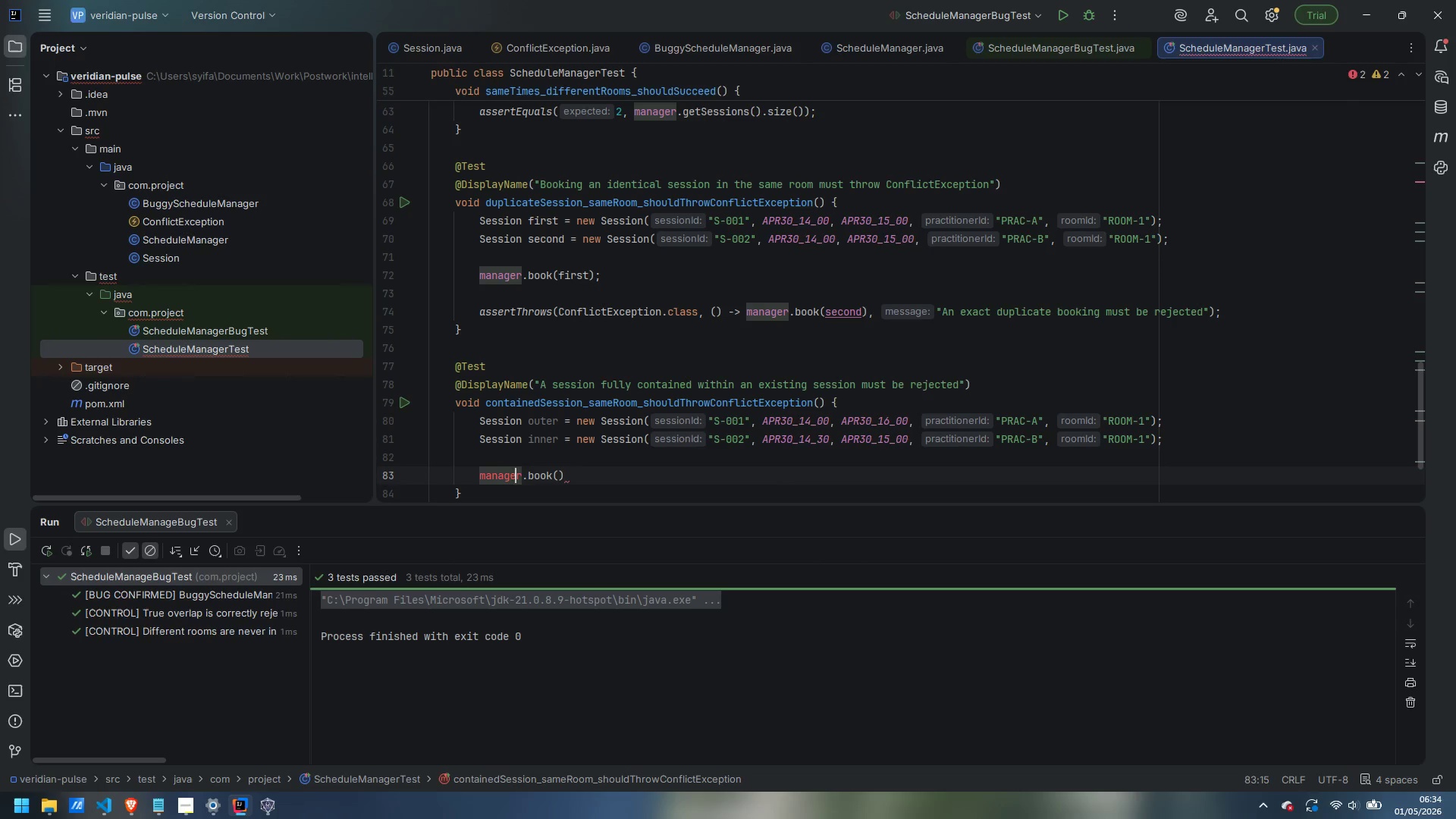 
key(Control+ArrowRight)
 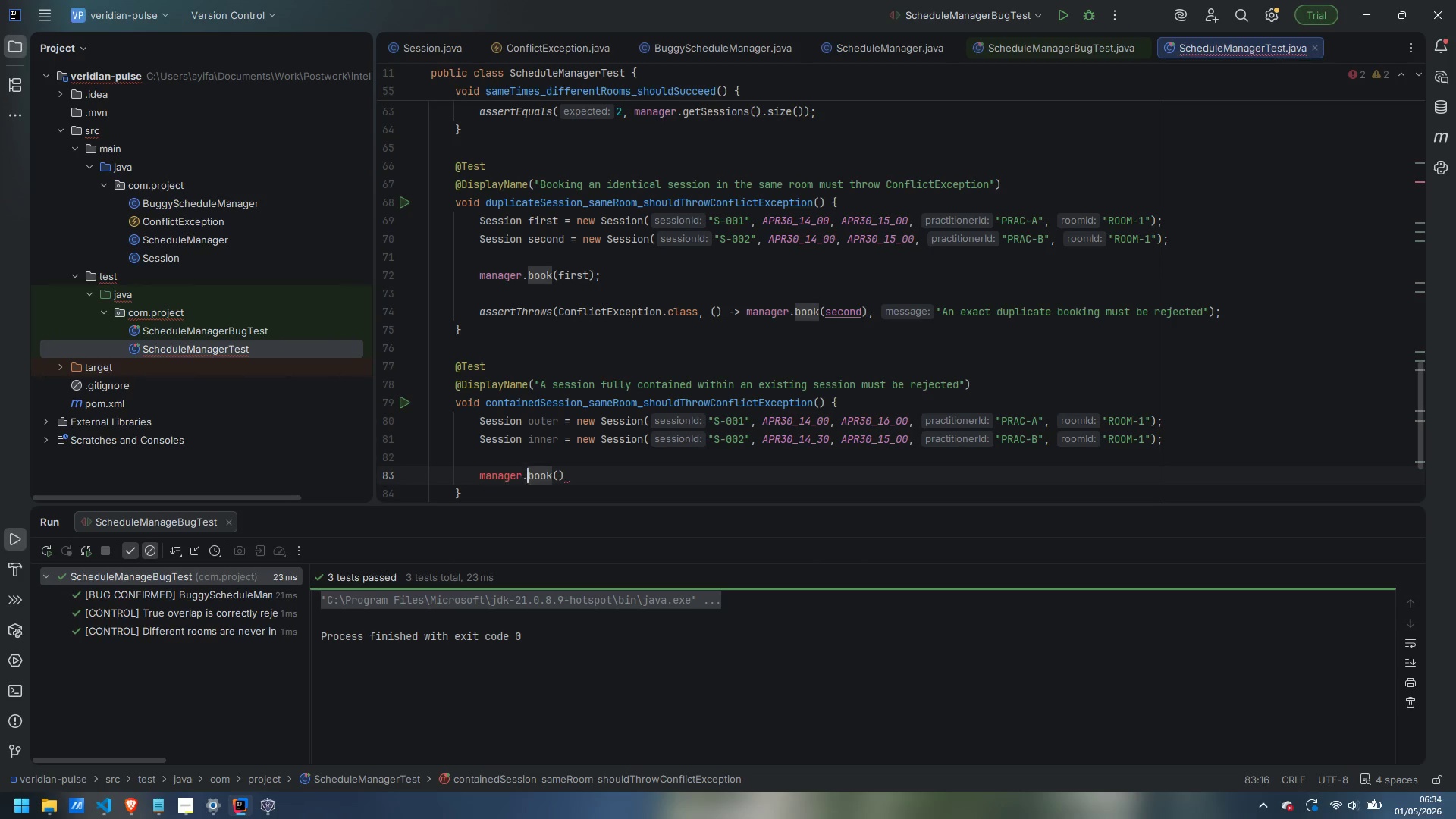 
key(Control+ArrowRight)
 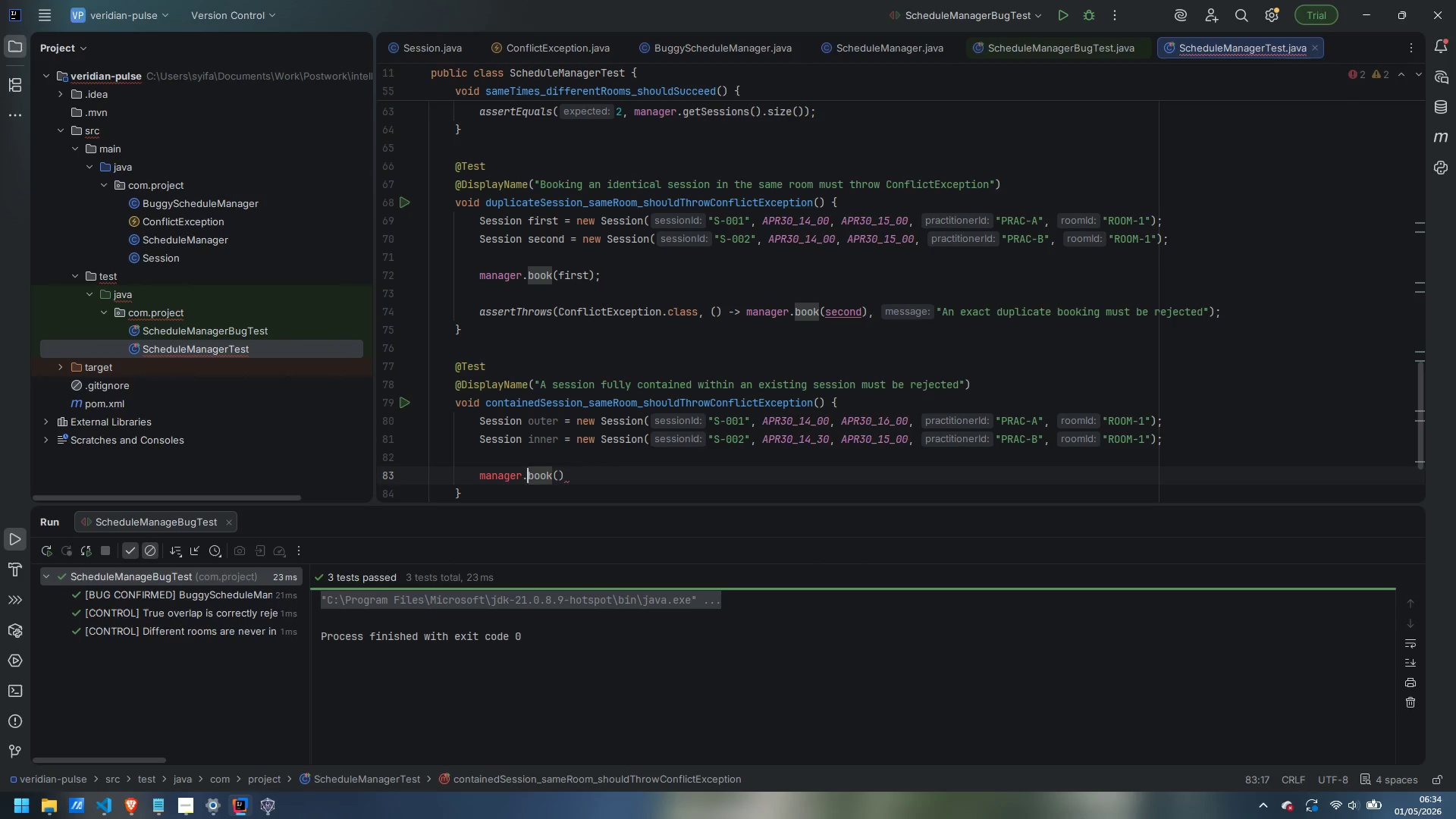 
key(Control+ArrowRight)
 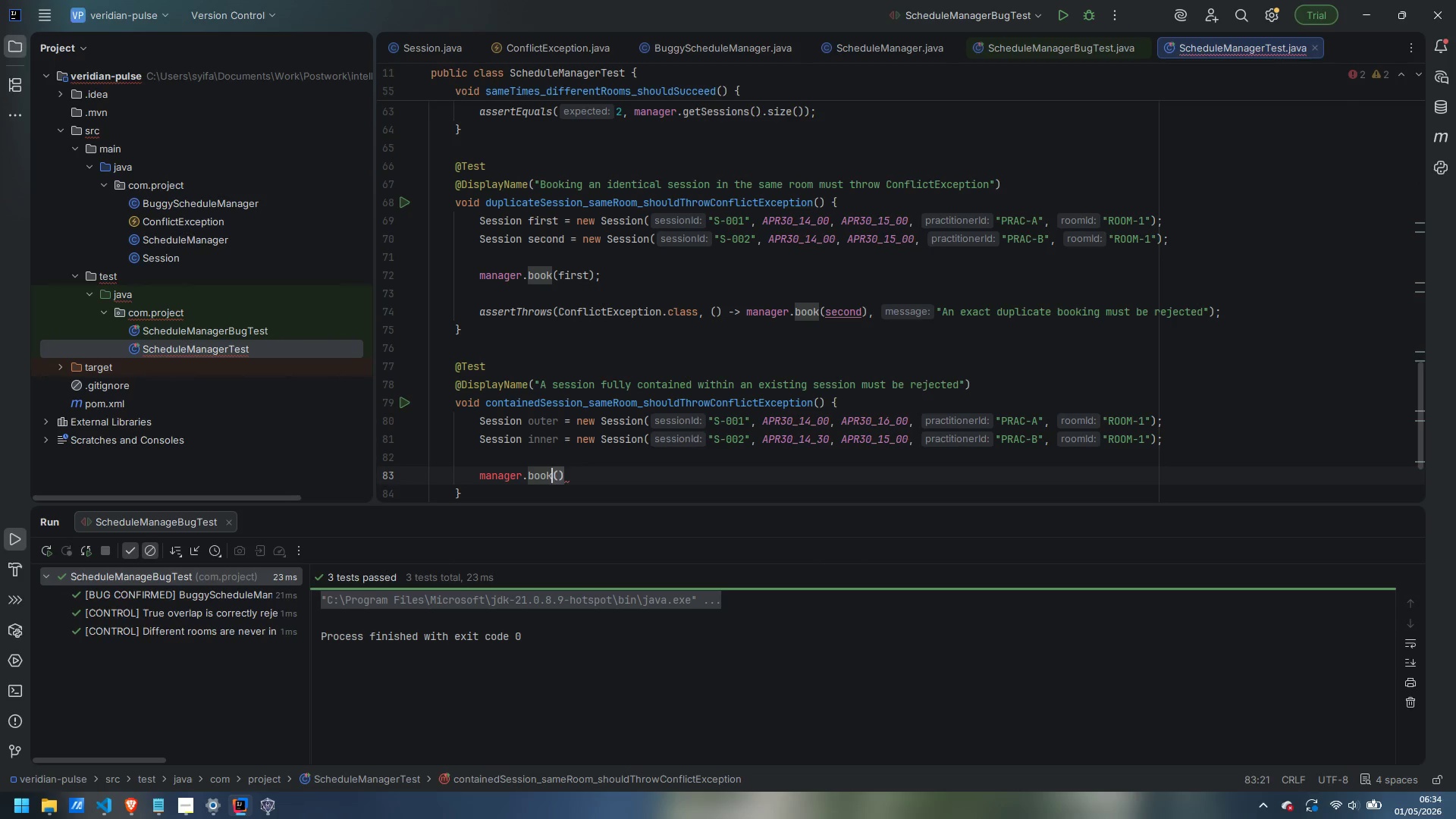 
key(Control+ArrowRight)
 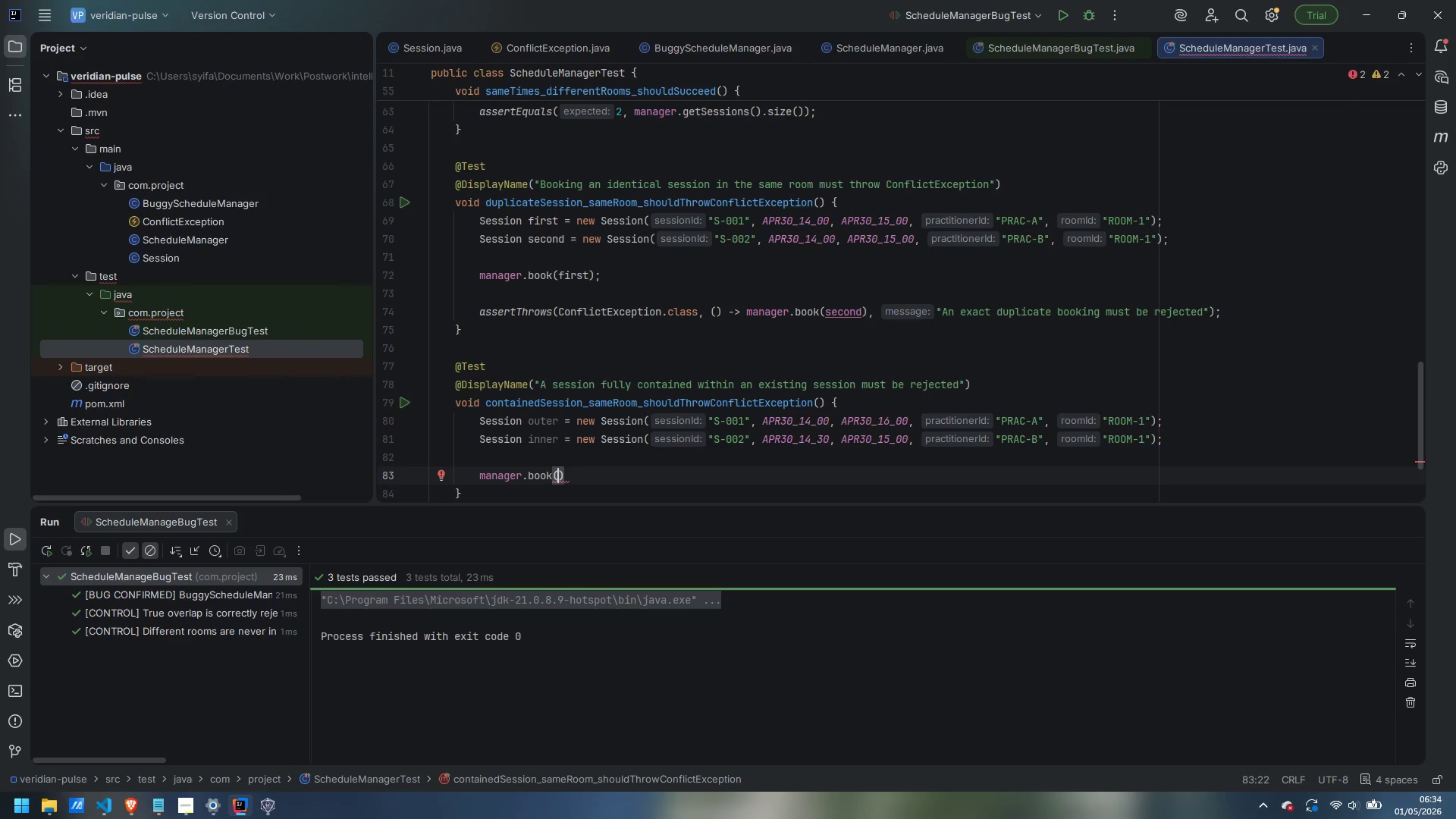 
type(outer)
 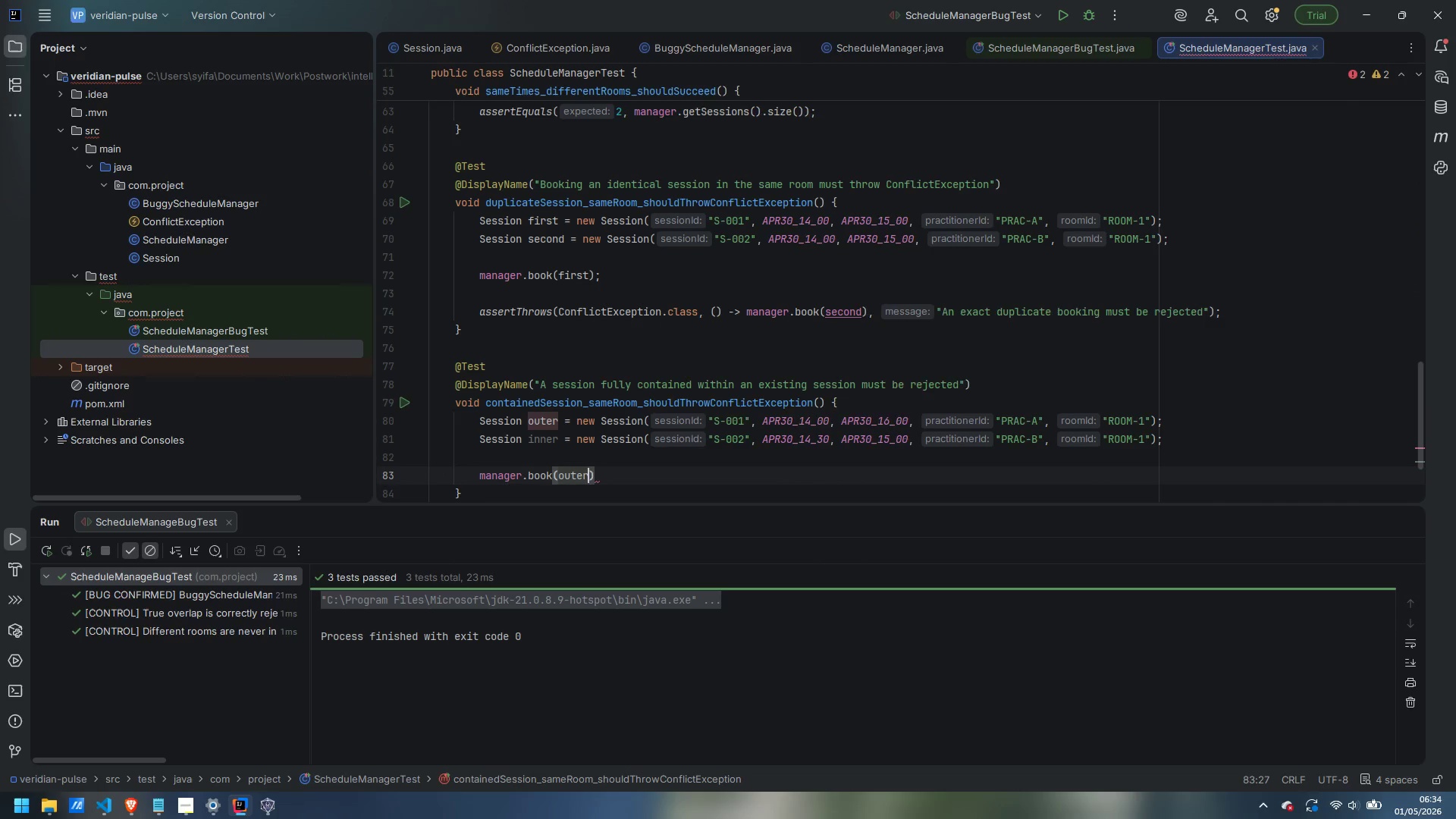 
key(ArrowRight)
 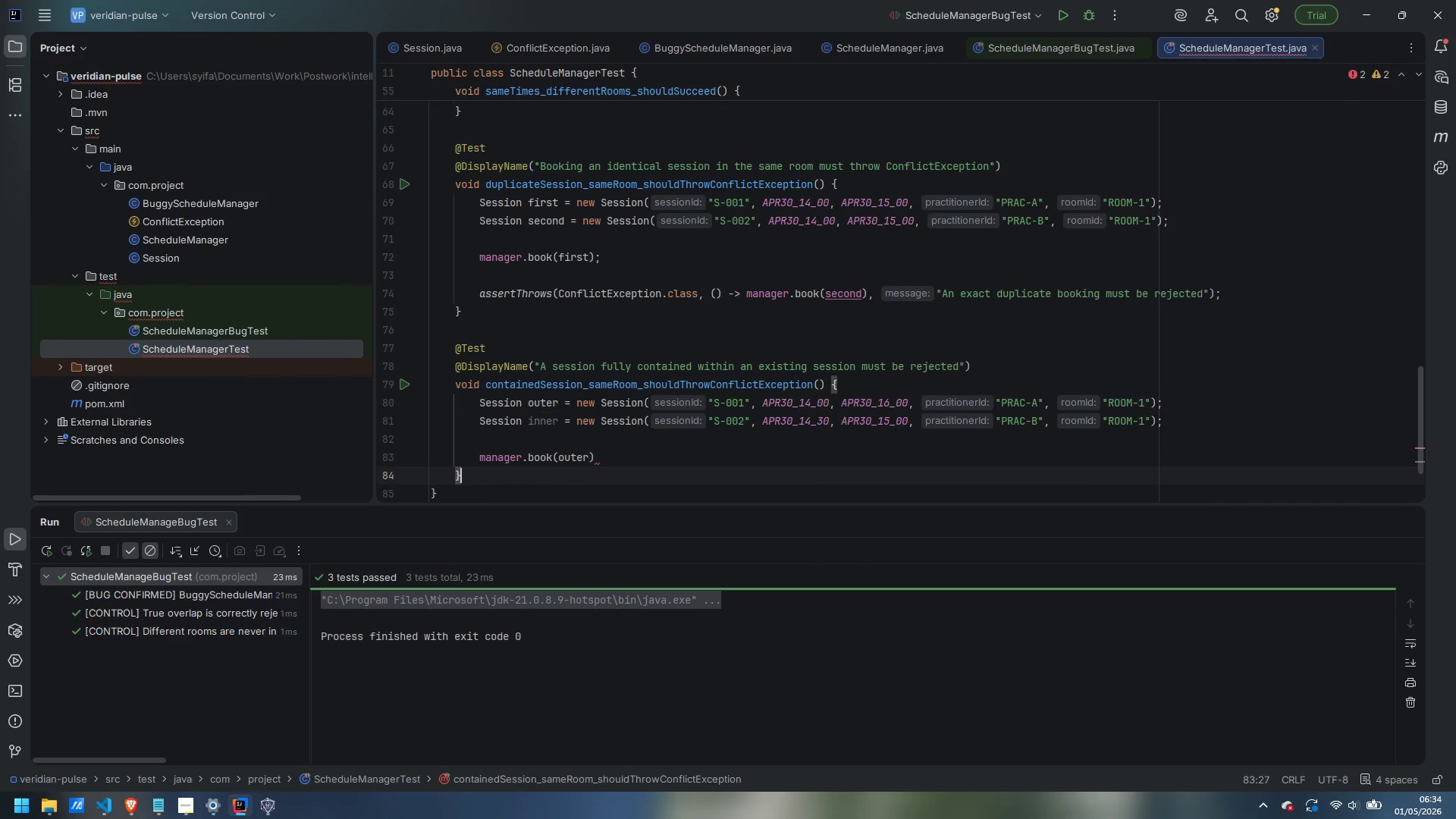 
key(ArrowDown)
 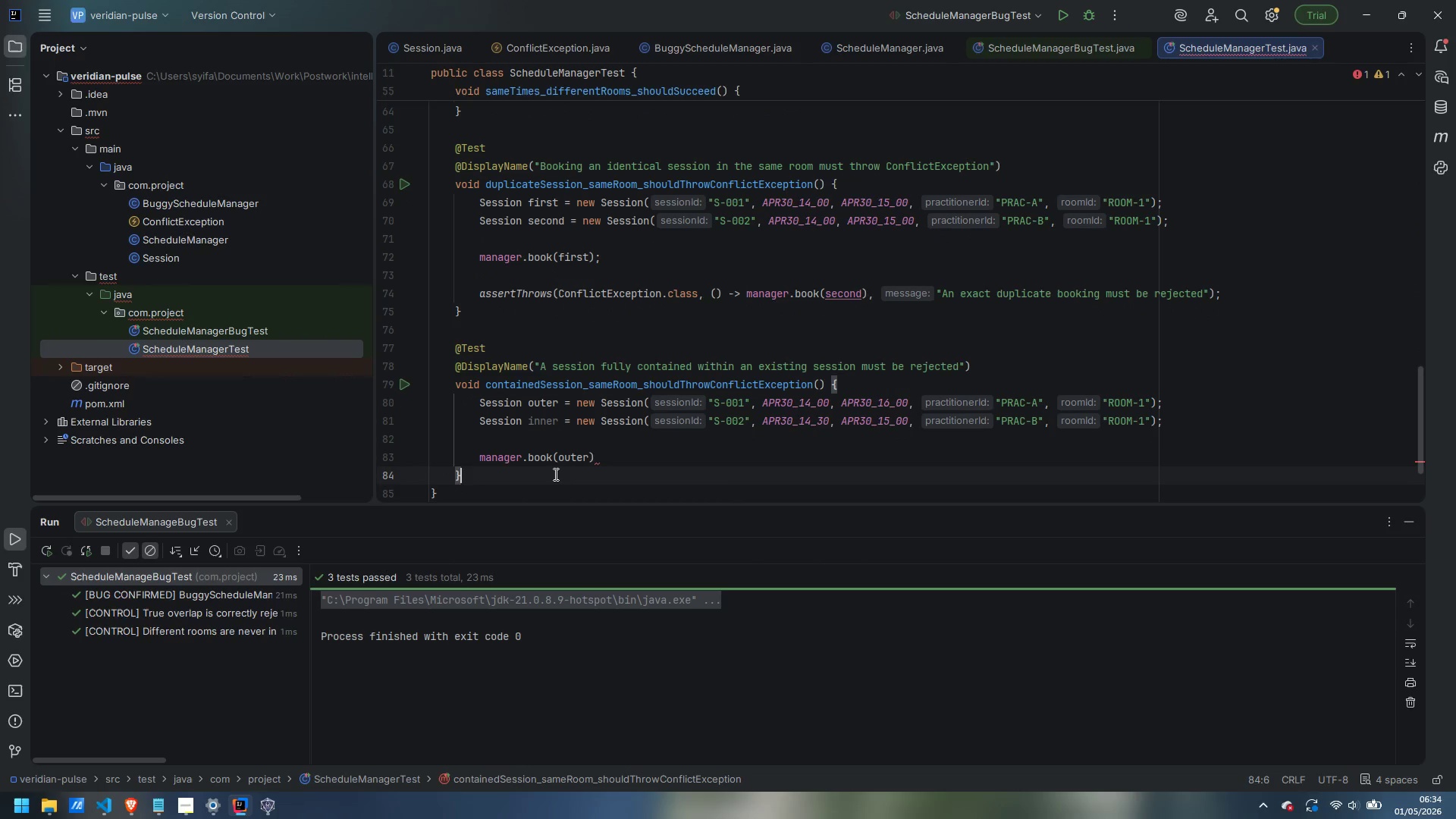 
left_click([622, 457])
 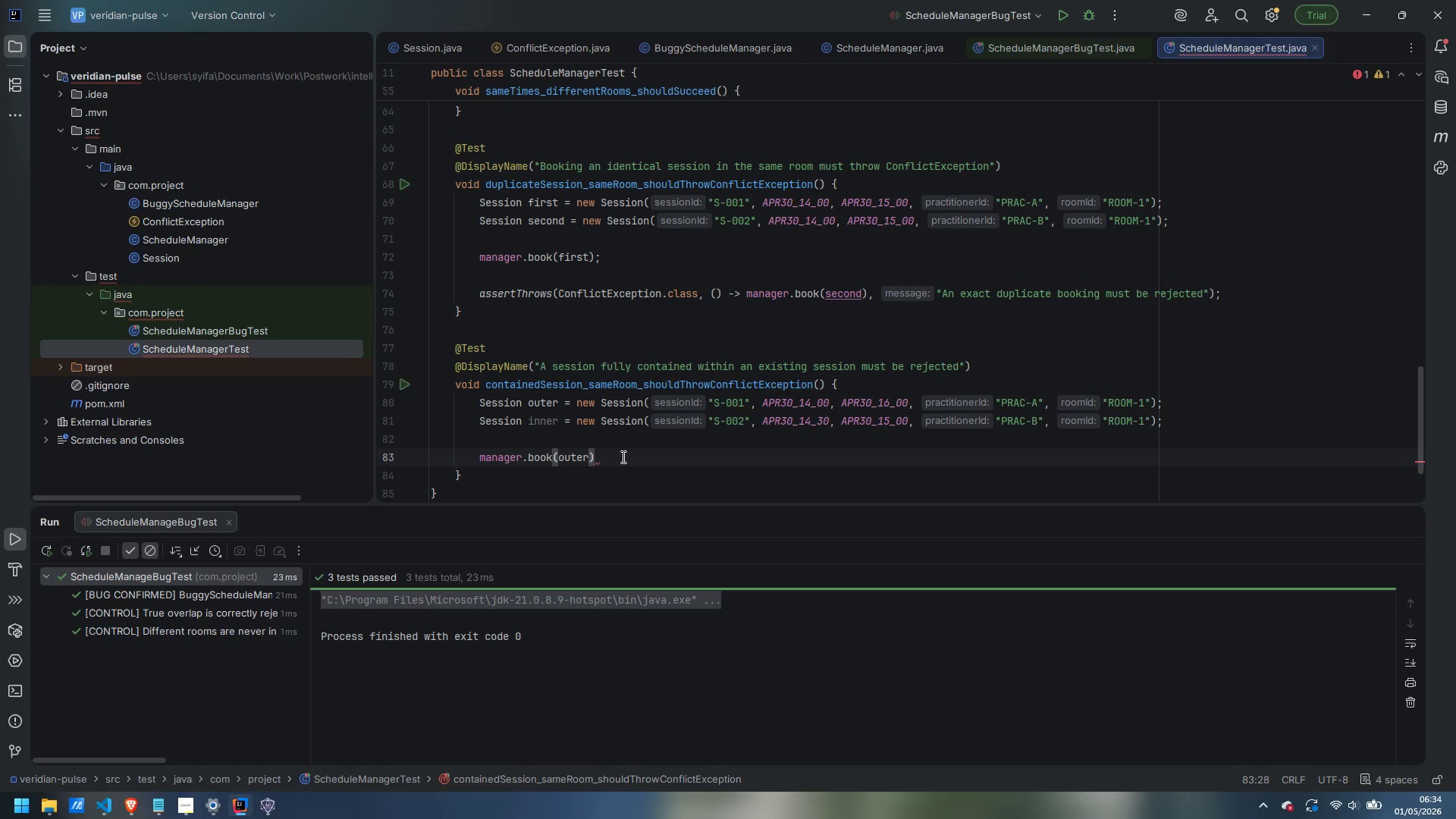 
key(Semicolon)
 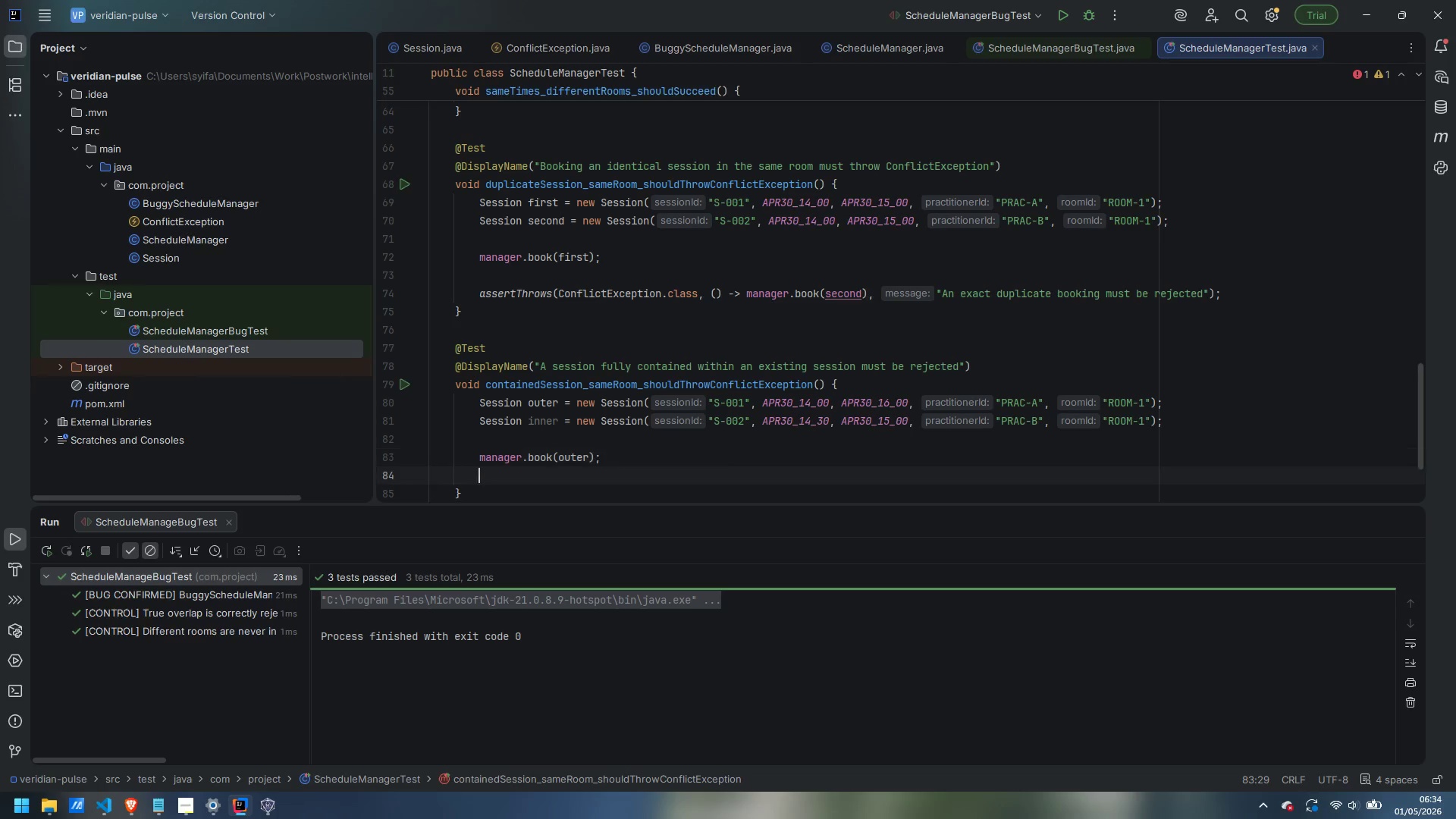 
key(Enter)
 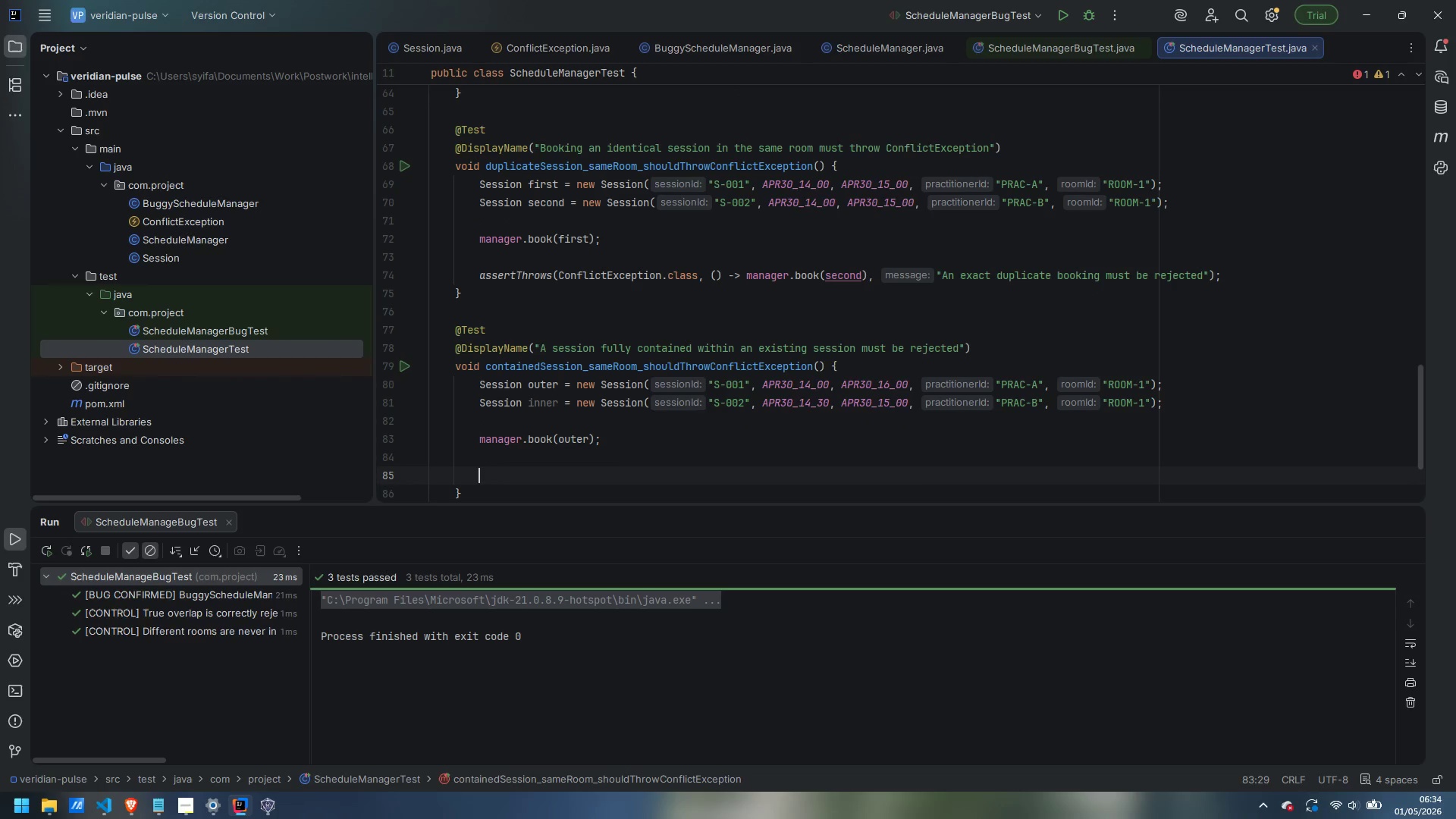 
key(Enter)
 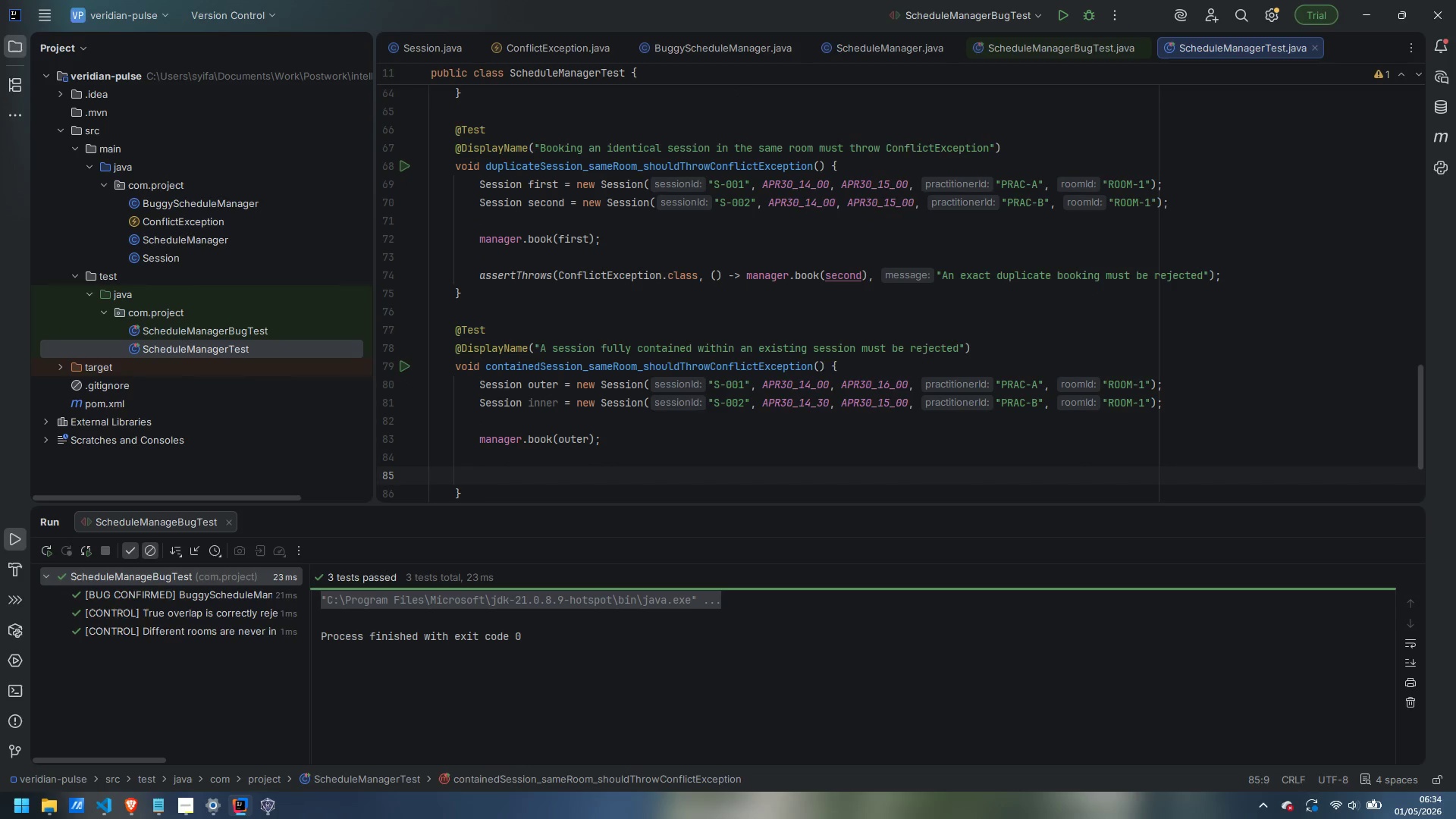 
type(assertThrows(ConflictException.class, () -0)
key(Backspace)
key(Backspace)
type(-> manager.book)
 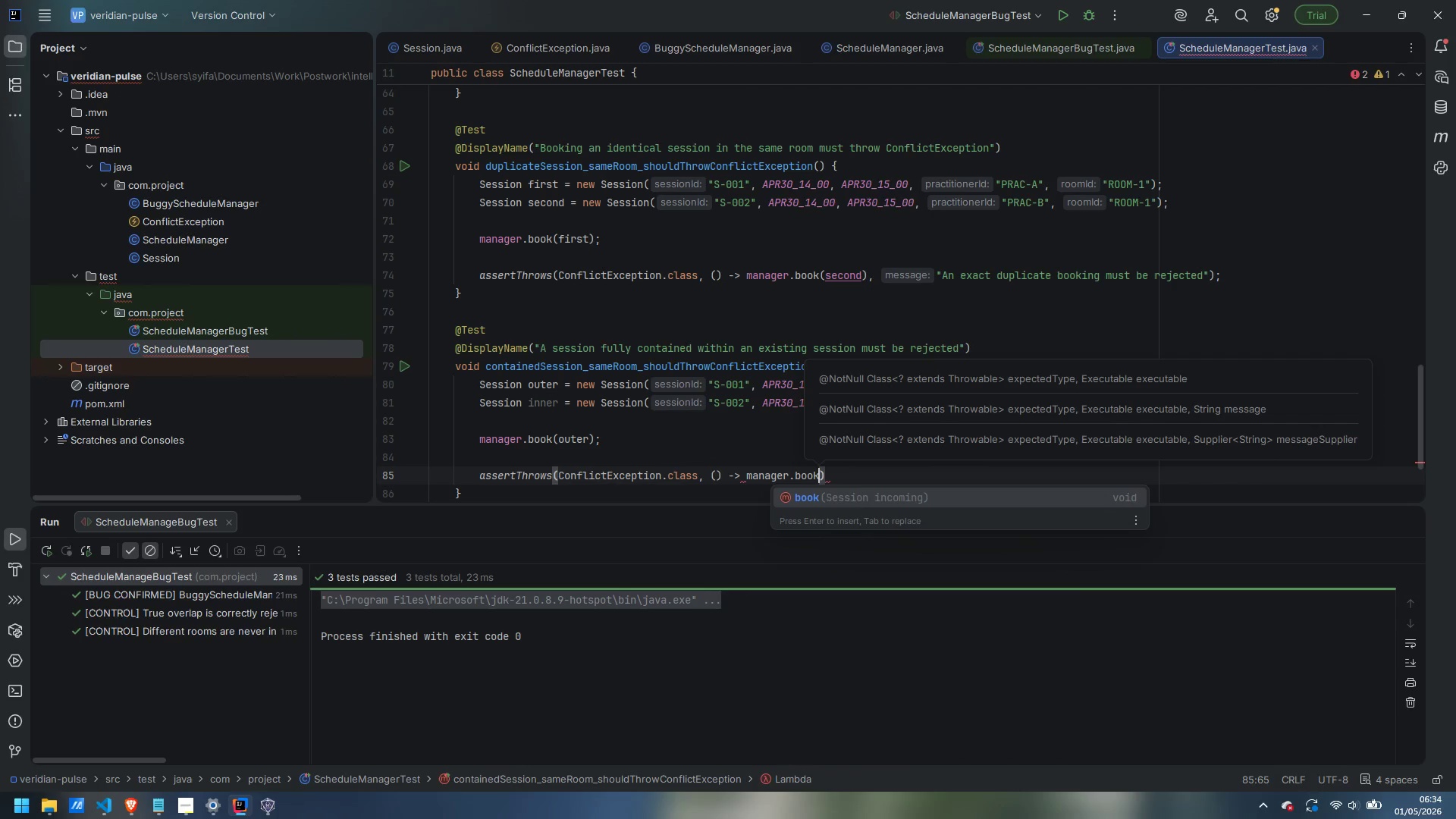 
wait(7.89)
 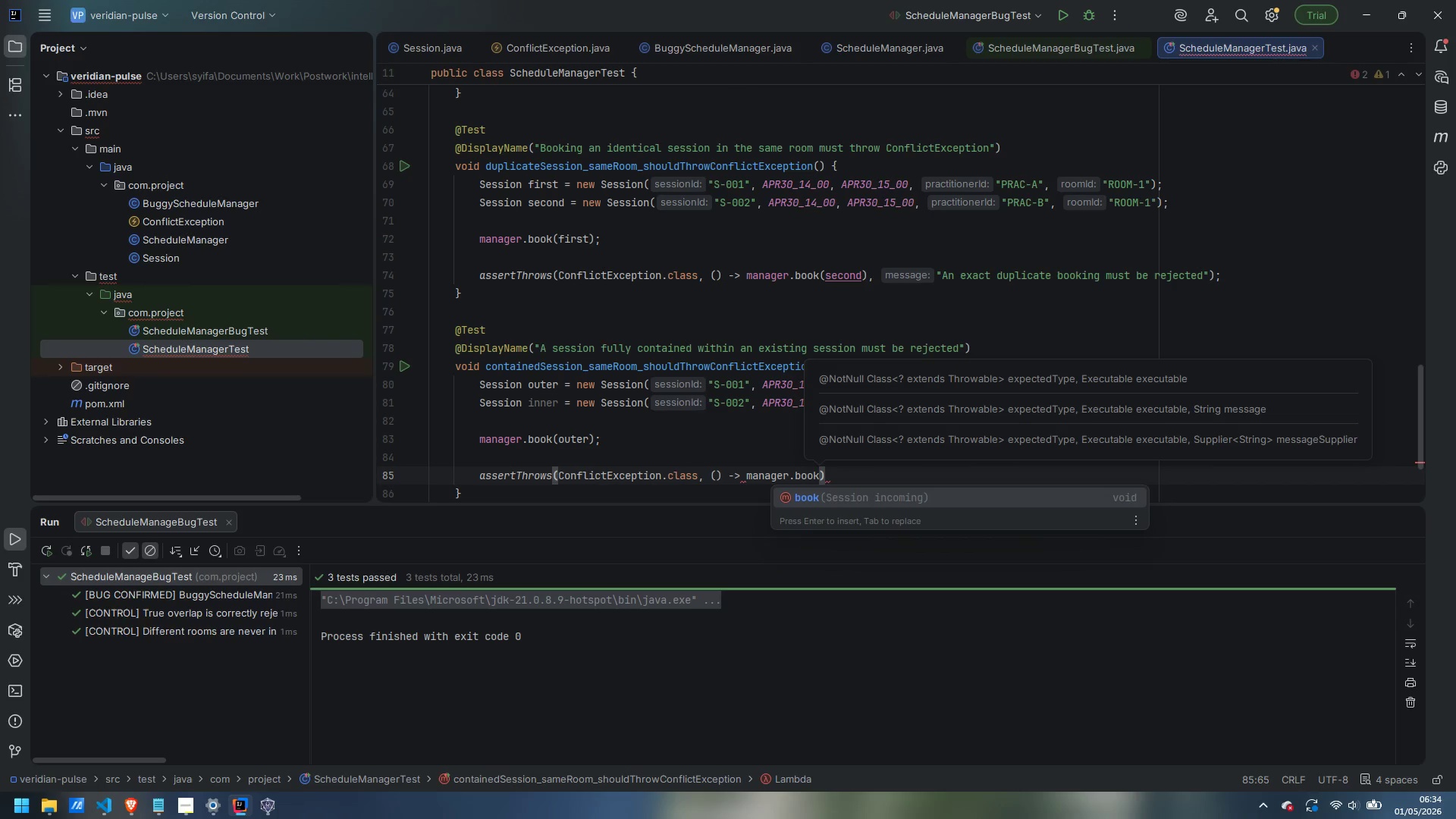 
type((inner)
 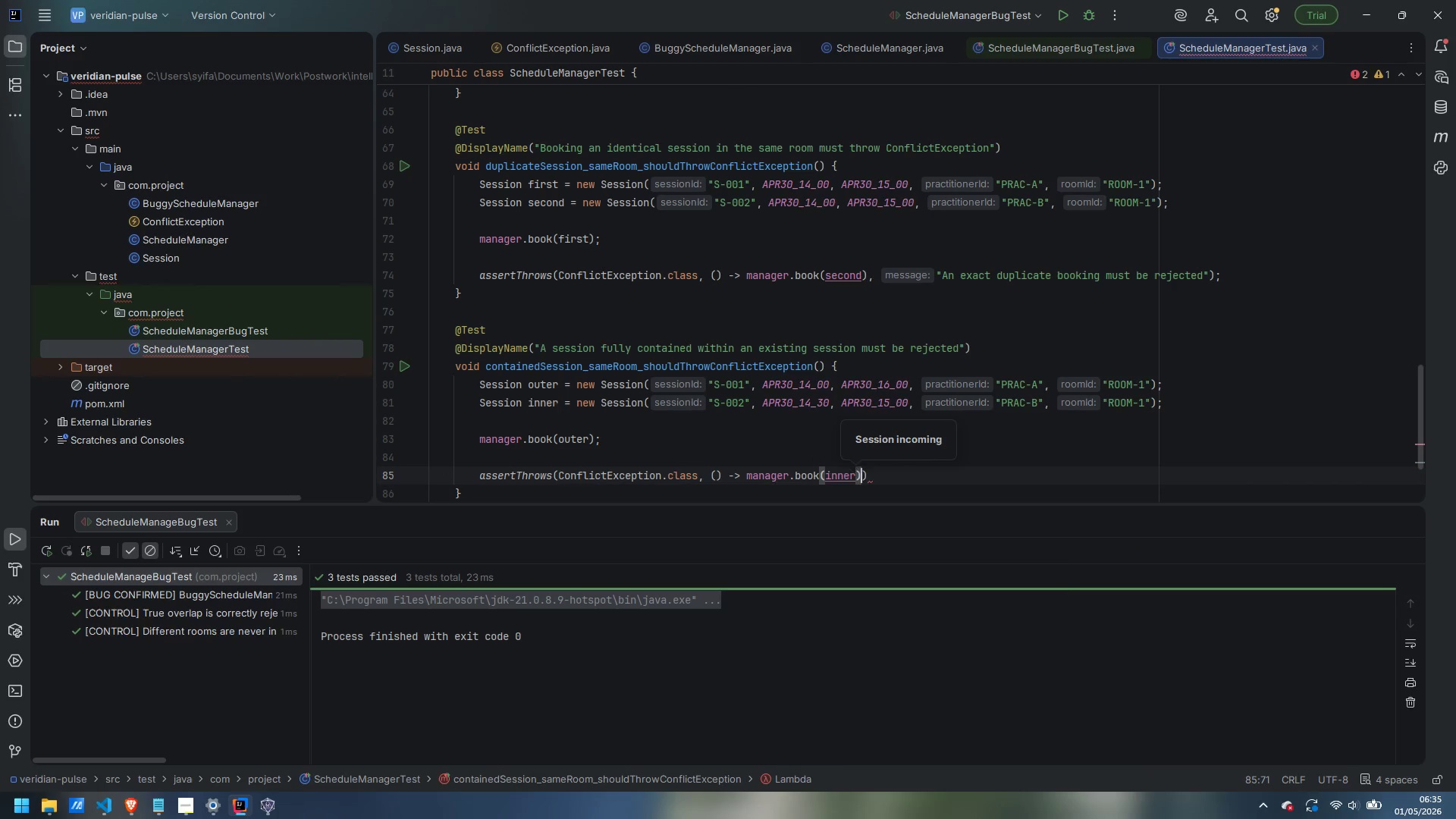 
key(ArrowRight)
 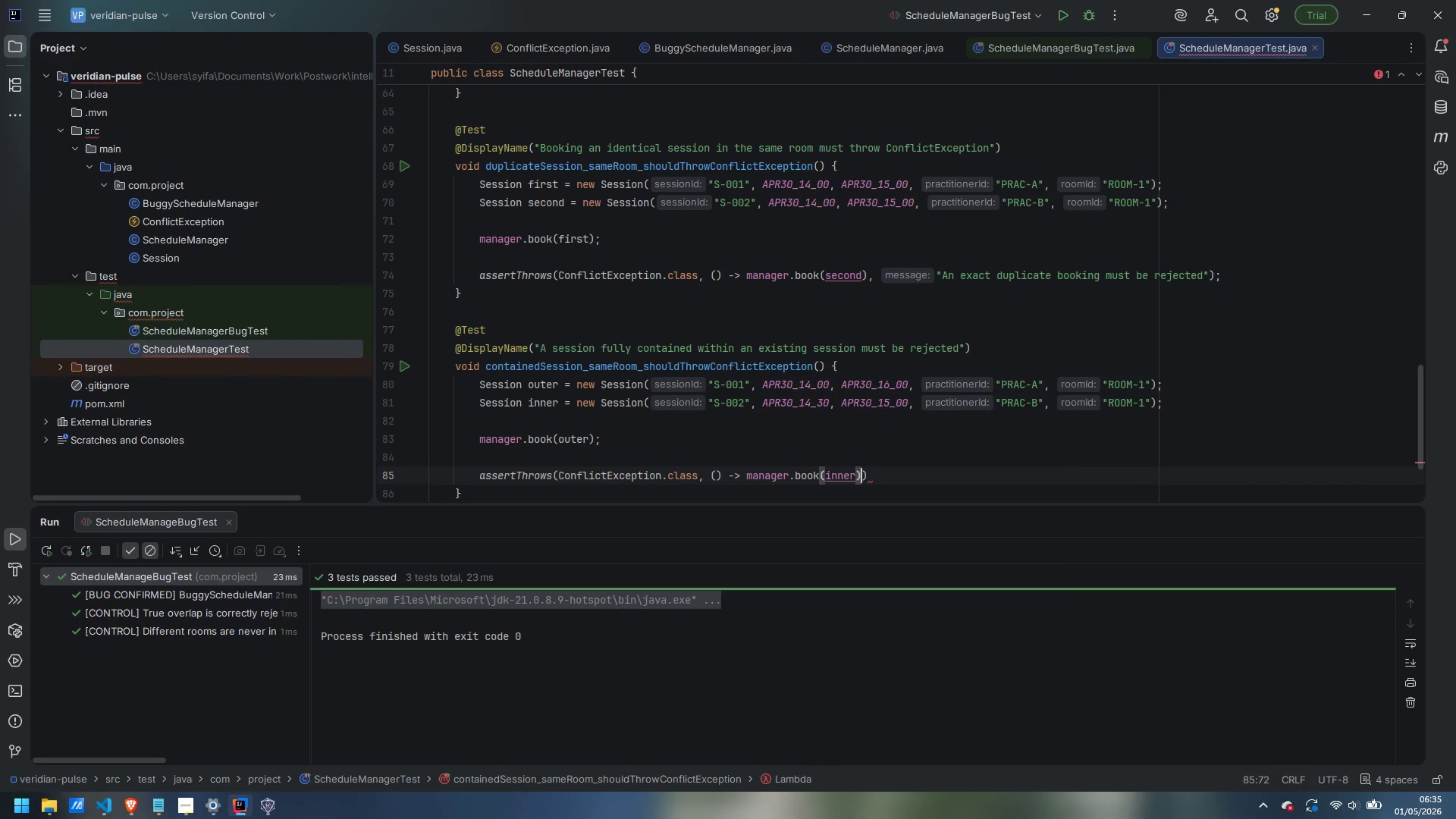 
key(Comma)
 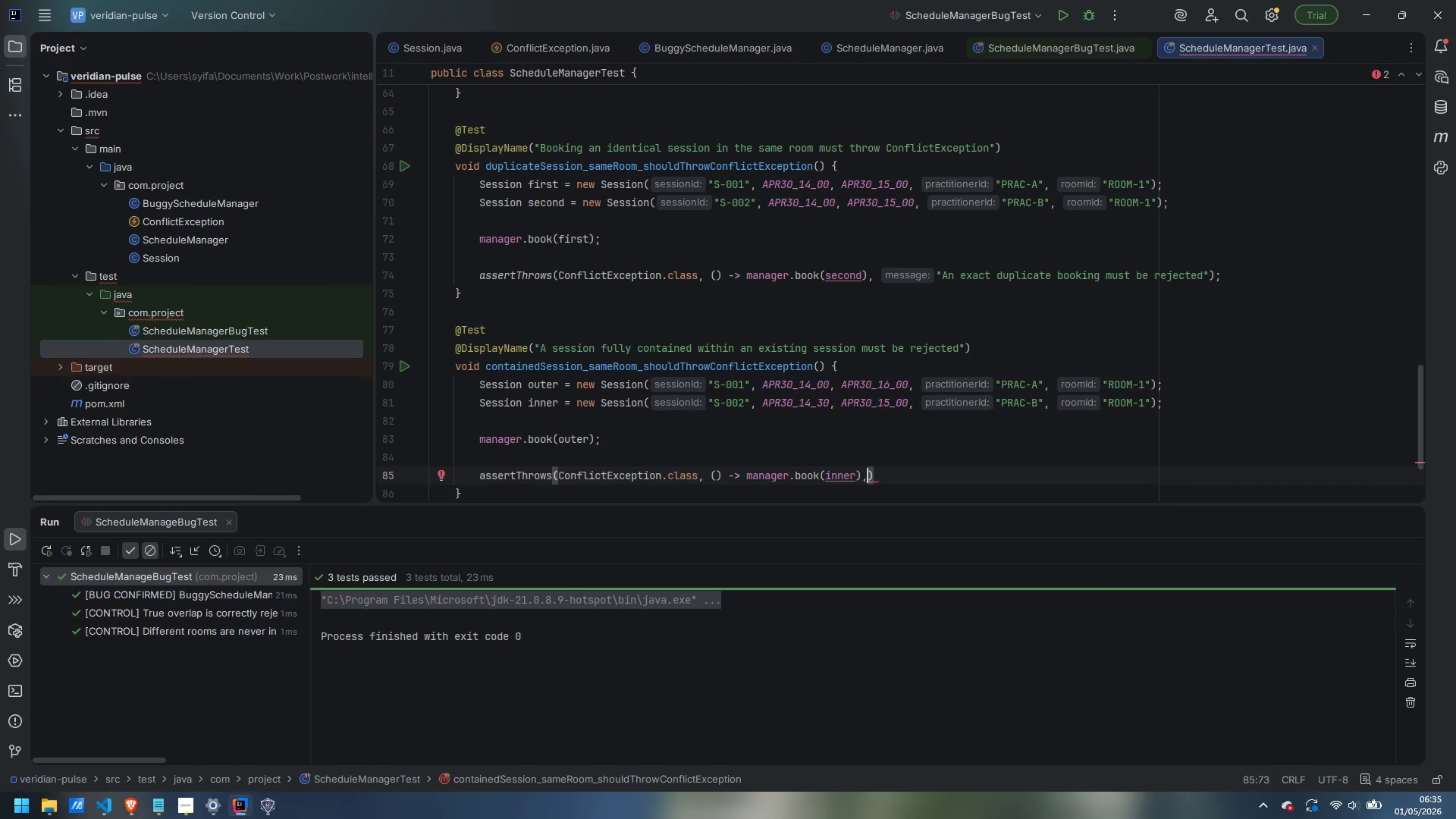 
key(Enter)
 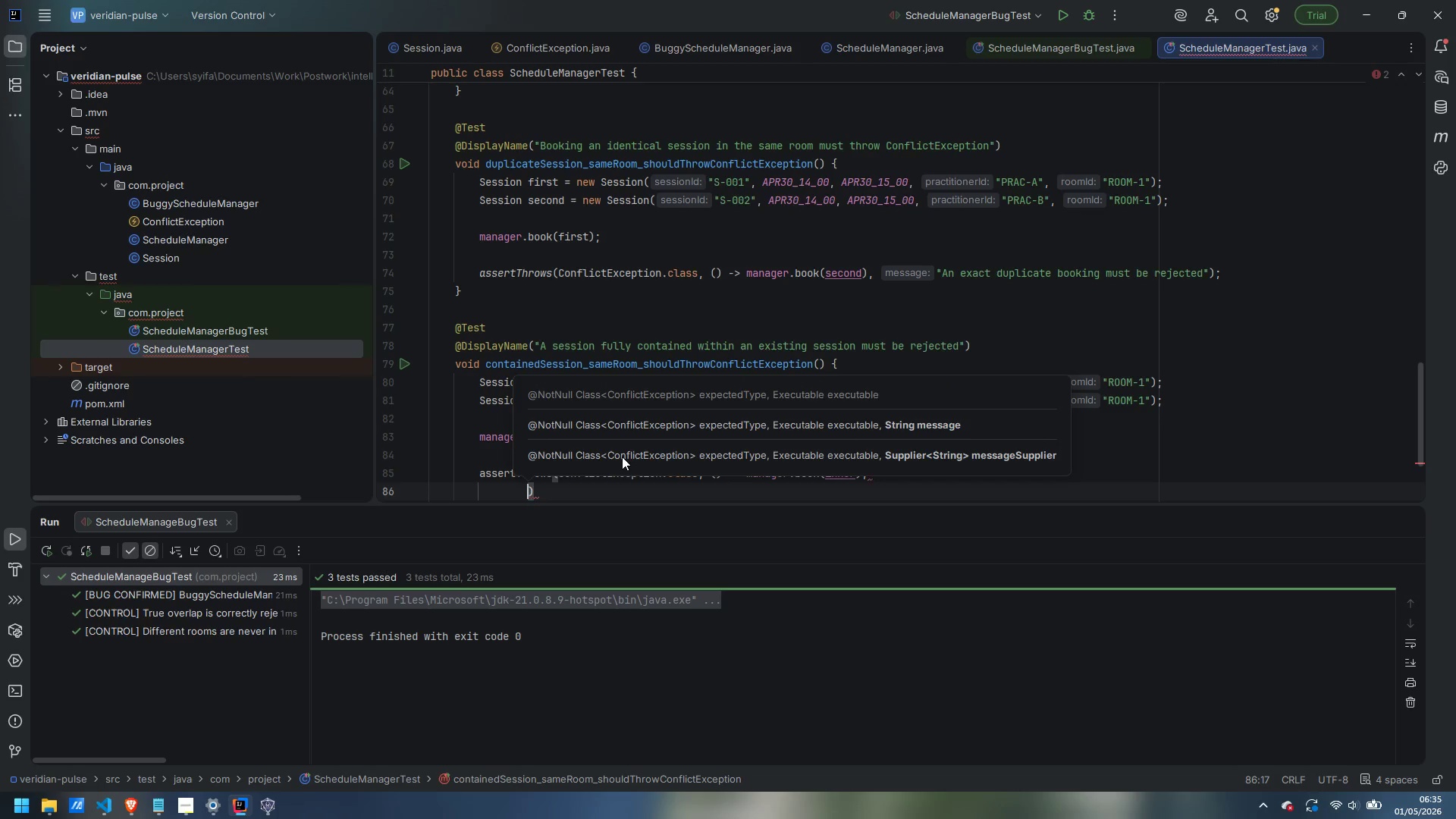 
type("A session container)
key(Backspace)
type(d inside another must be rejected)
 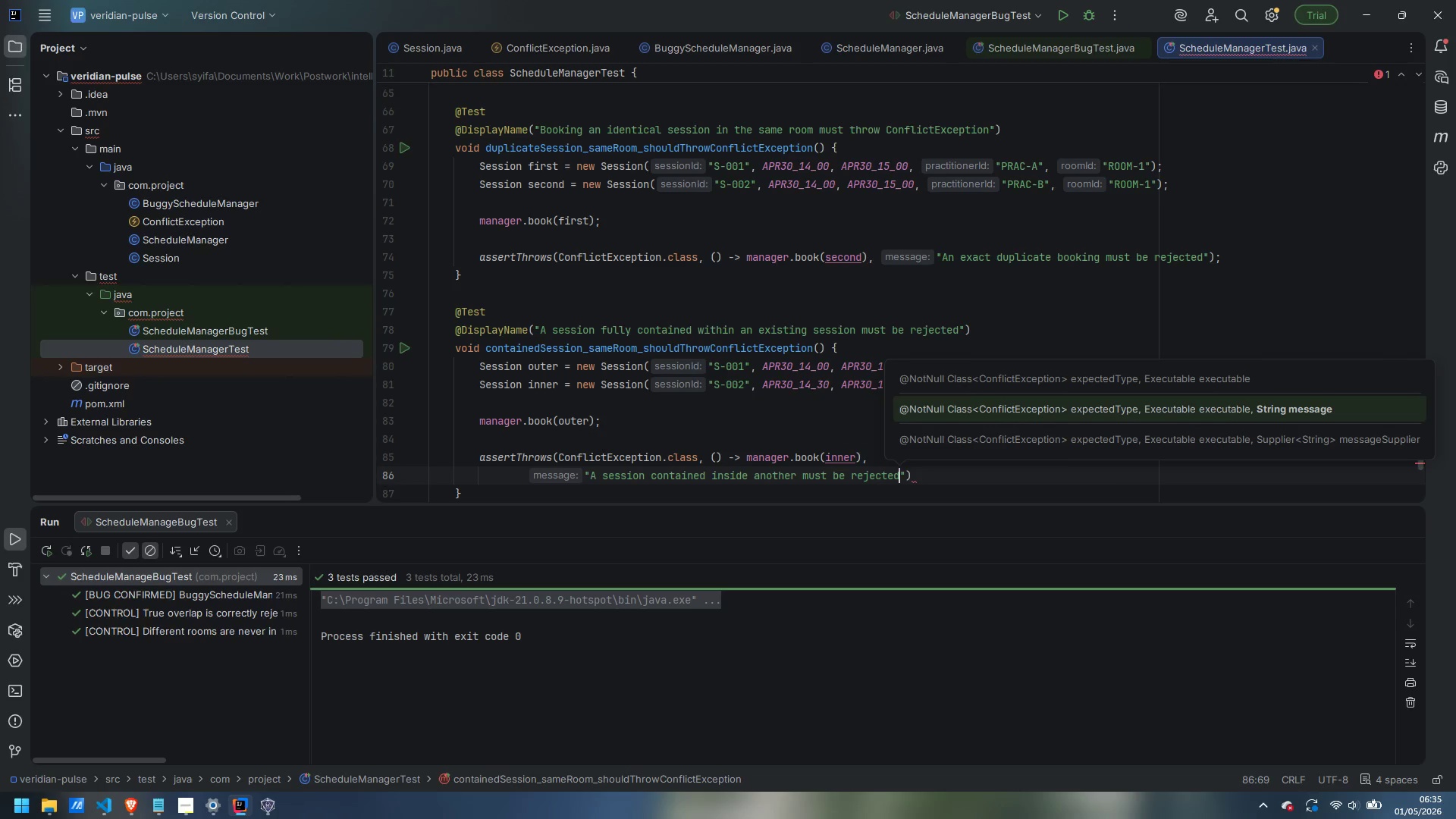 
key(ArrowRight)
 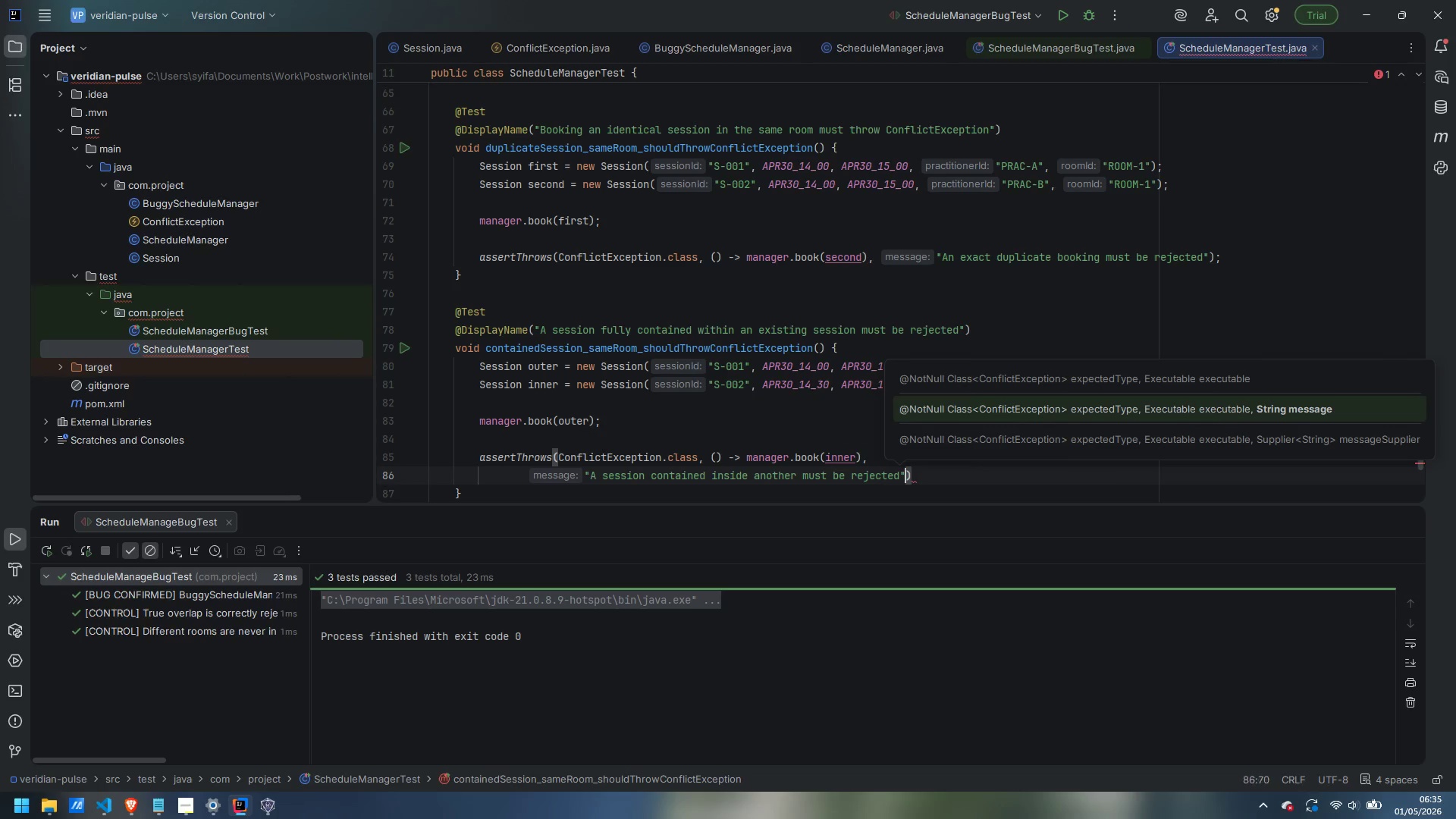 
key(ArrowRight)
 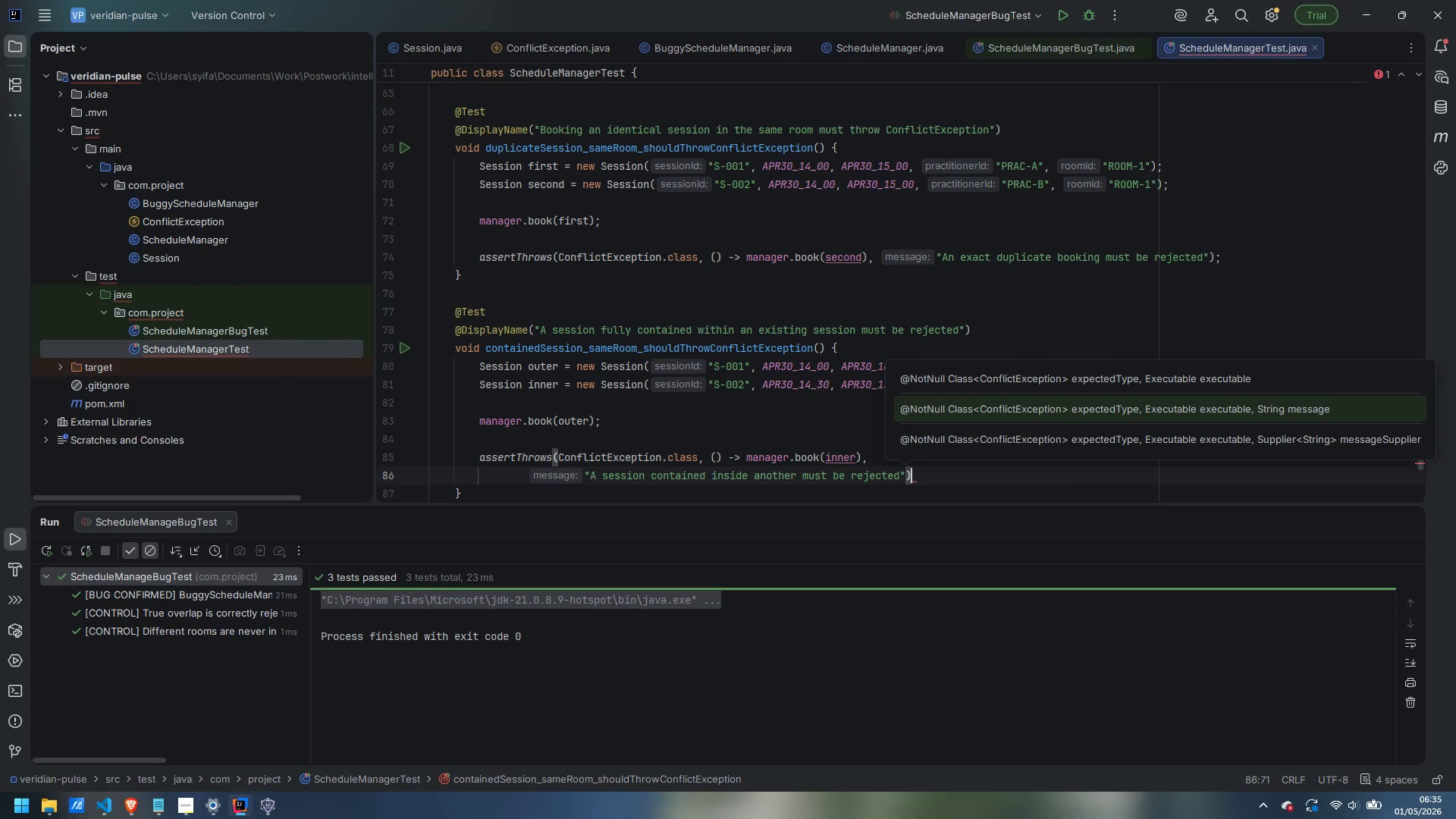 
key(Semicolon)
 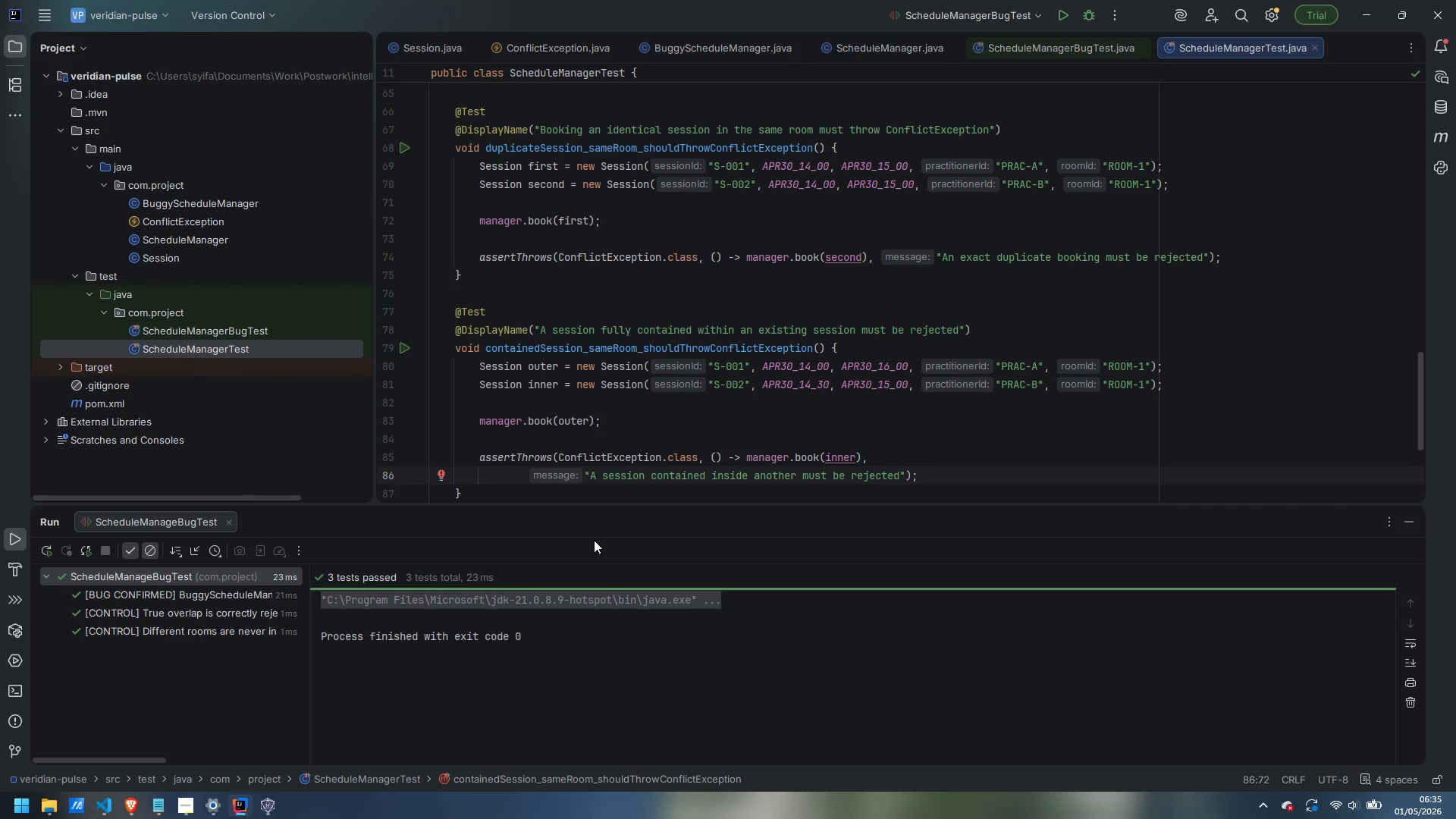 
wait(5.66)
 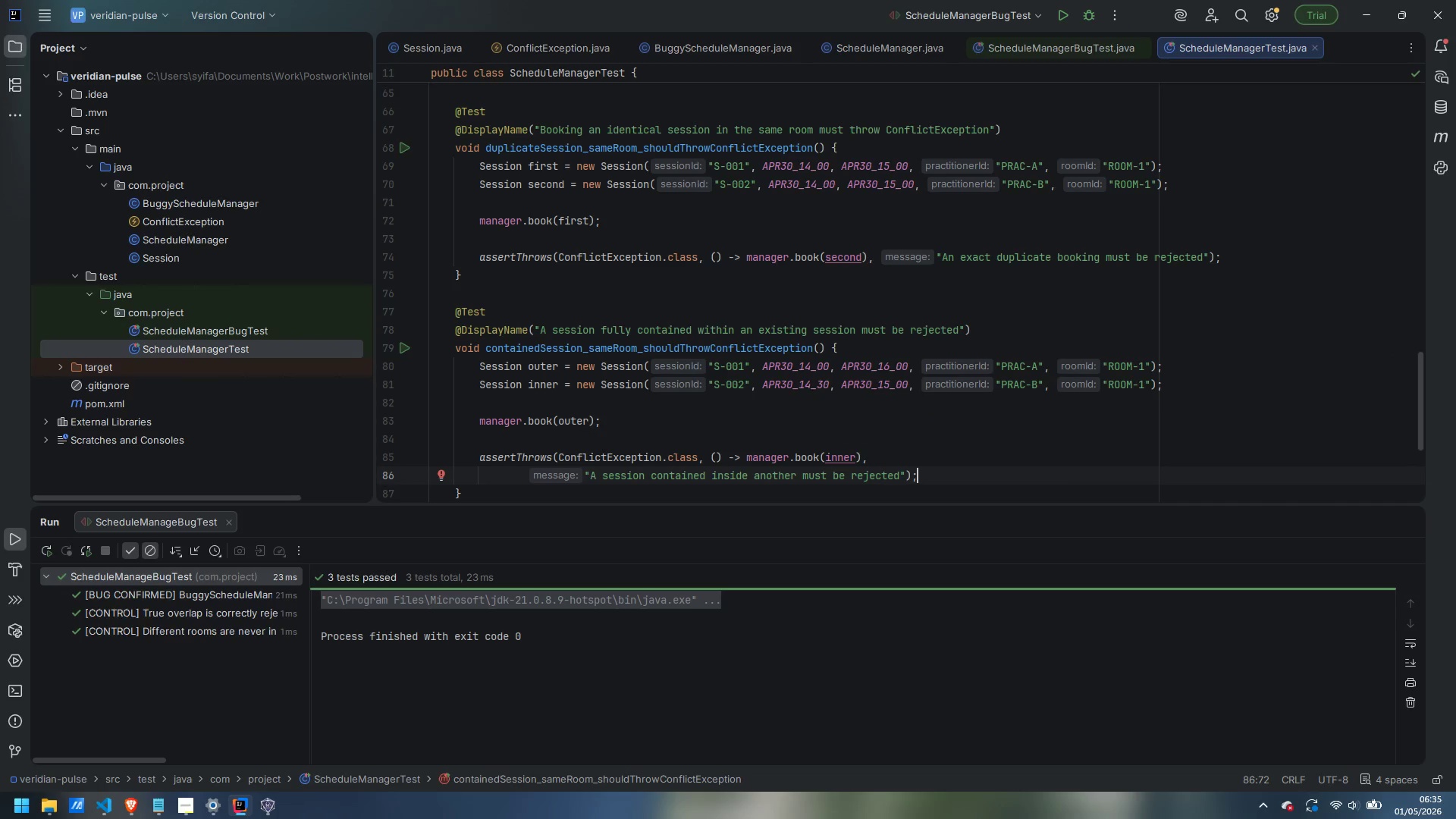 
scroll: coordinate [674, 381], scroll_direction: up, amount: 24.0
 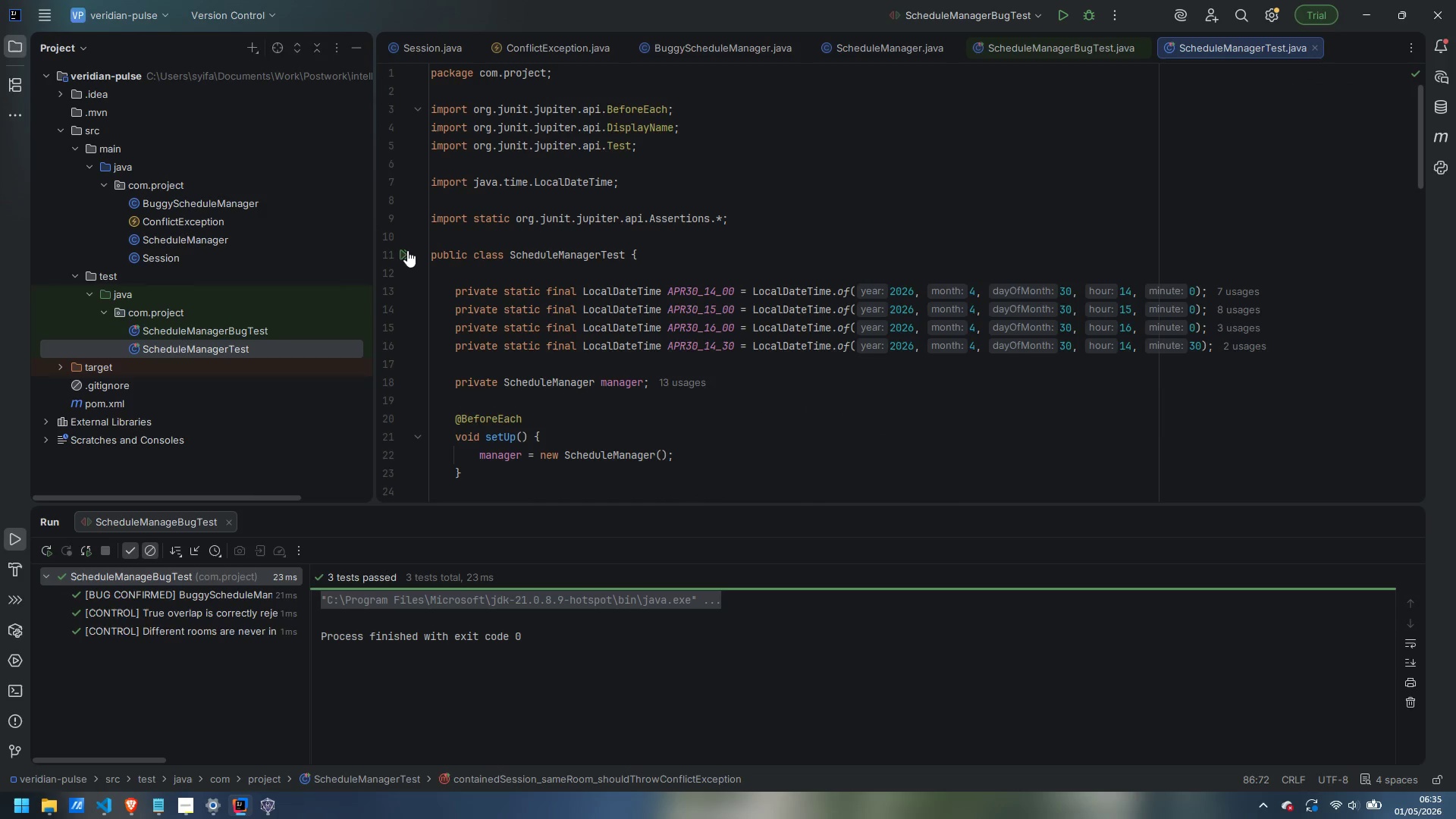 
left_click([407, 250])
 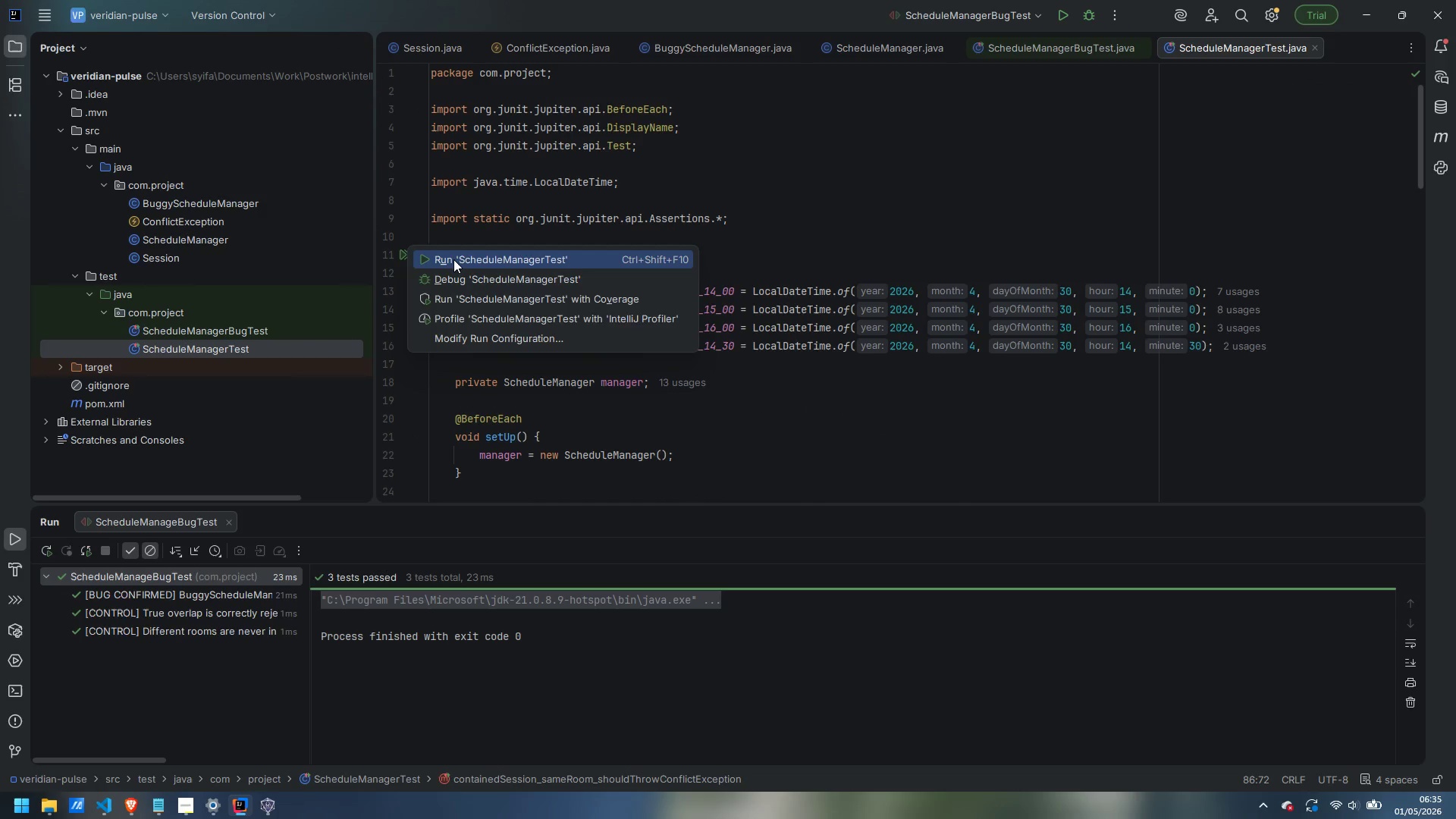 
left_click([453, 259])
 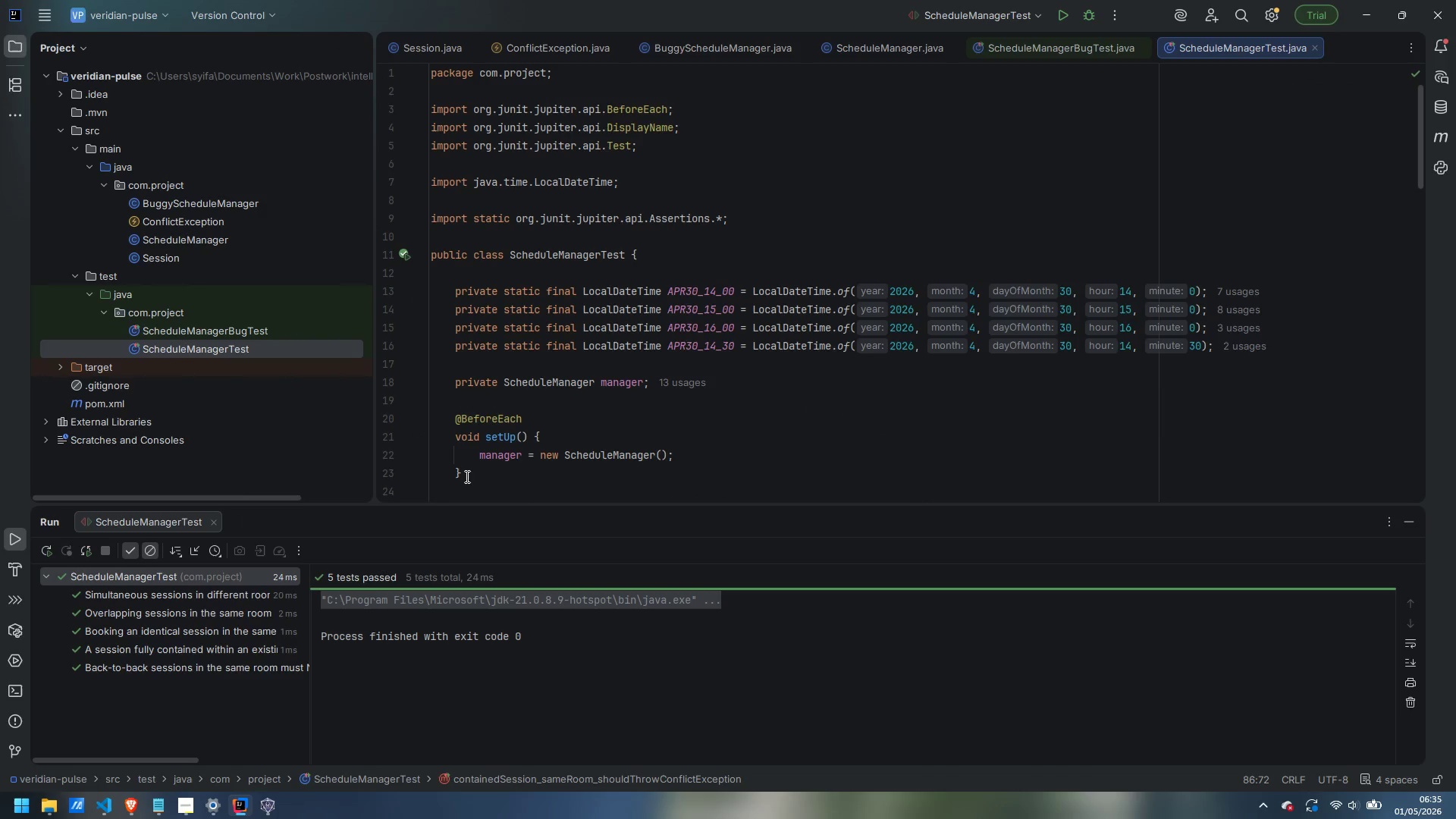 
wait(6.16)
 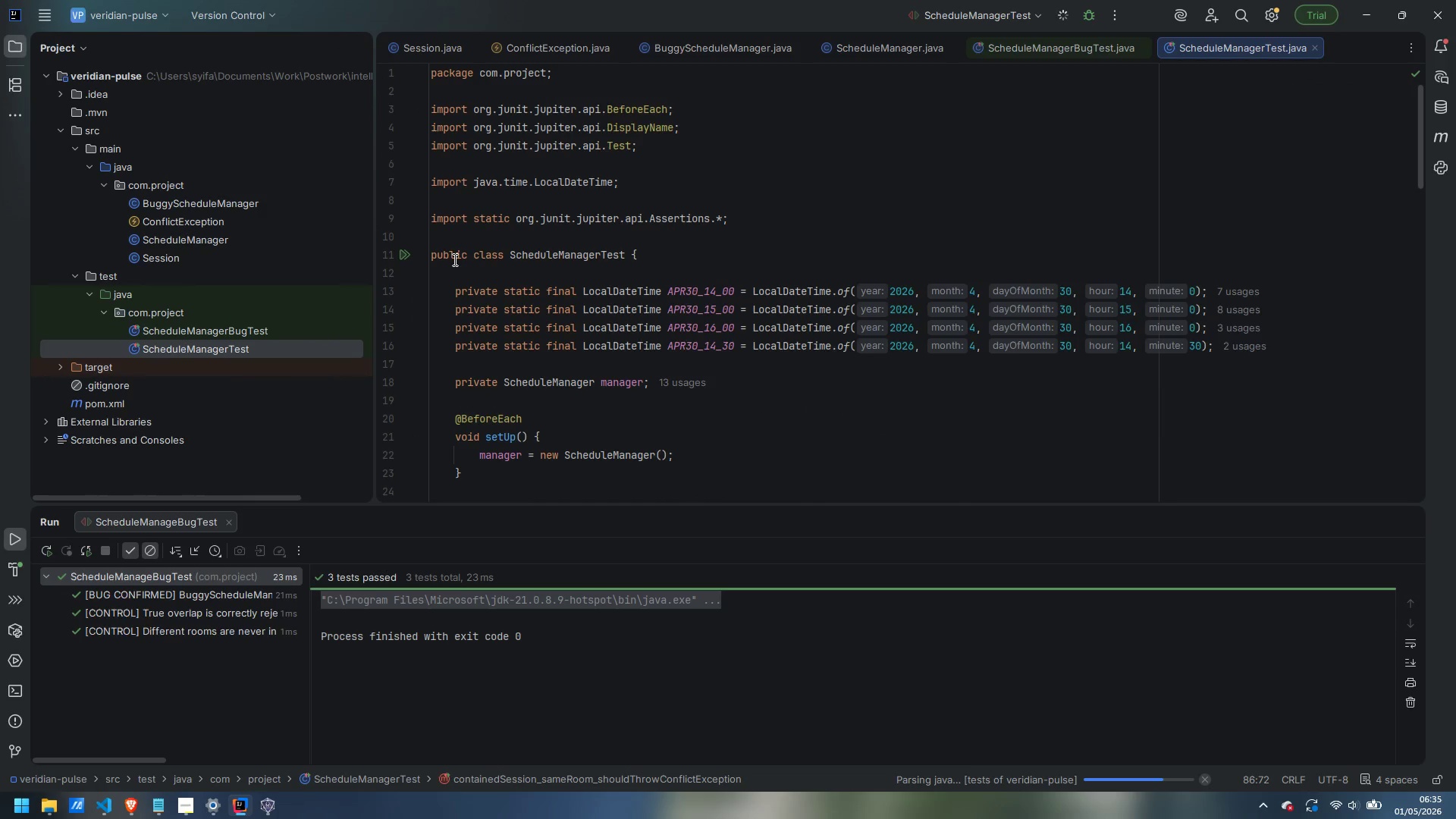 
scroll: coordinate [716, 435], scroll_direction: down, amount: 5.0
 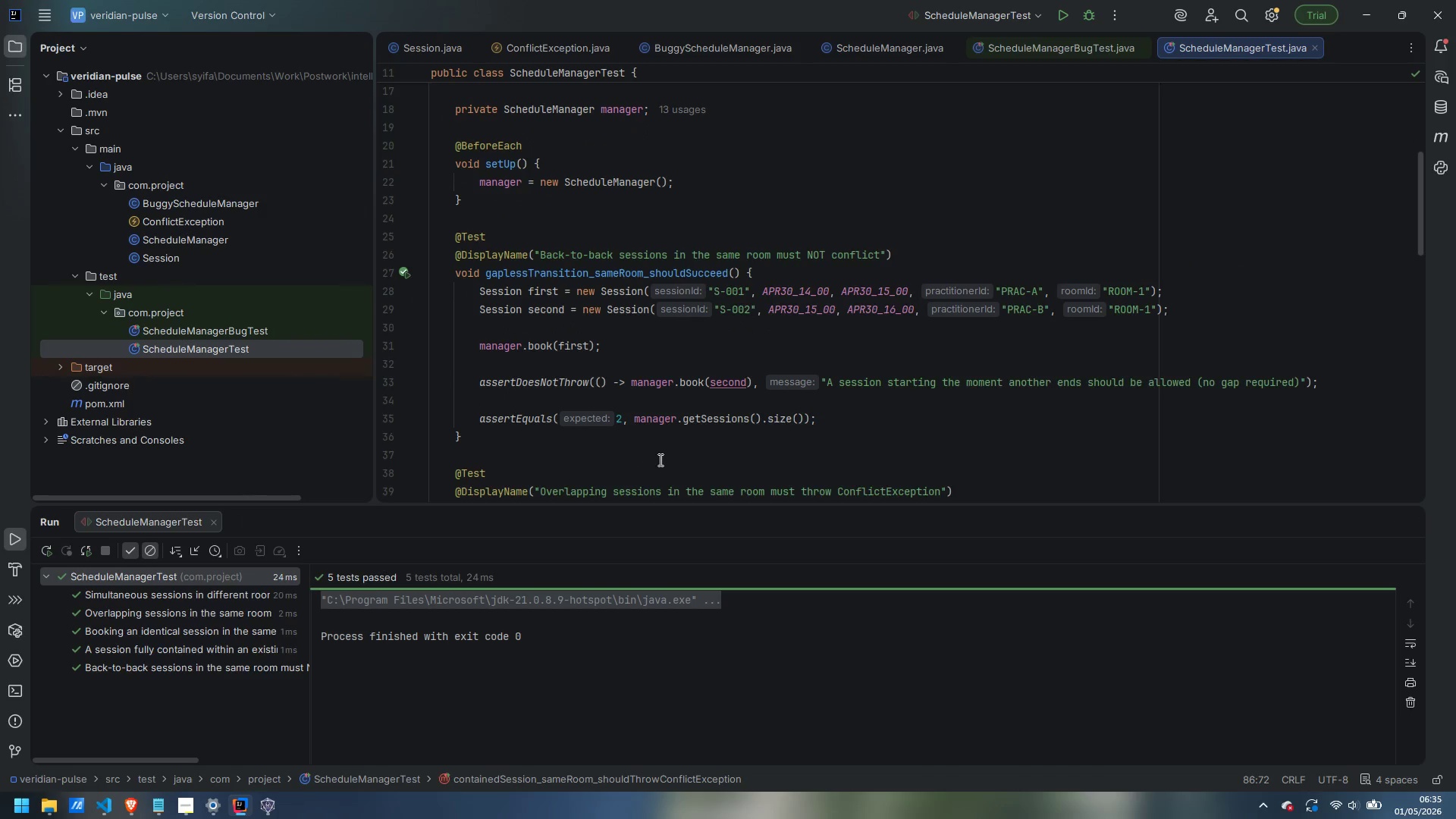 
scroll: coordinate [658, 460], scroll_direction: up, amount: 13.0
 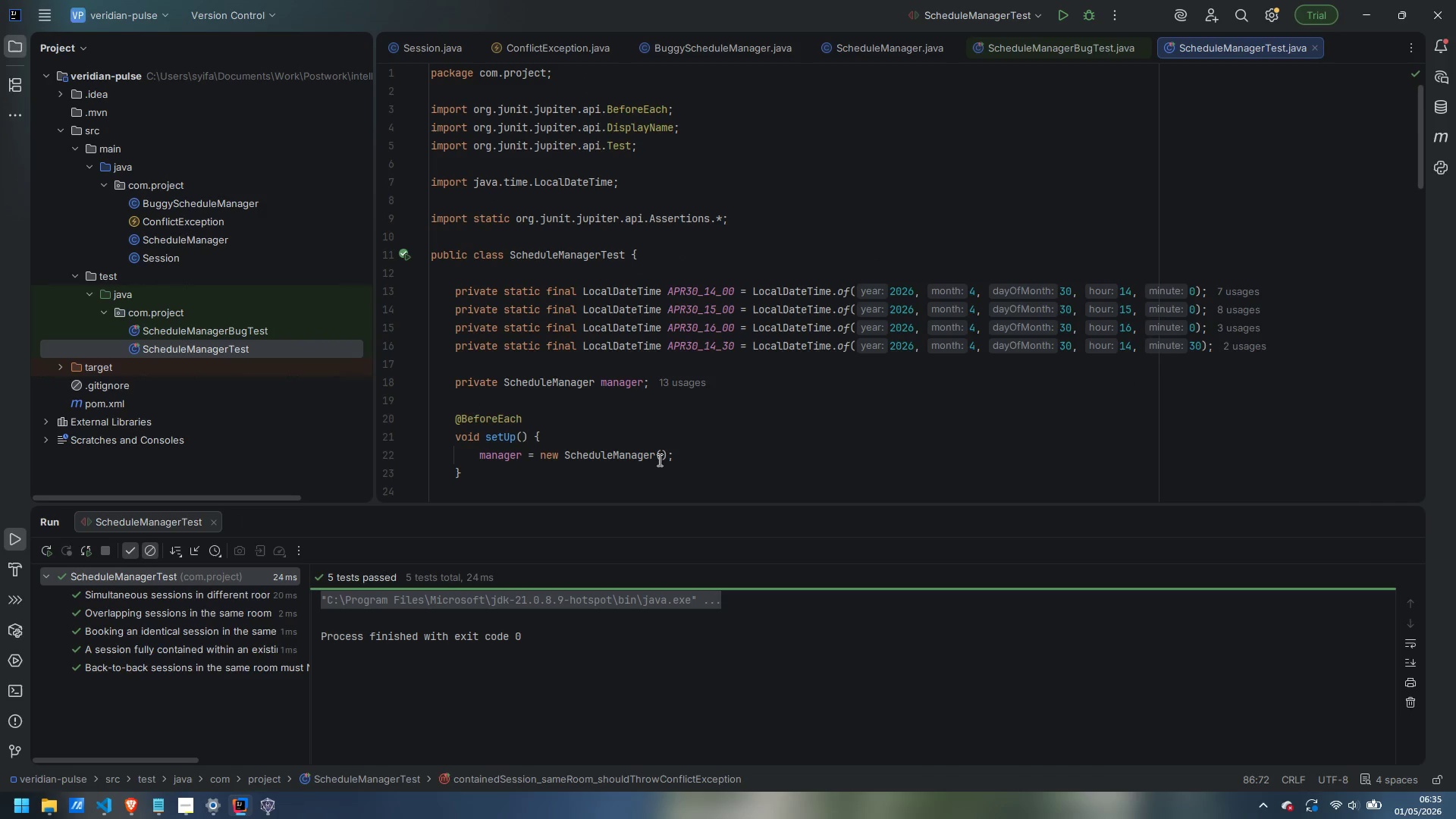 
wait(8.32)
 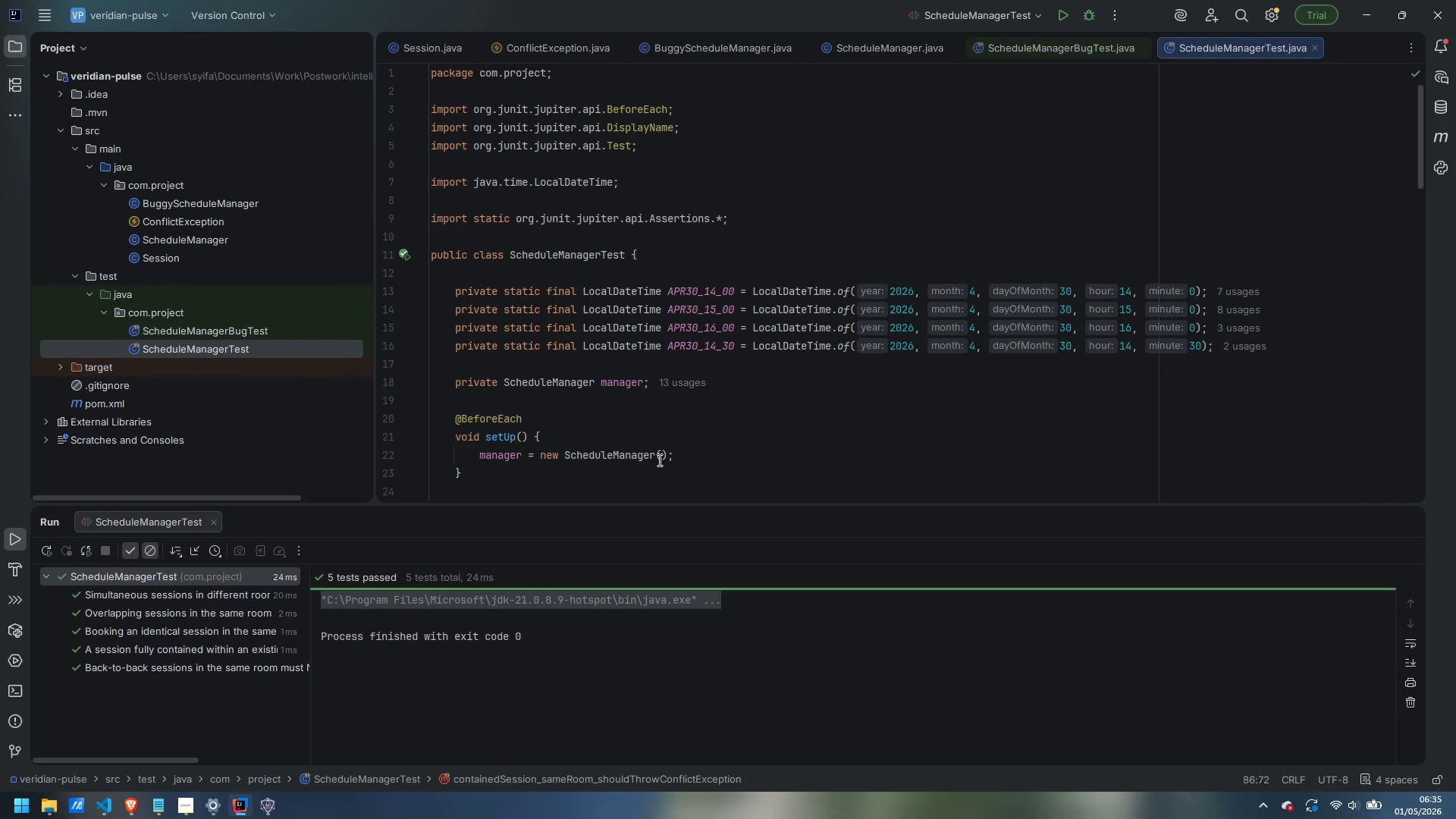 
left_click([624, 236])
 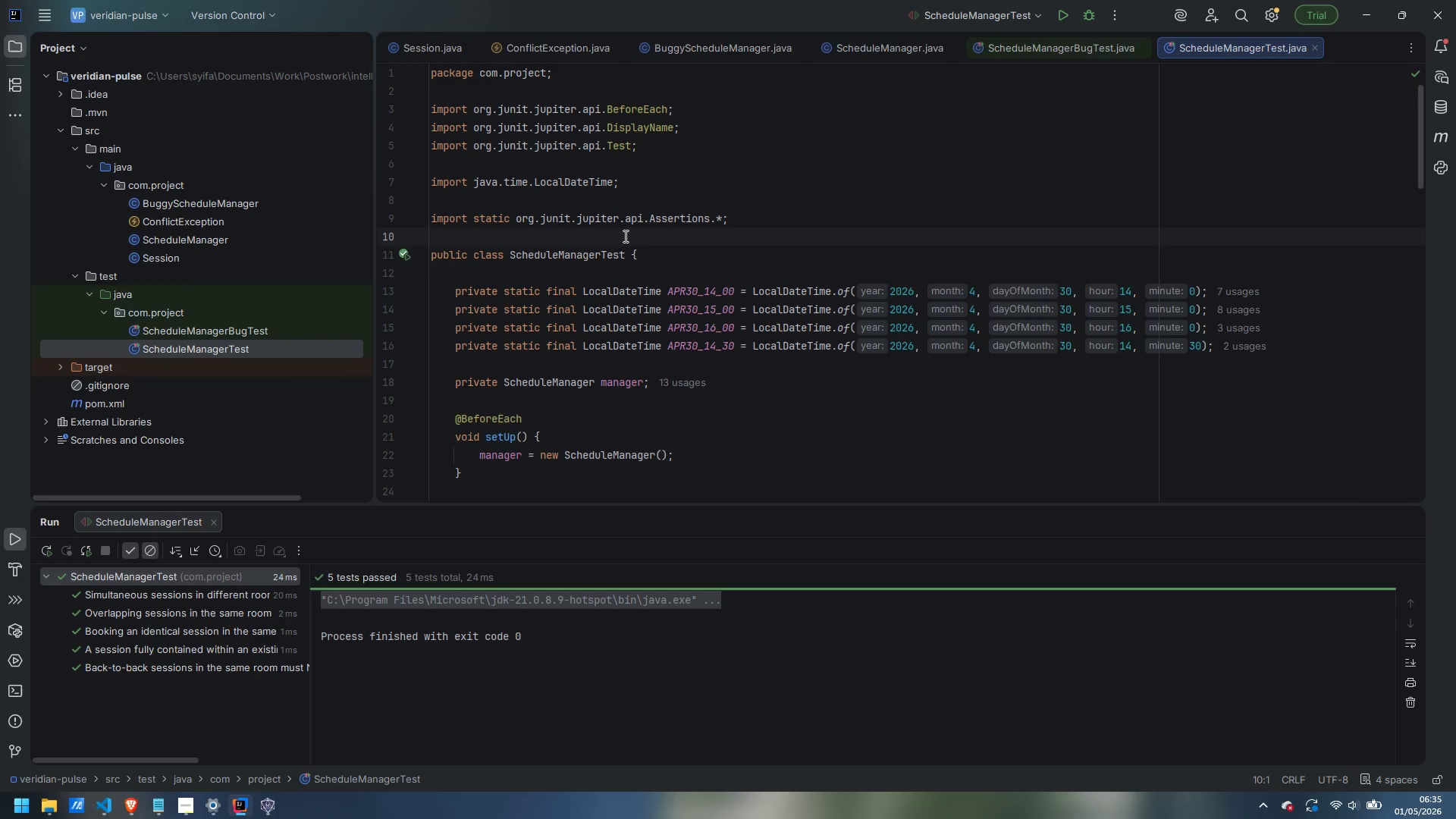 
key(Enter)
 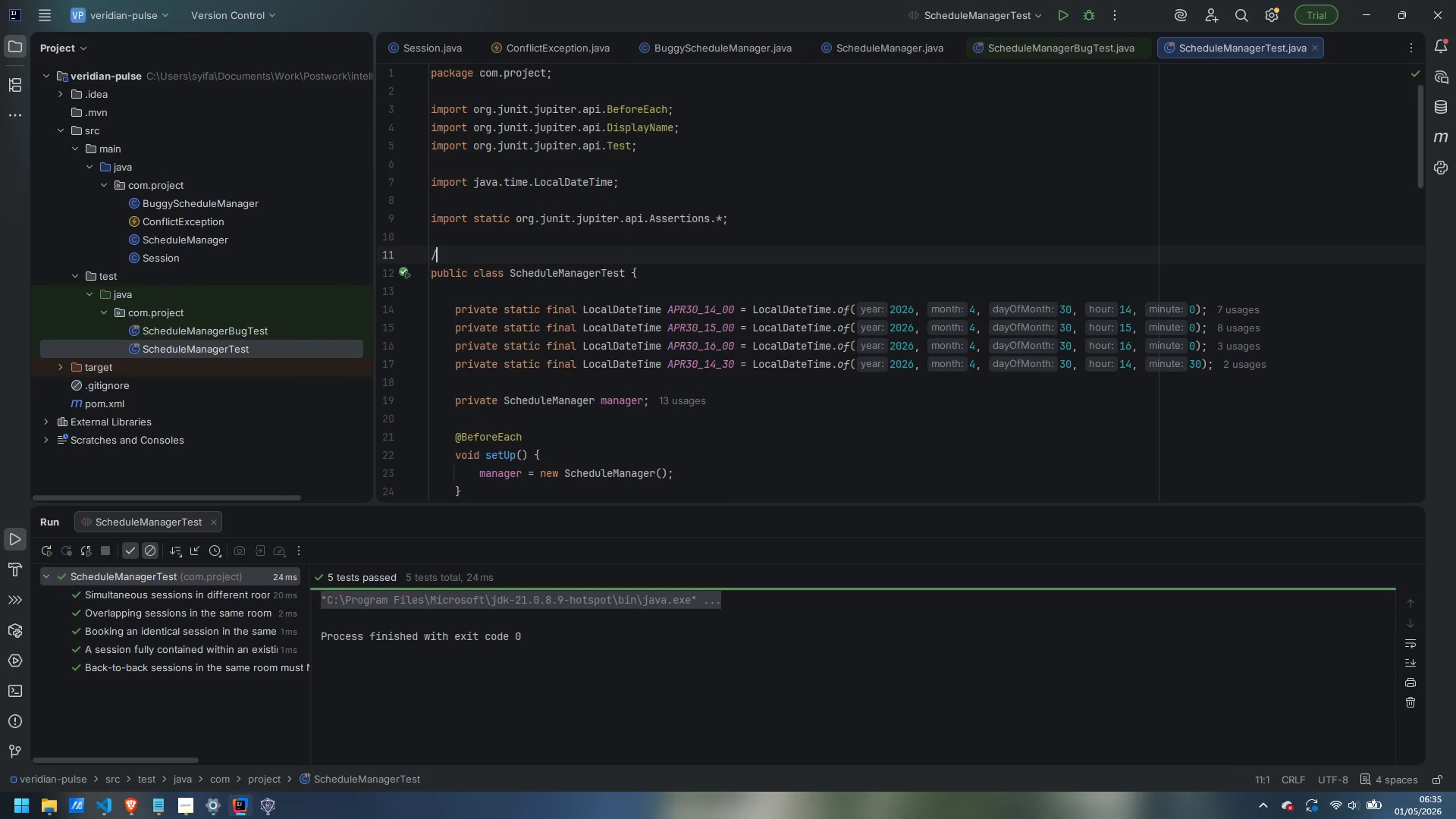 
type(/**)
 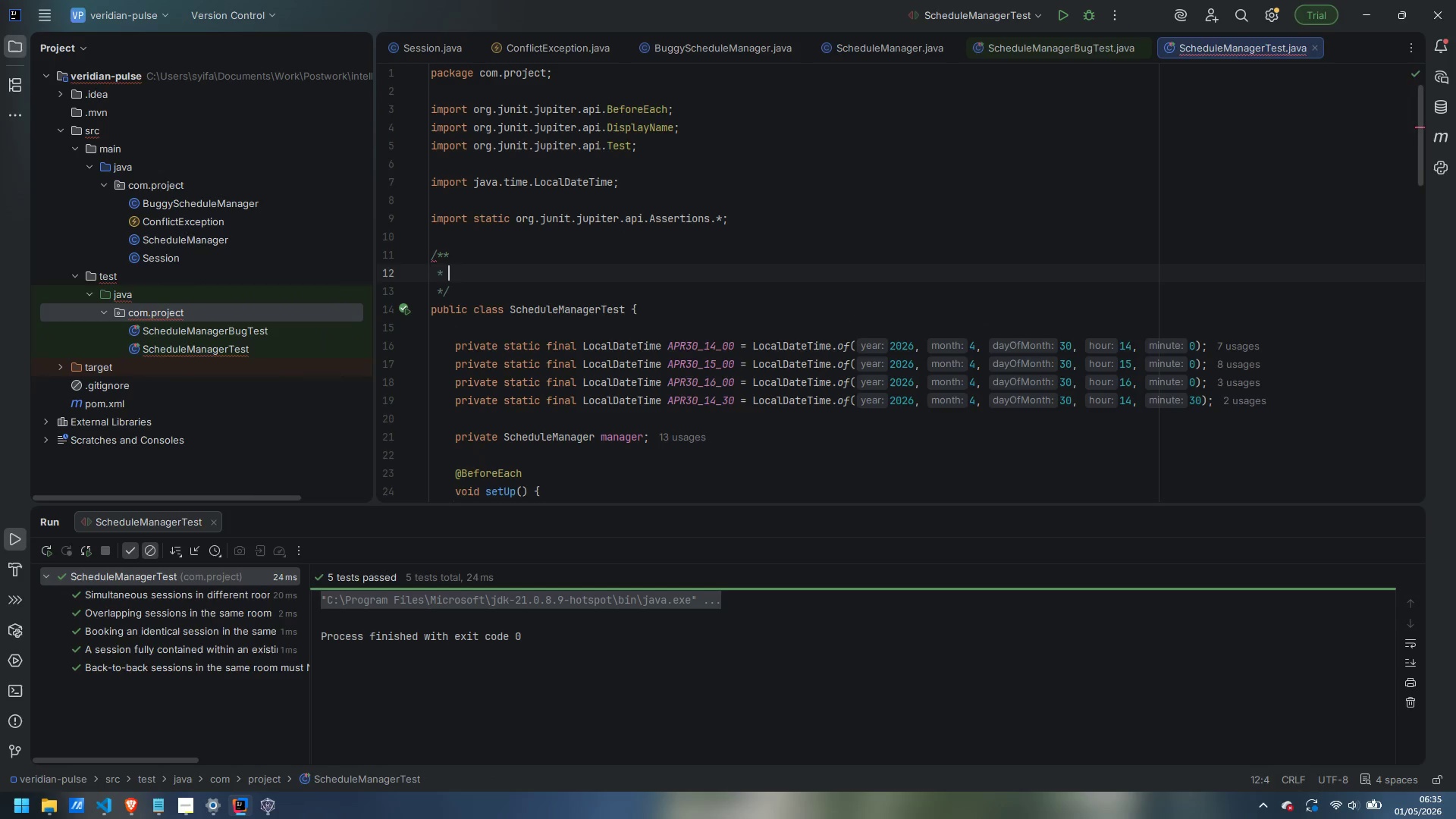 
 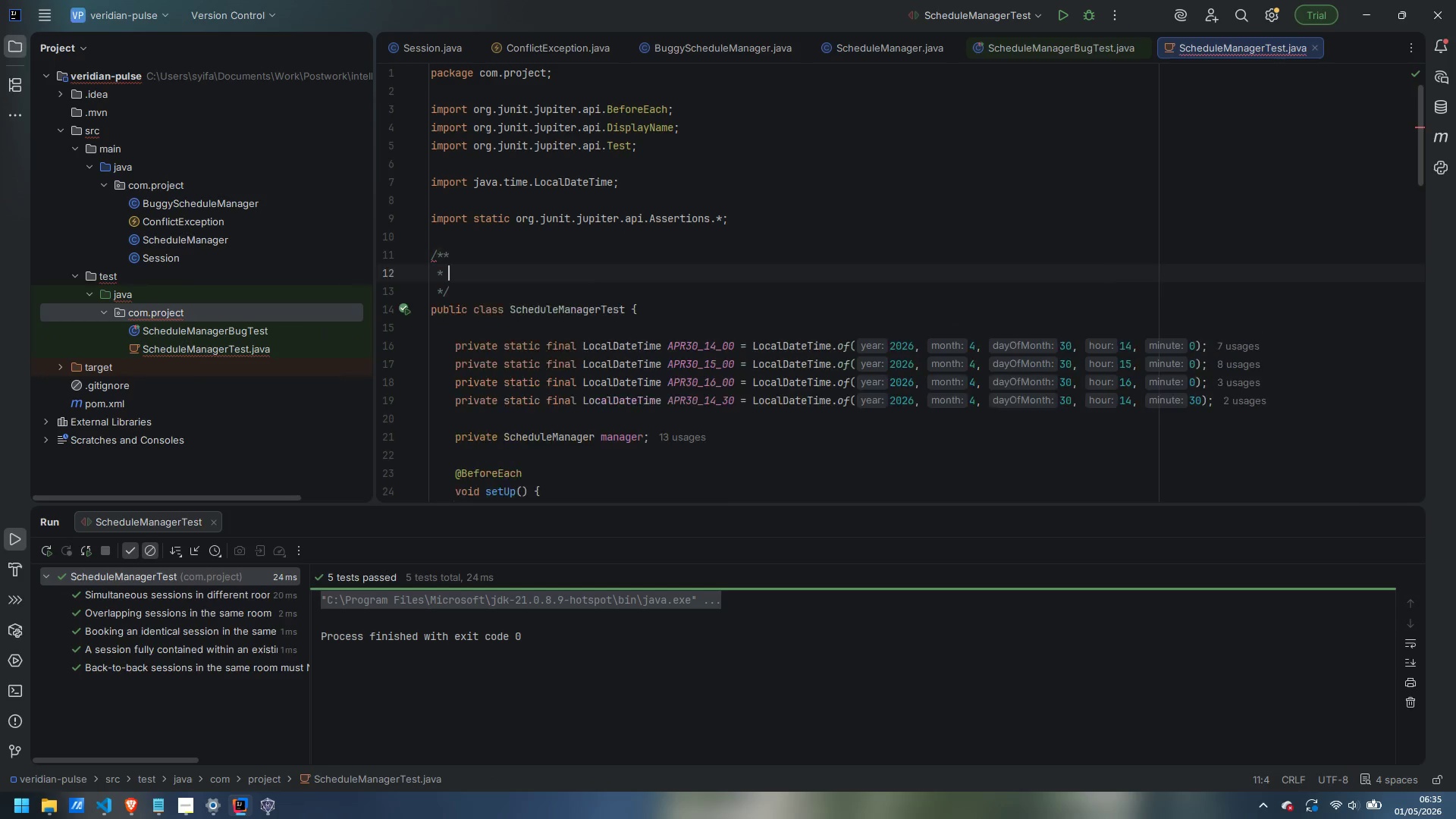 
key(Enter)
 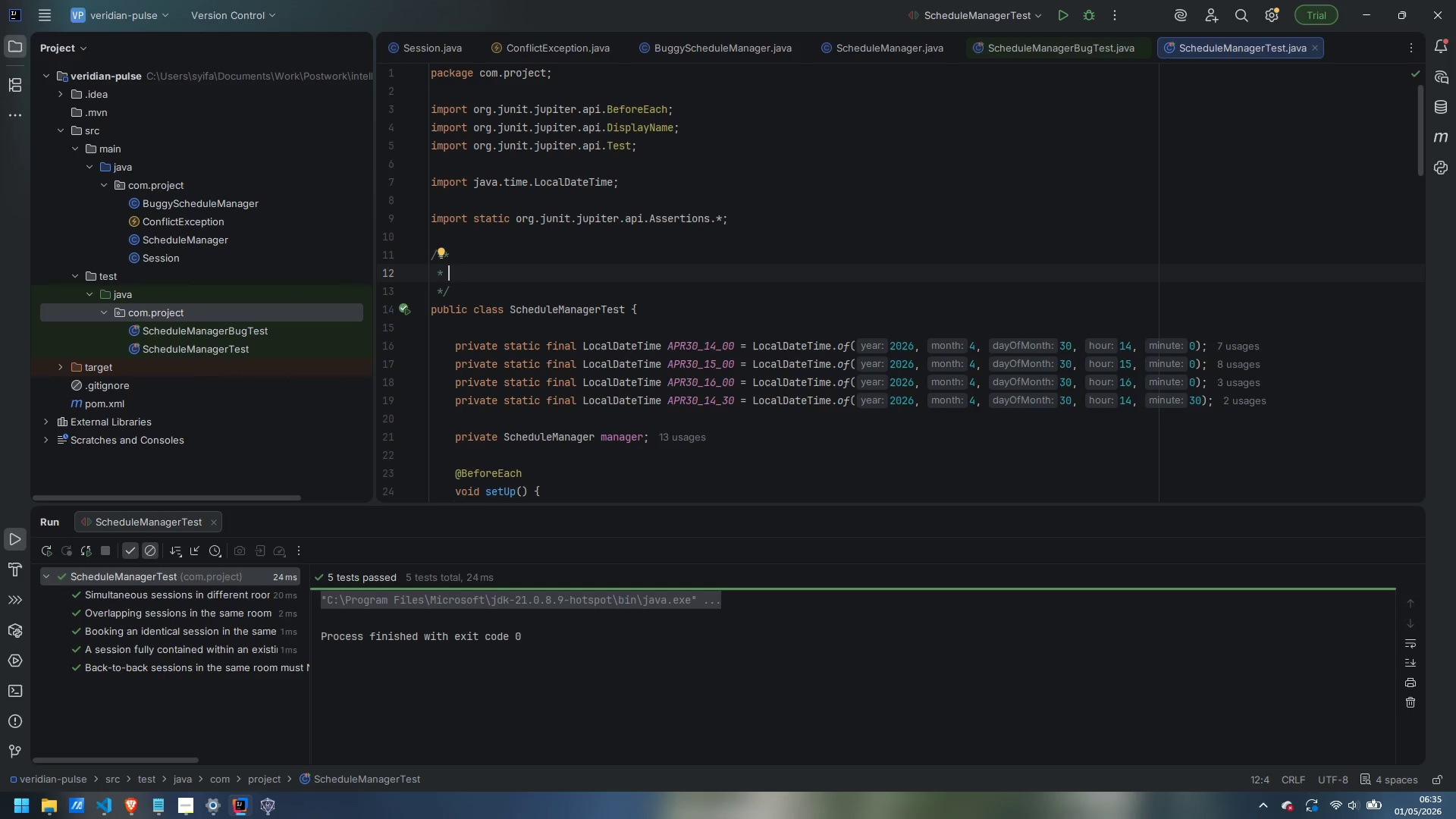 
wait(8.92)
 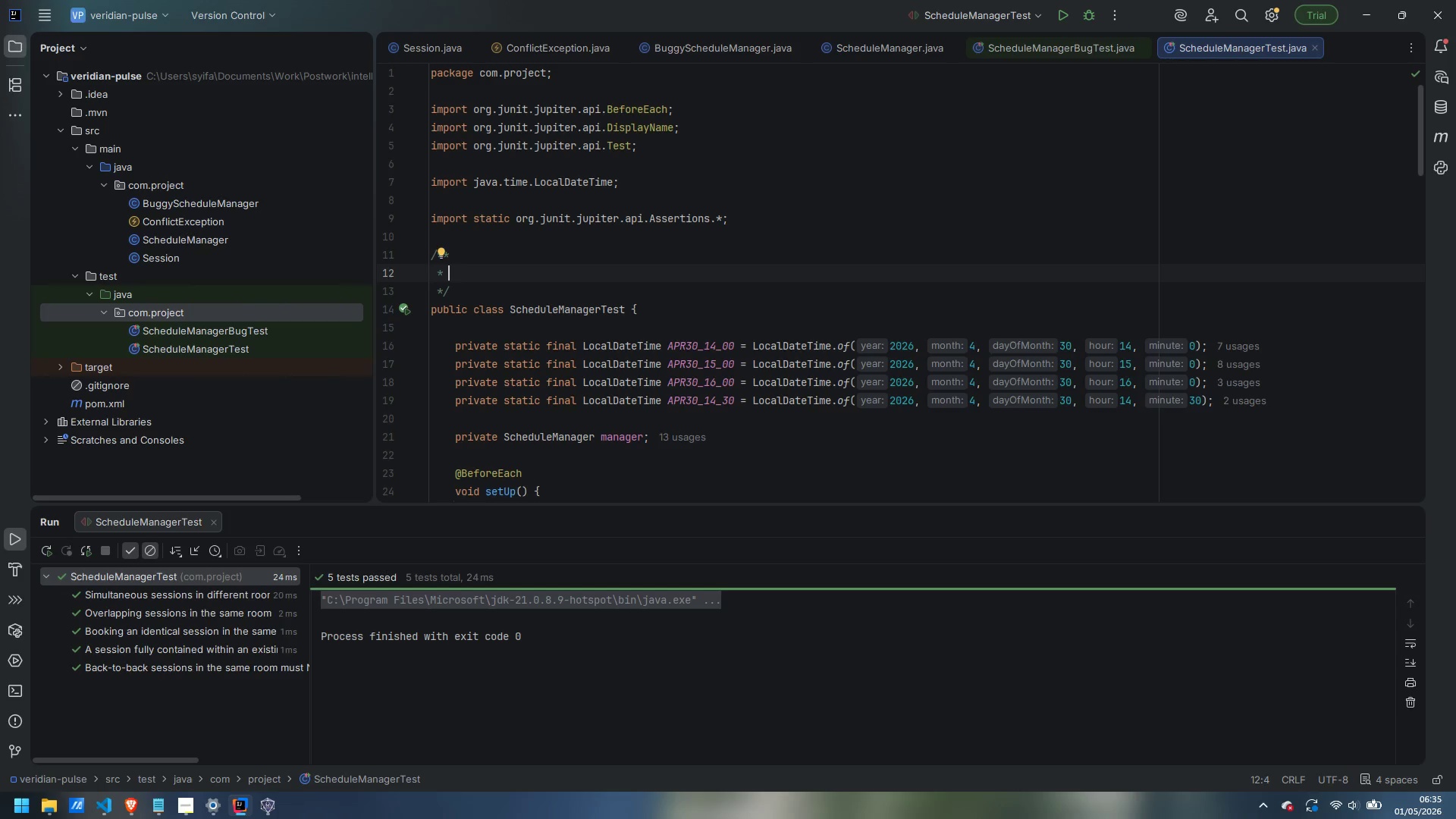 
type(JUnit 5 tests fr)
key(Backspace)
type(or the FIXED ScheduleManafer)
key(Backspace)
key(Backspace)
key(Backspace)
type(ger.)
 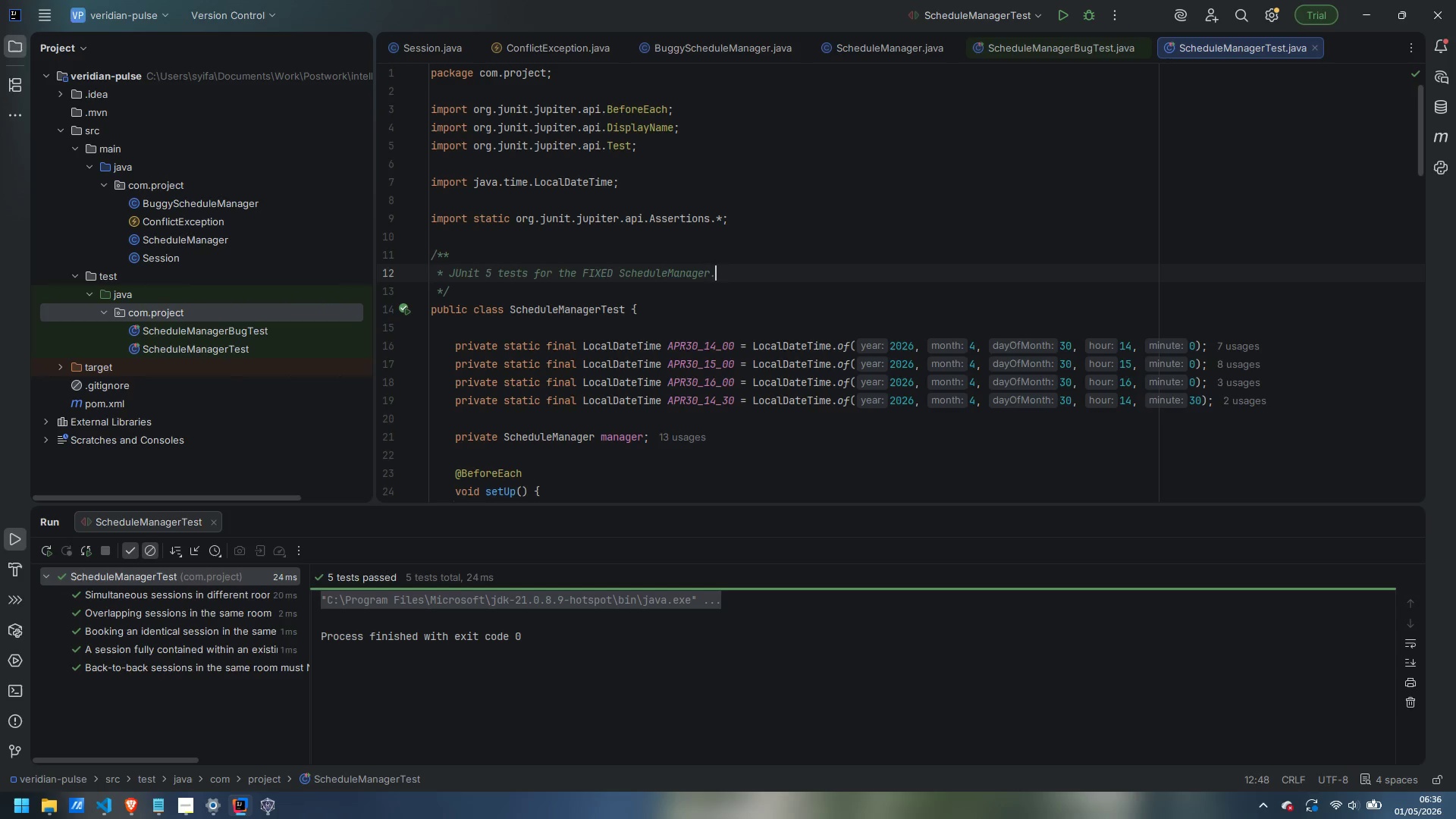 
wait(10.28)
 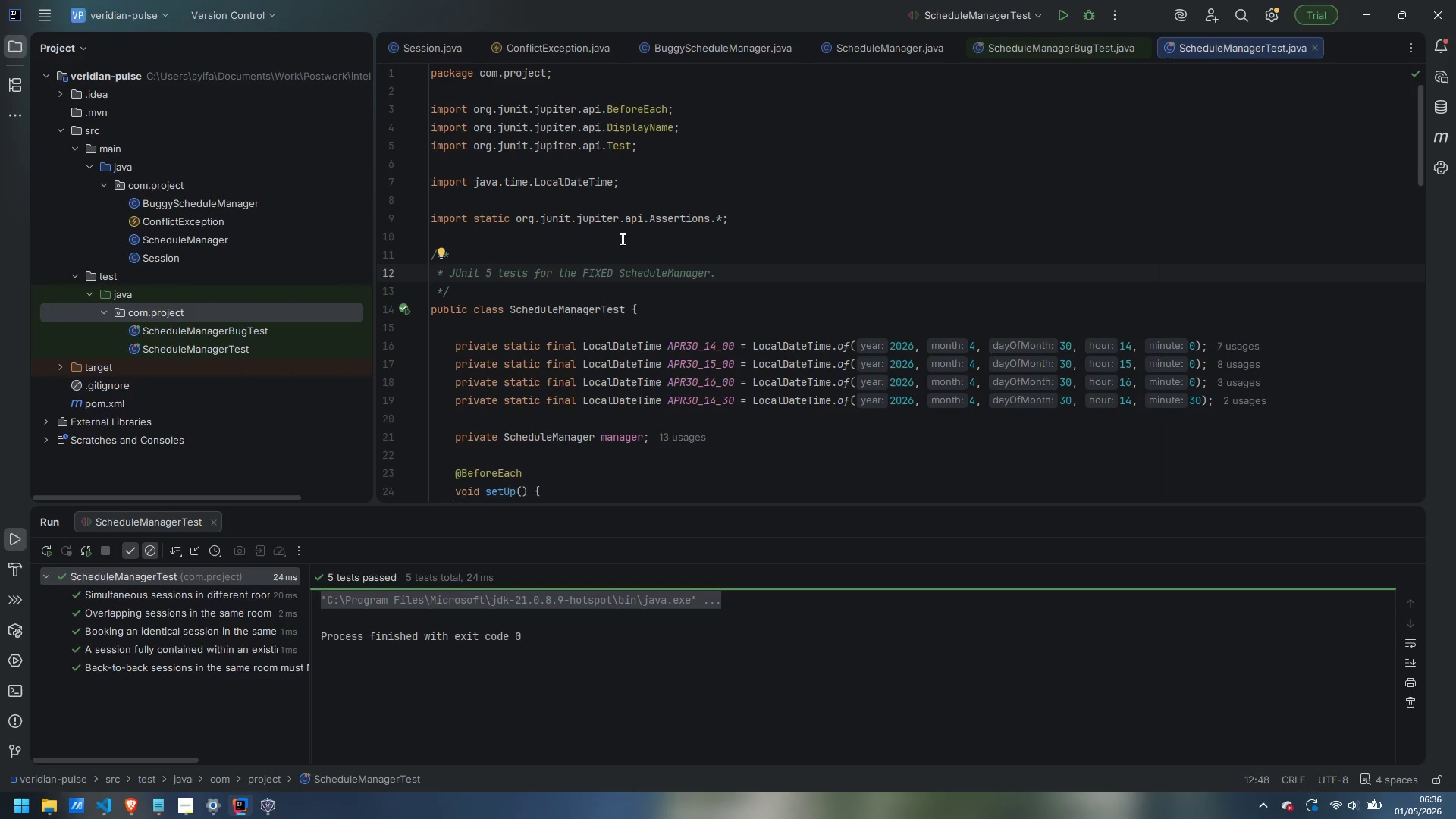 
scroll: coordinate [723, 360], scroll_direction: down, amount: 5.0
 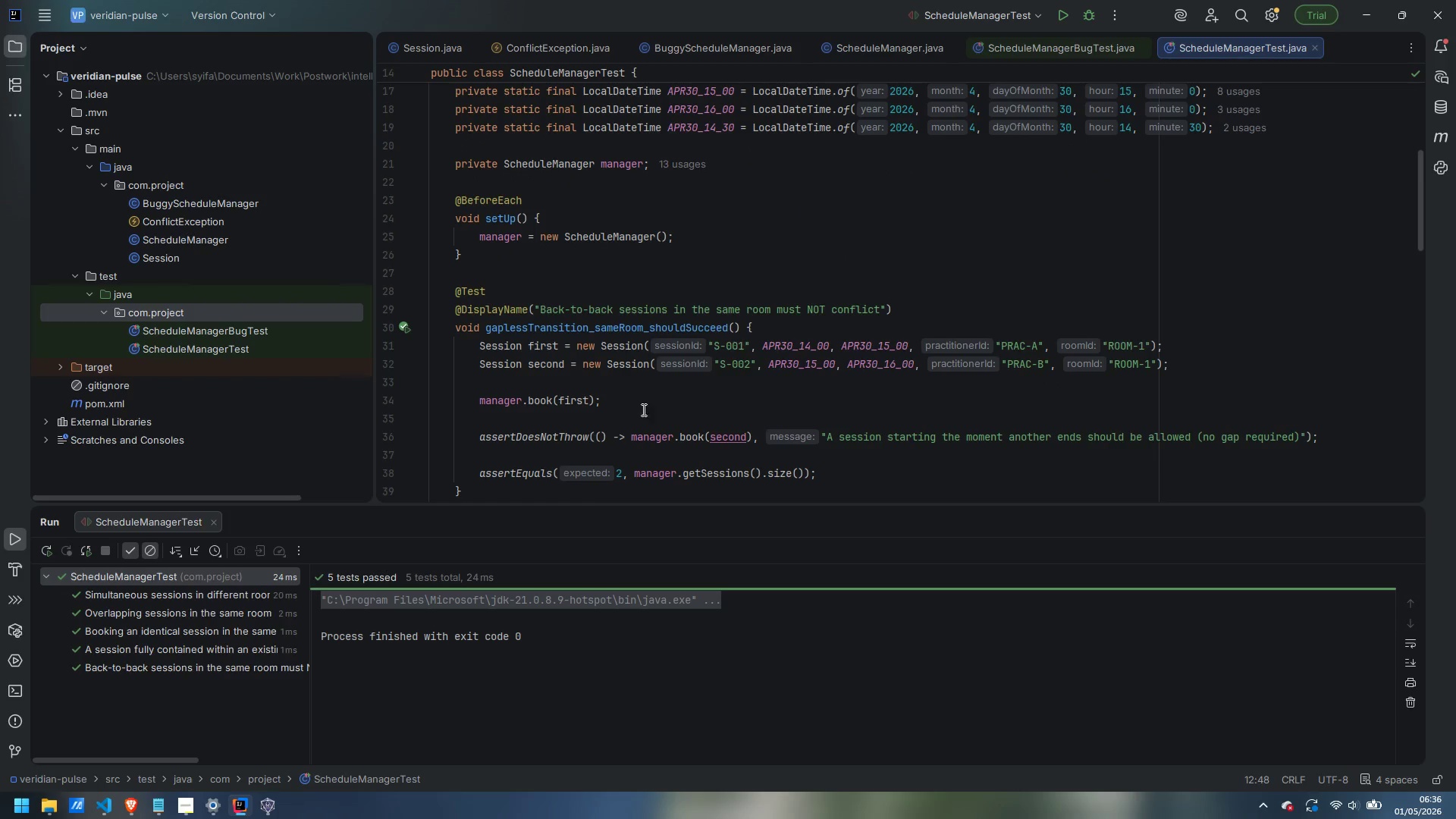 
left_click([619, 420])
 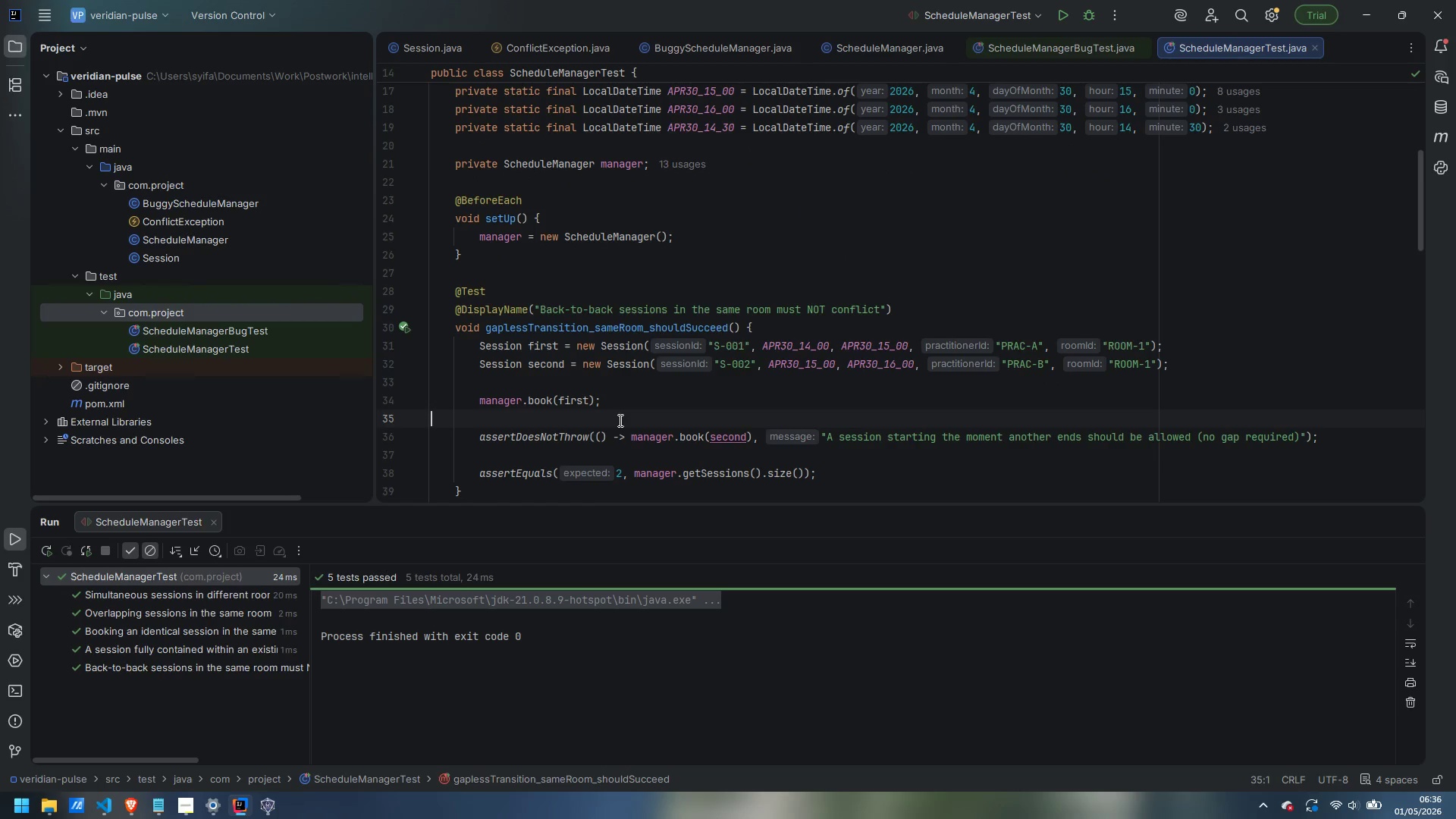 
key(Enter)
 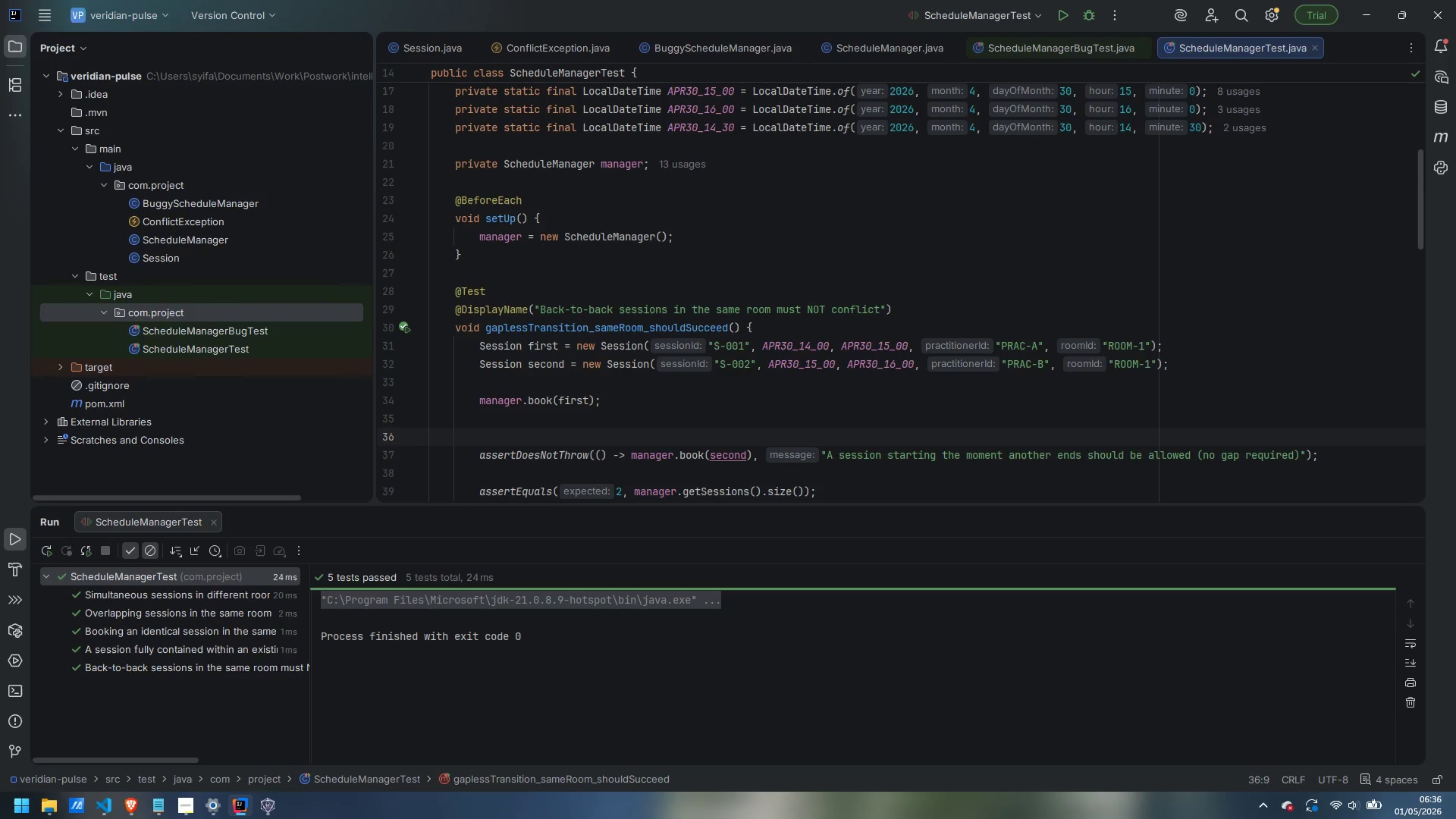 
type(// MUST )
 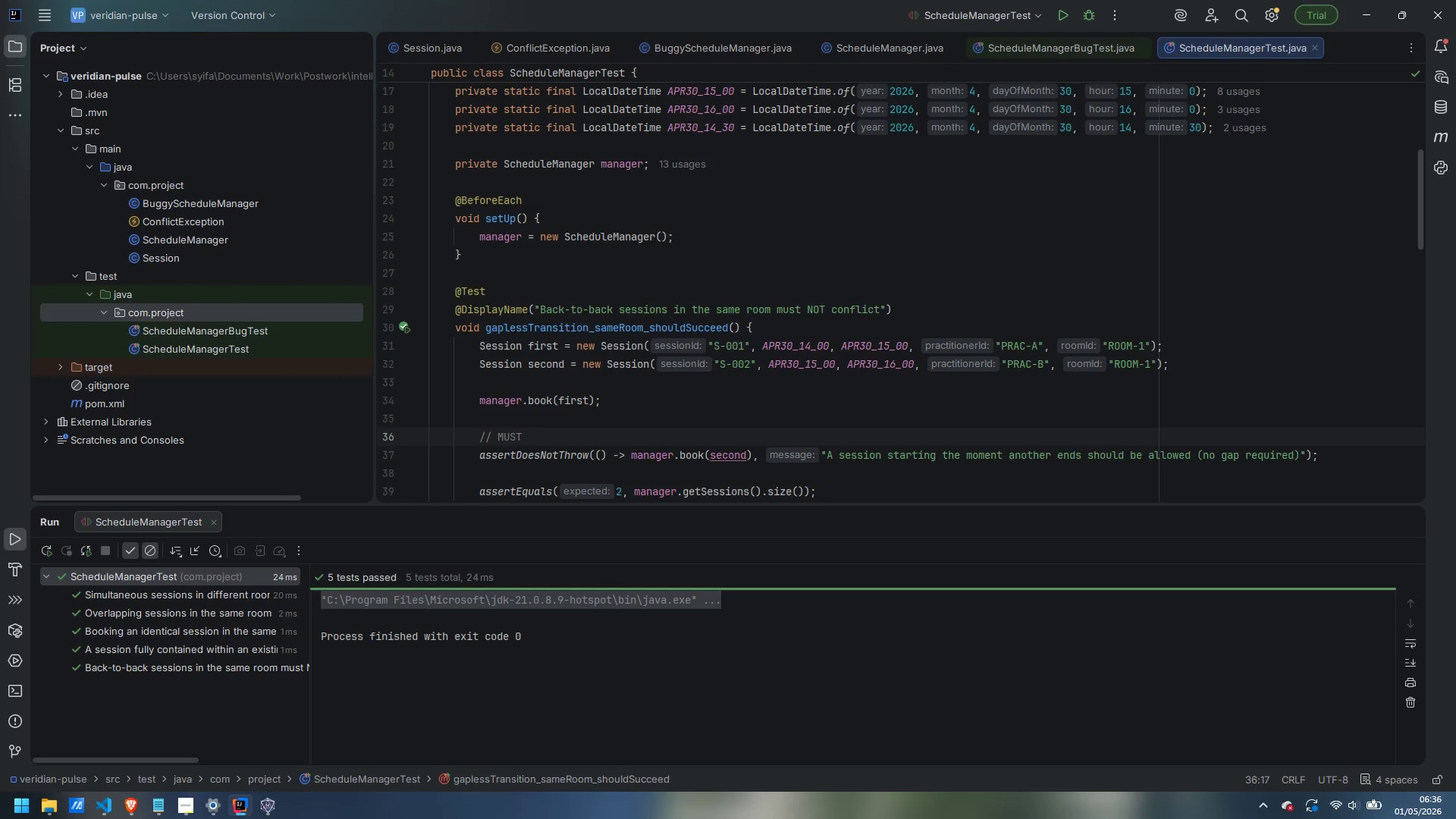 
key(Control+ControlLeft)
 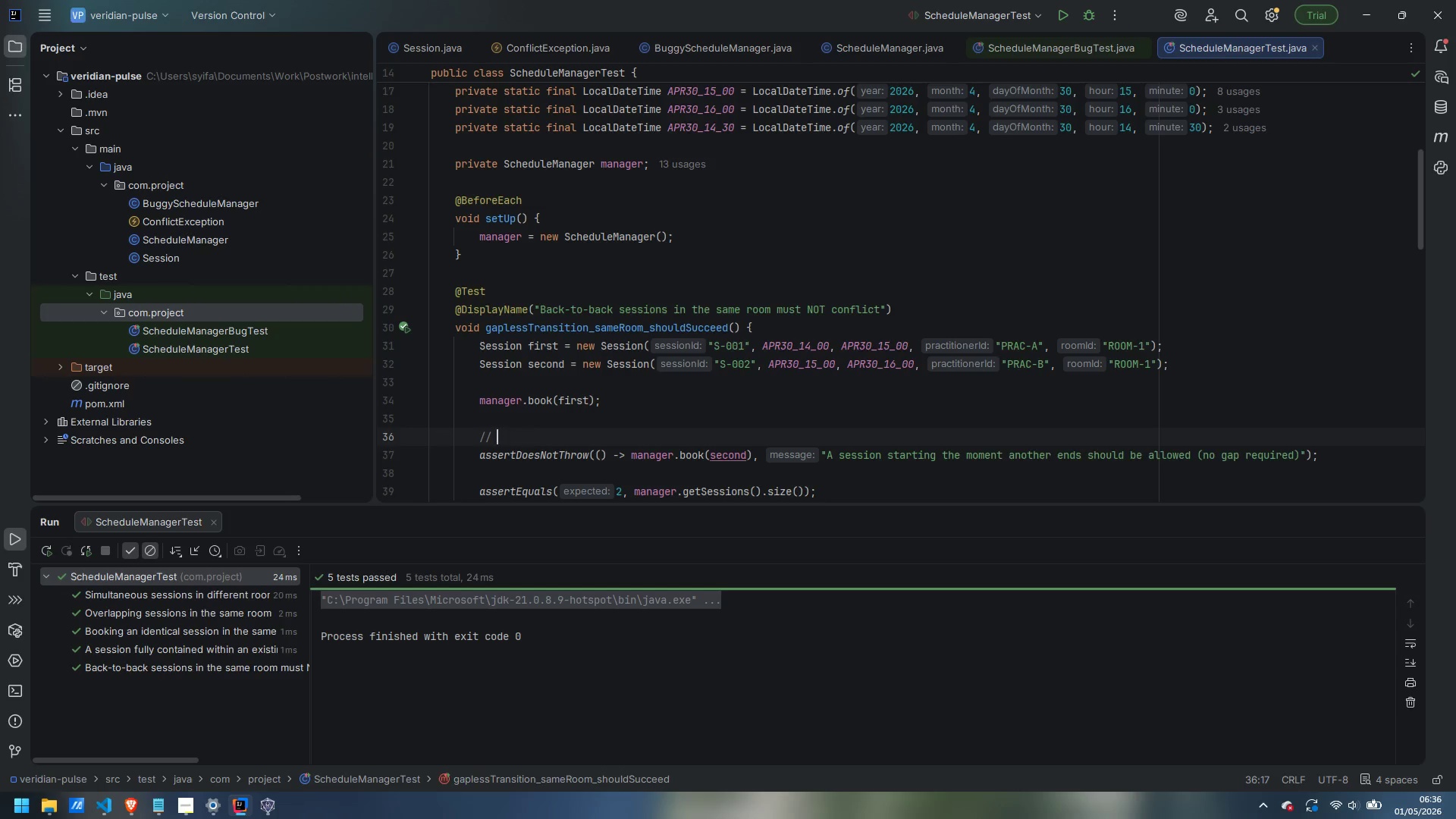 
key(Control+Backspace)
 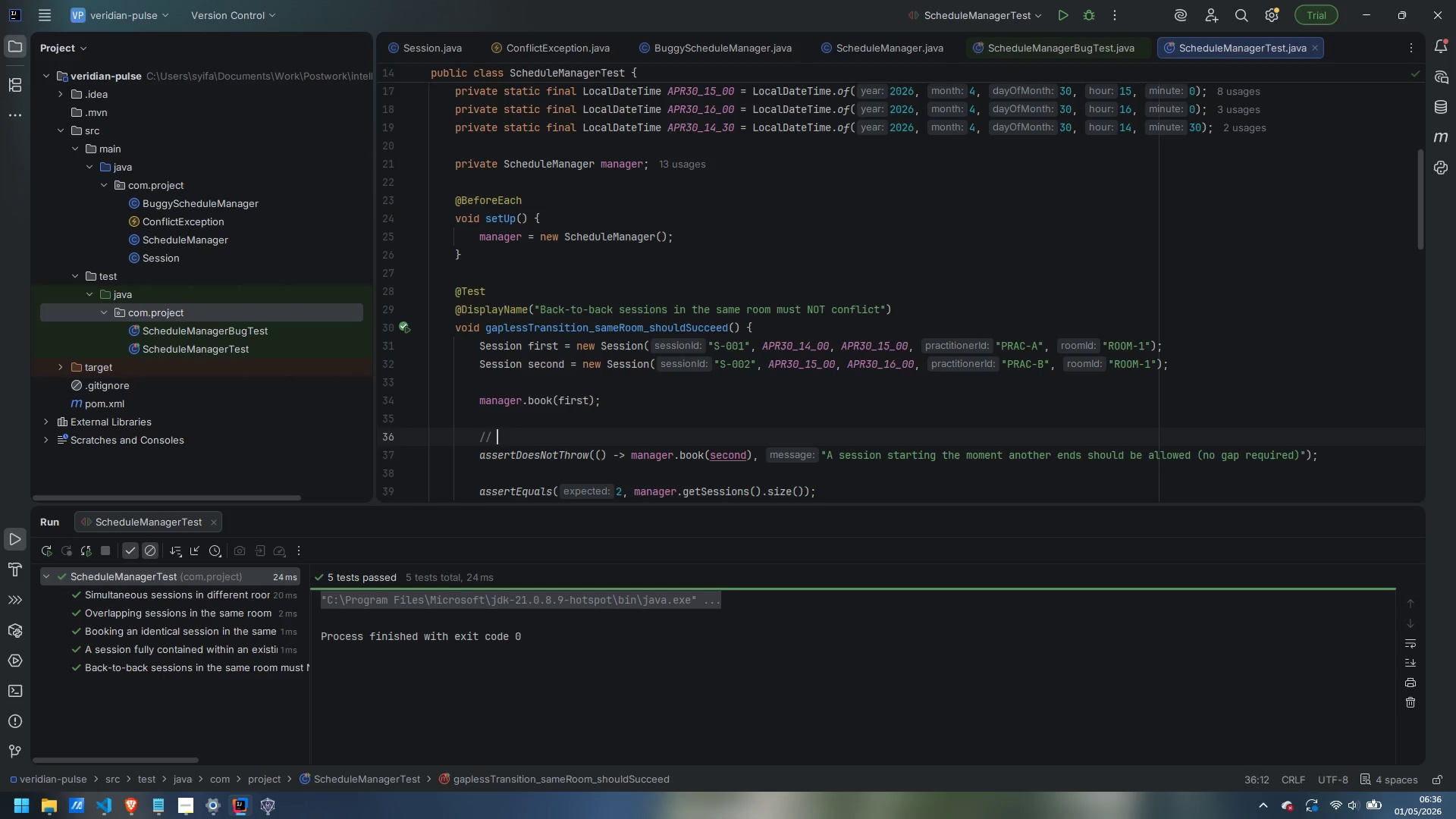 
type(Must not thre)
key(Backspace)
type(ow. Second starts eca)
key(Backspace)
key(Backspace)
type(xactly when first aned)
 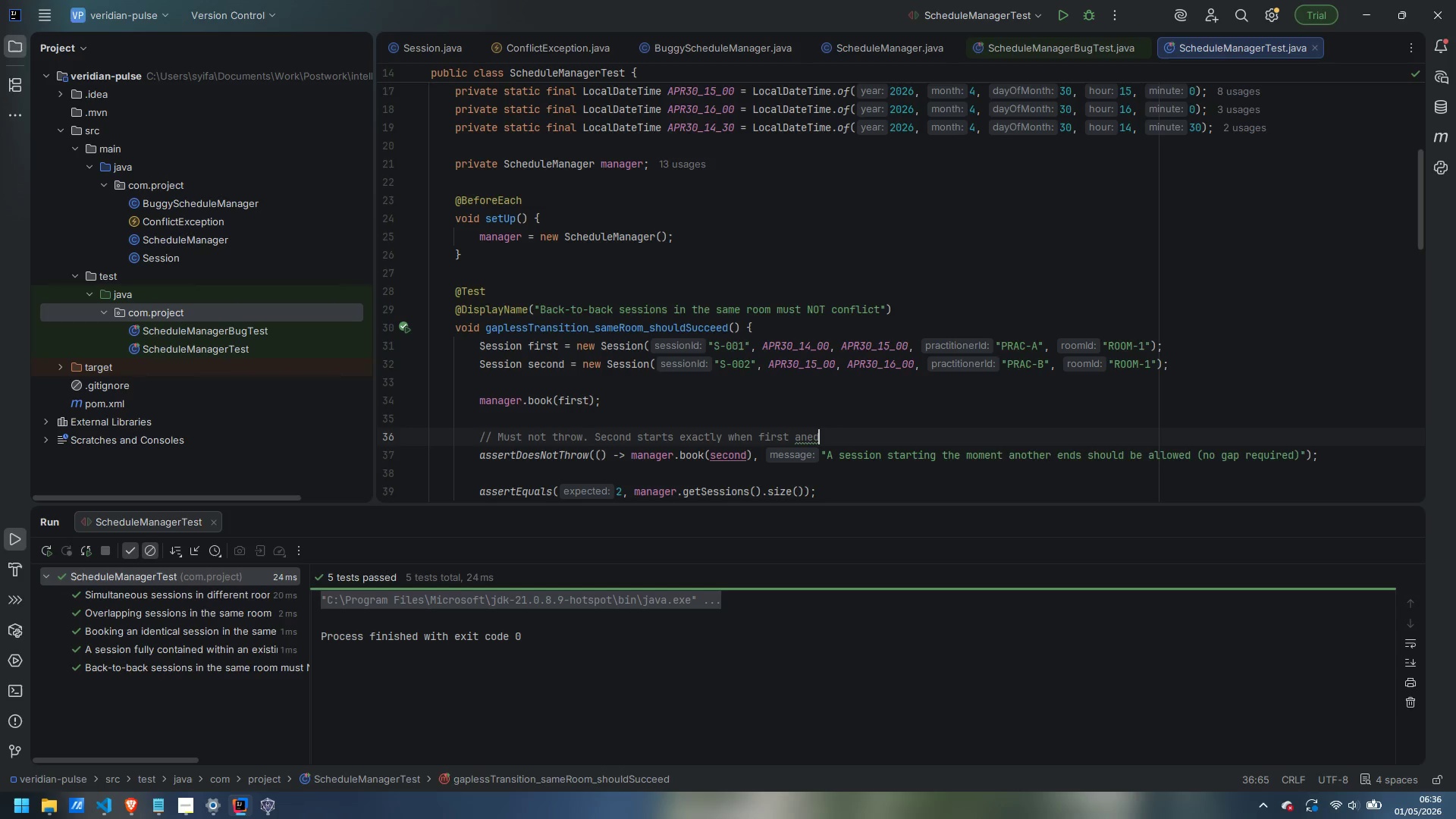 
key(Control+ControlLeft)
 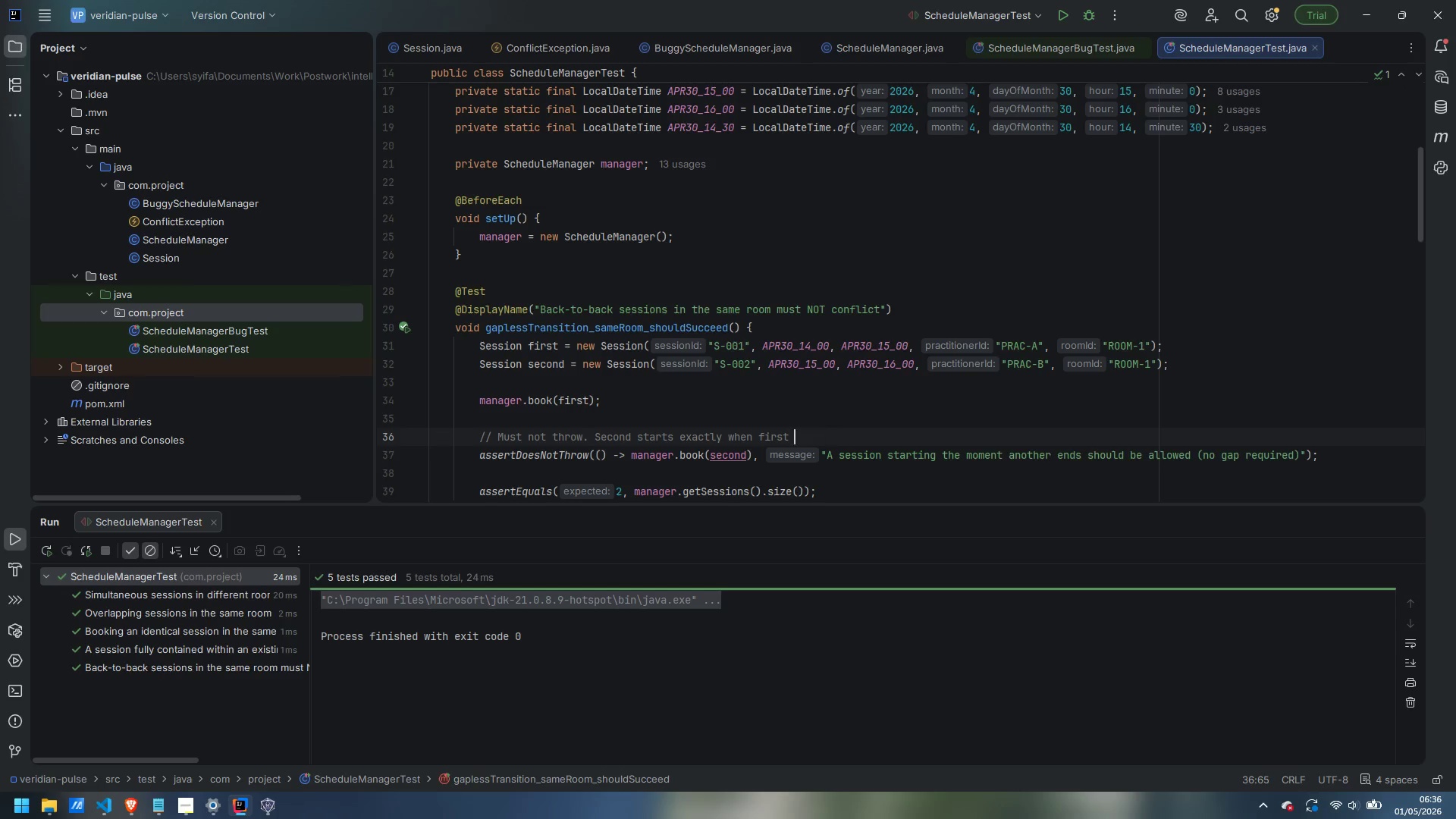 
key(Control+Backspace)
 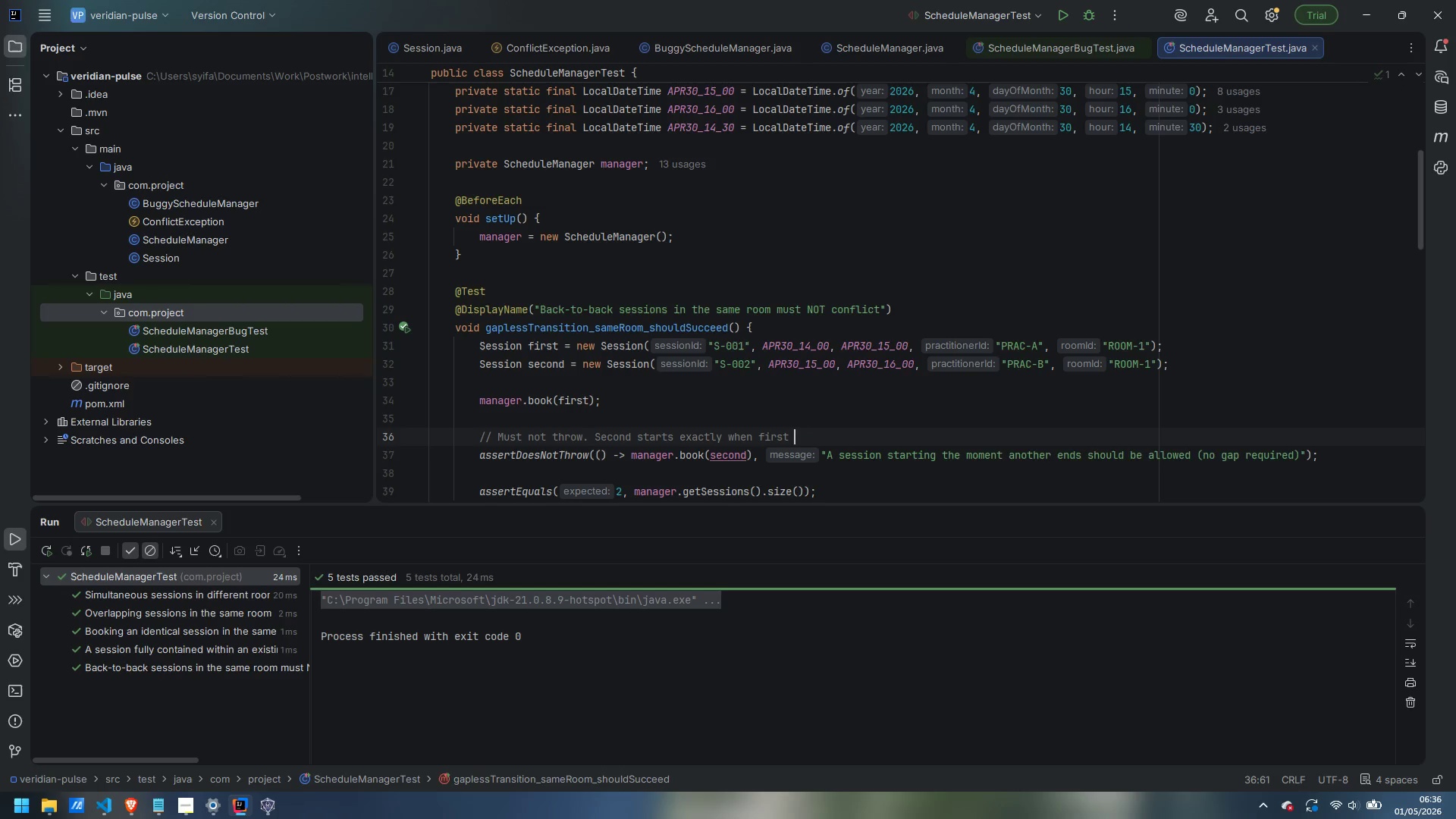 
type(end.)
 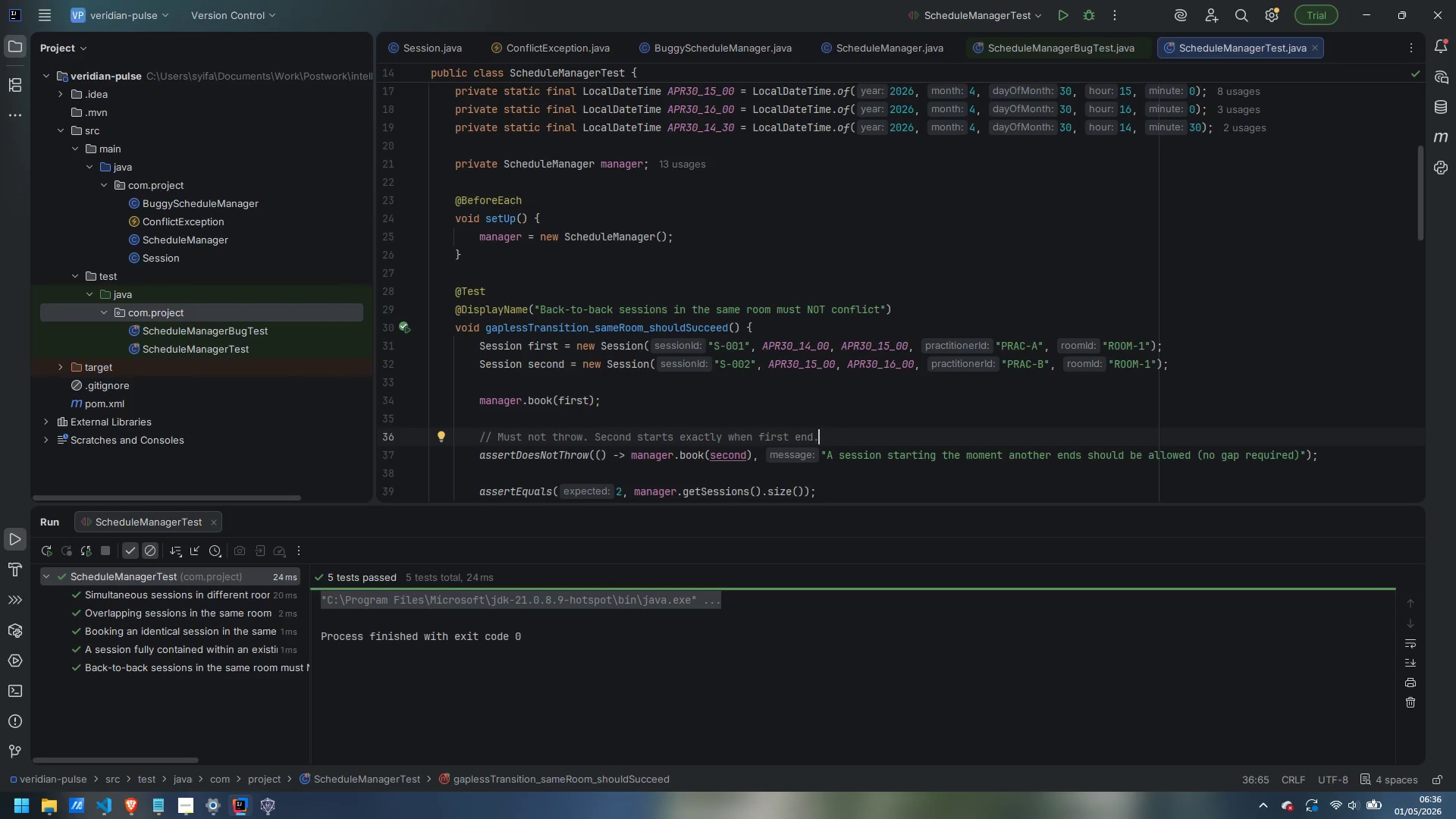 
key(ArrowLeft)
 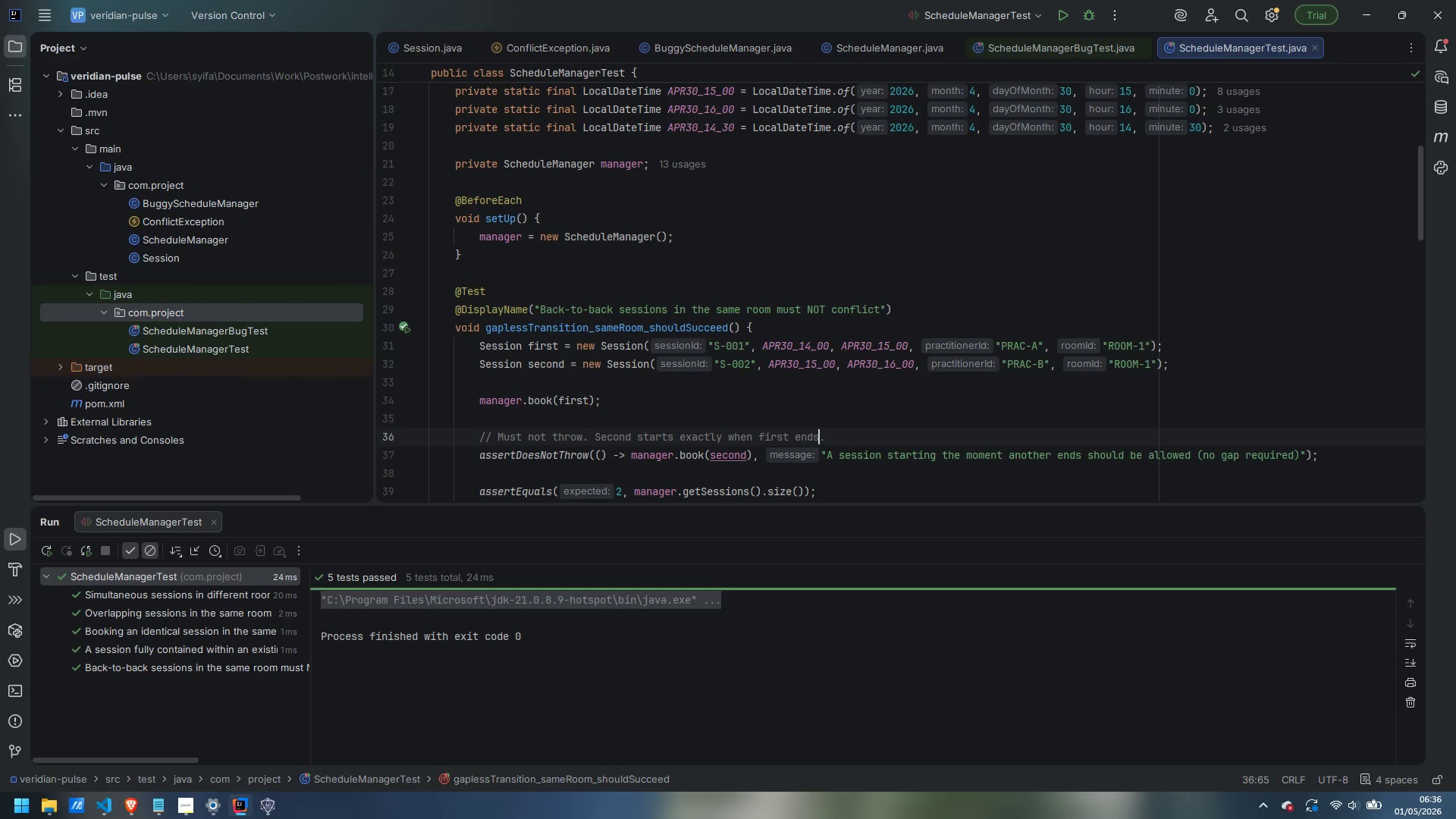 
key(S)
 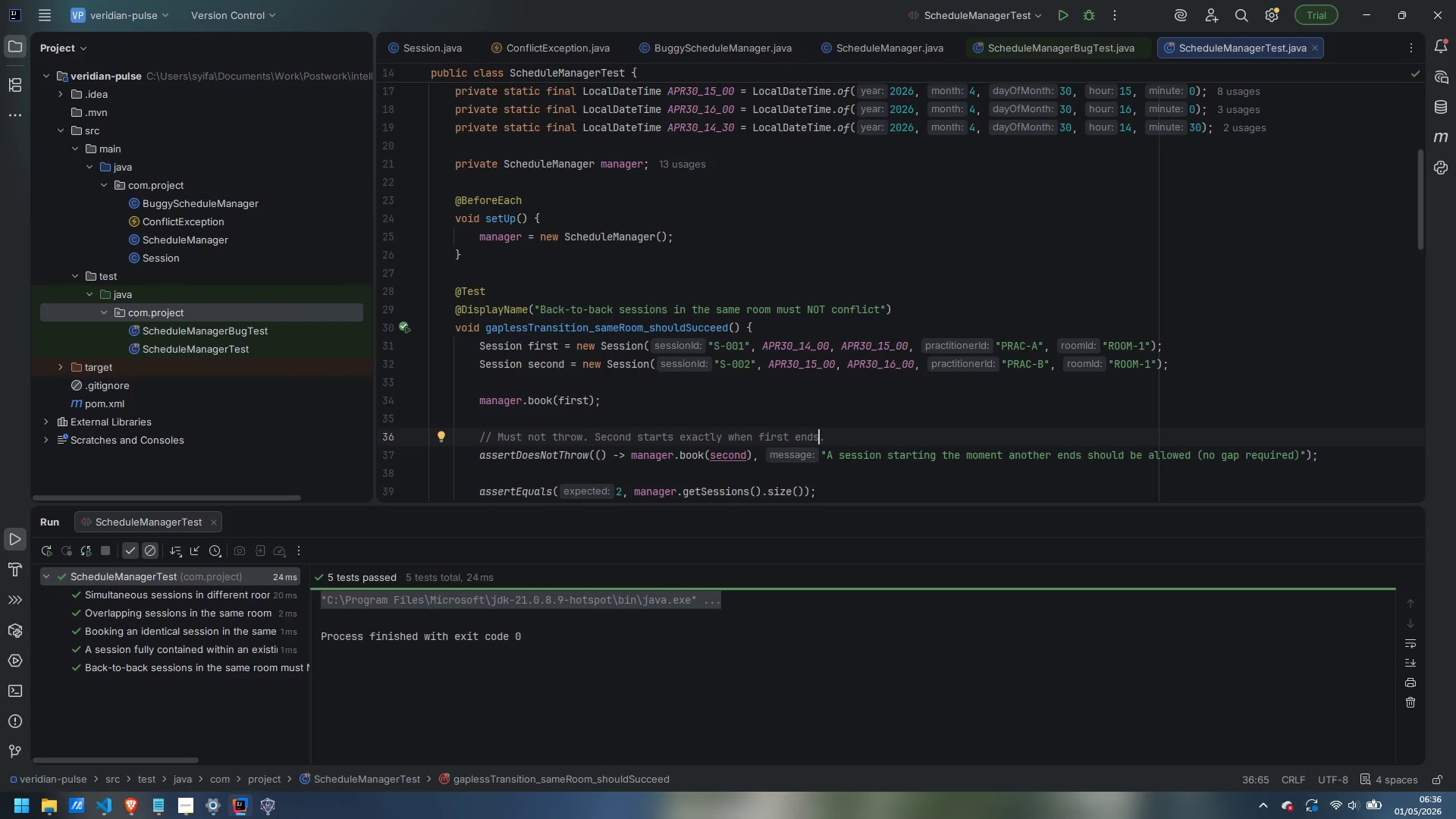 
key(ArrowRight)
 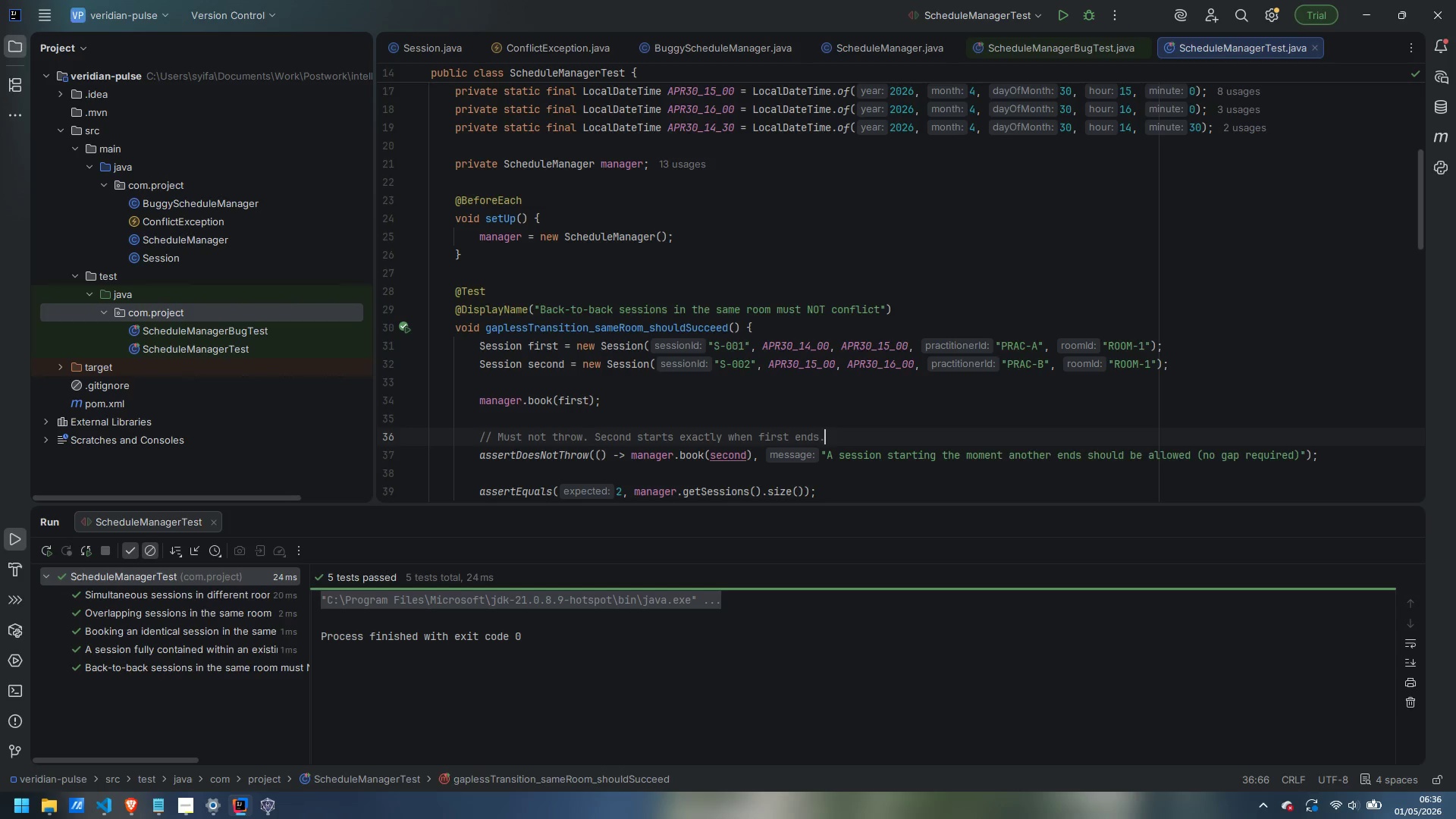 
key(Backspace)
 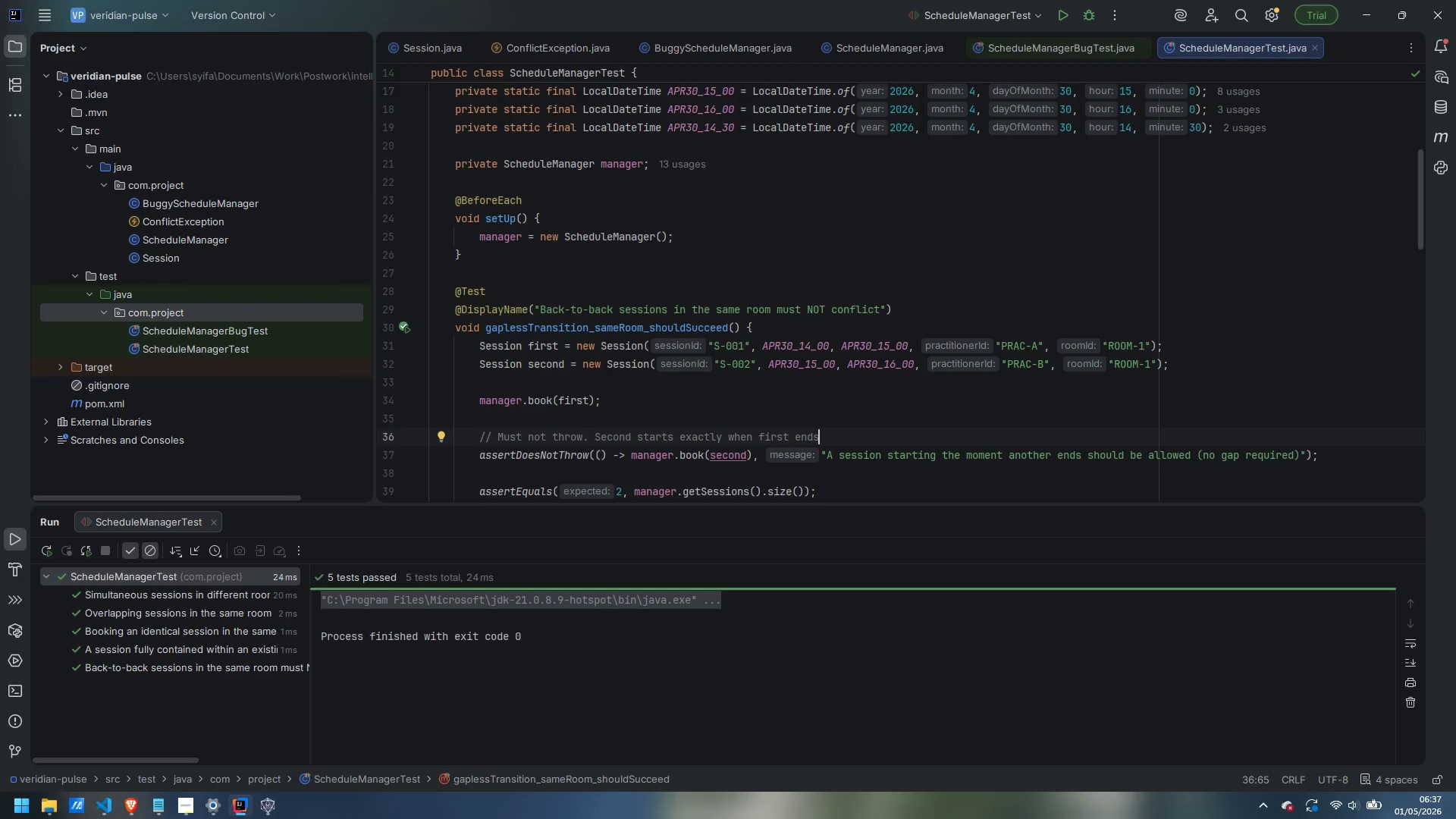 
wait(13.7)
 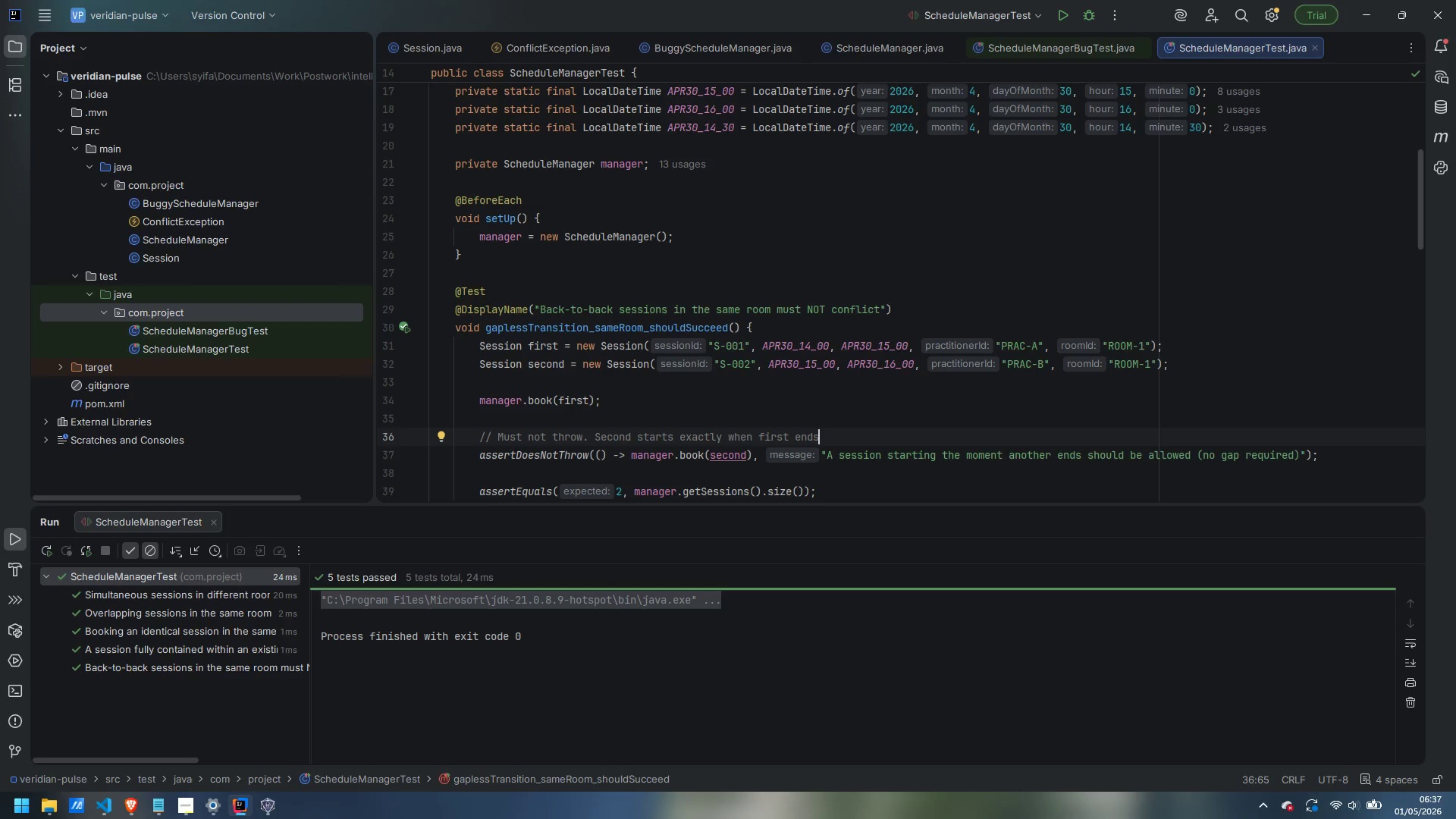 
double_click([209, 326])
 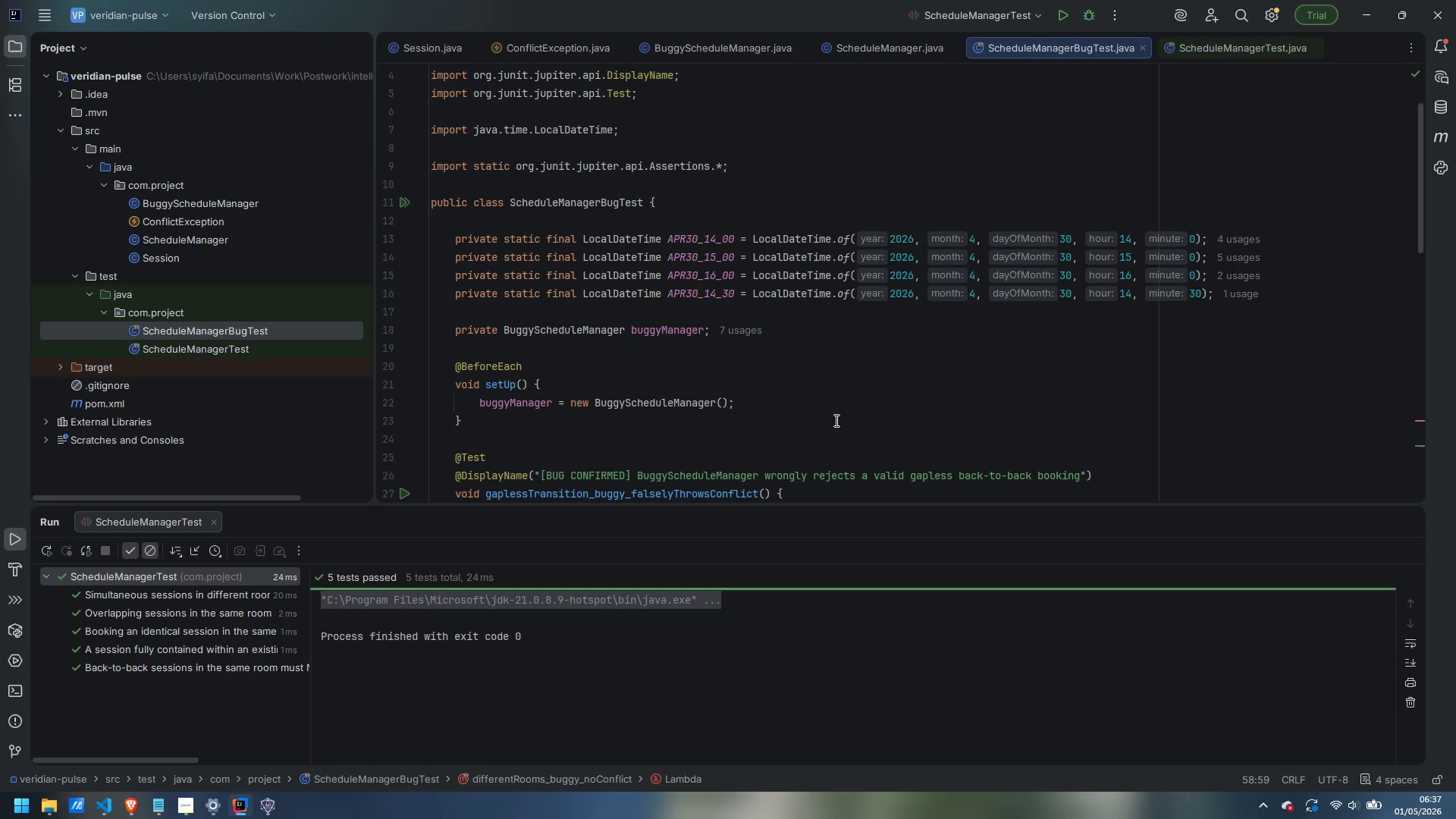 
wait(8.48)
 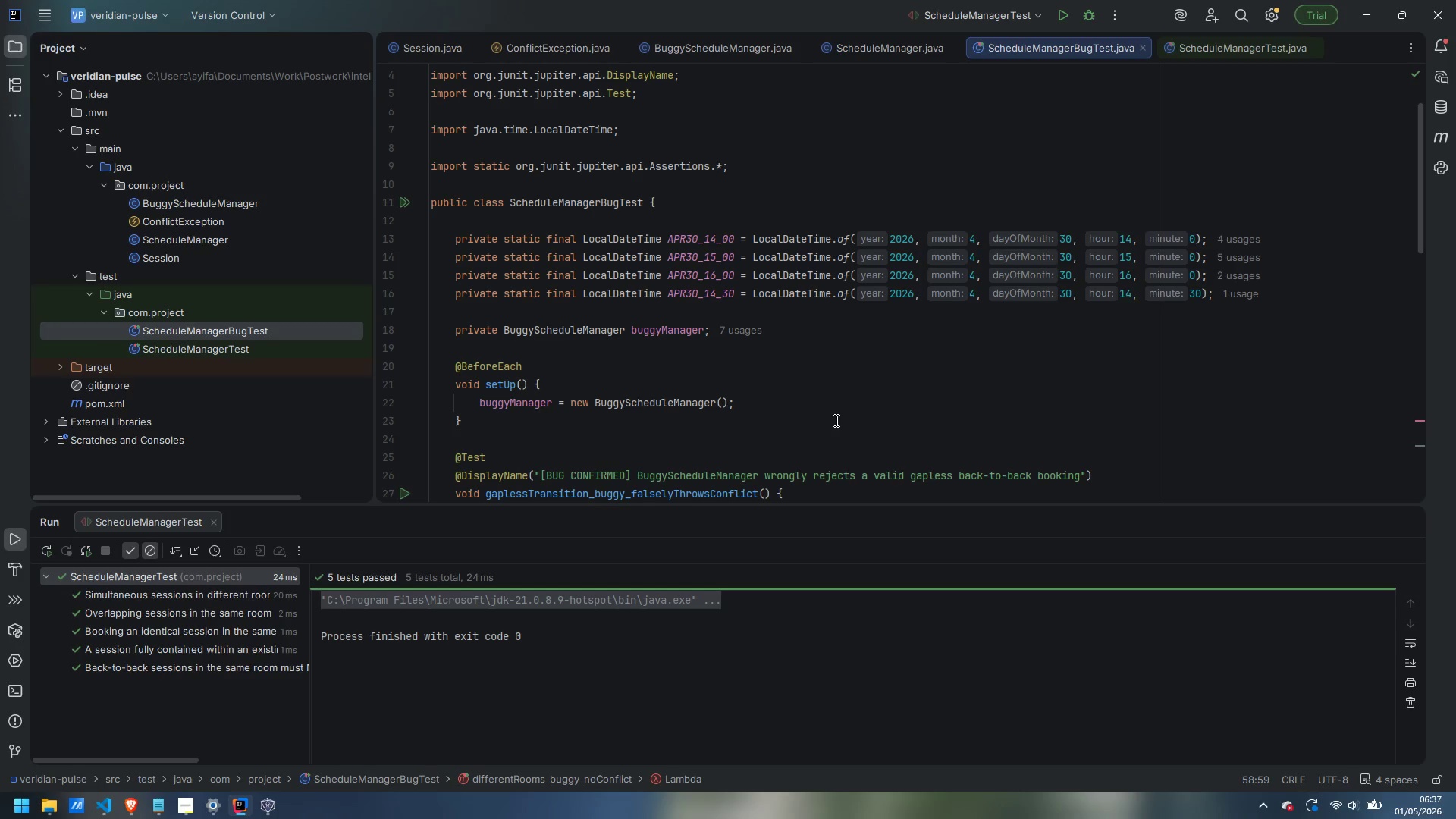 
left_click([502, 183])
 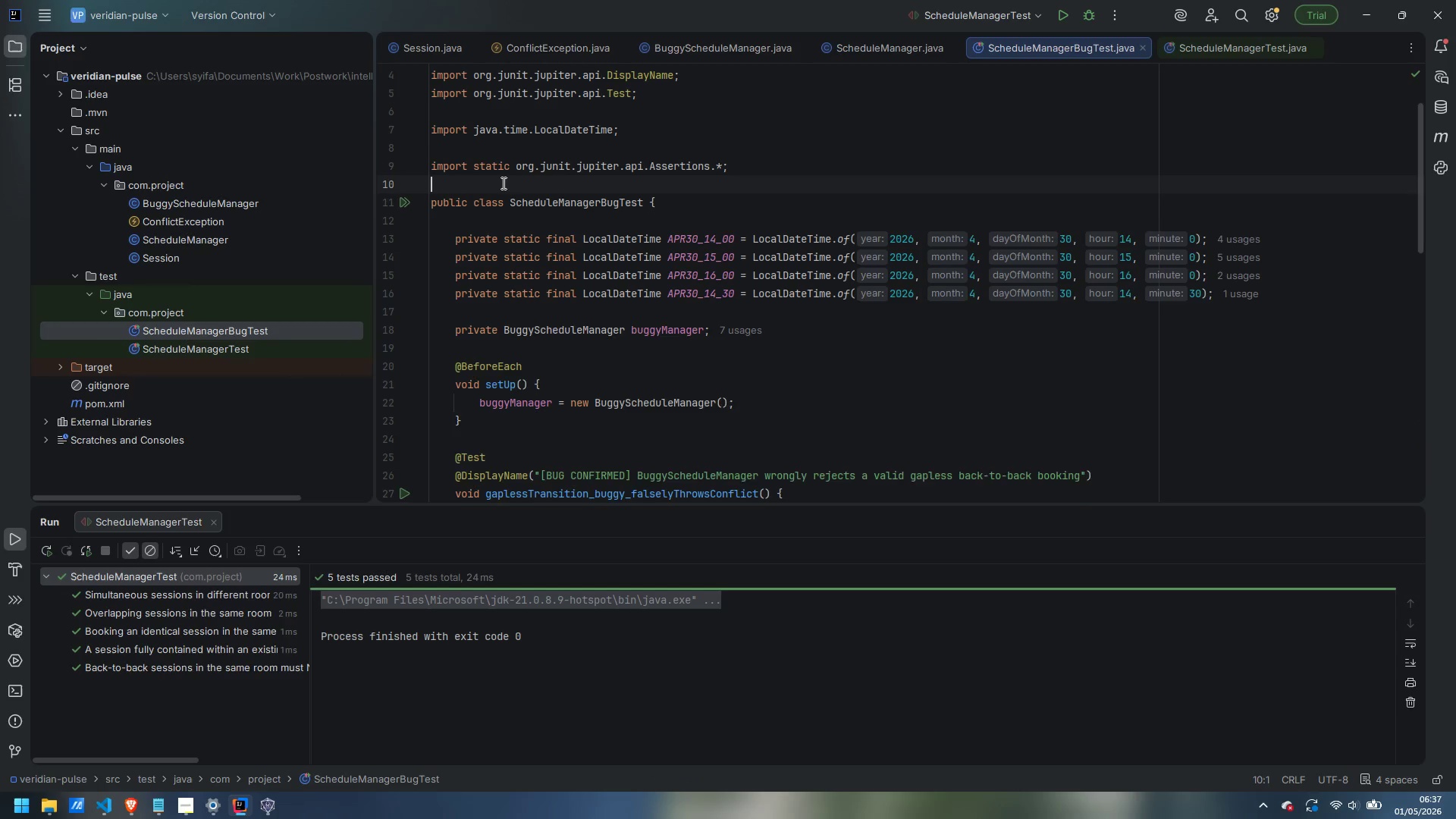 
key(Enter)
 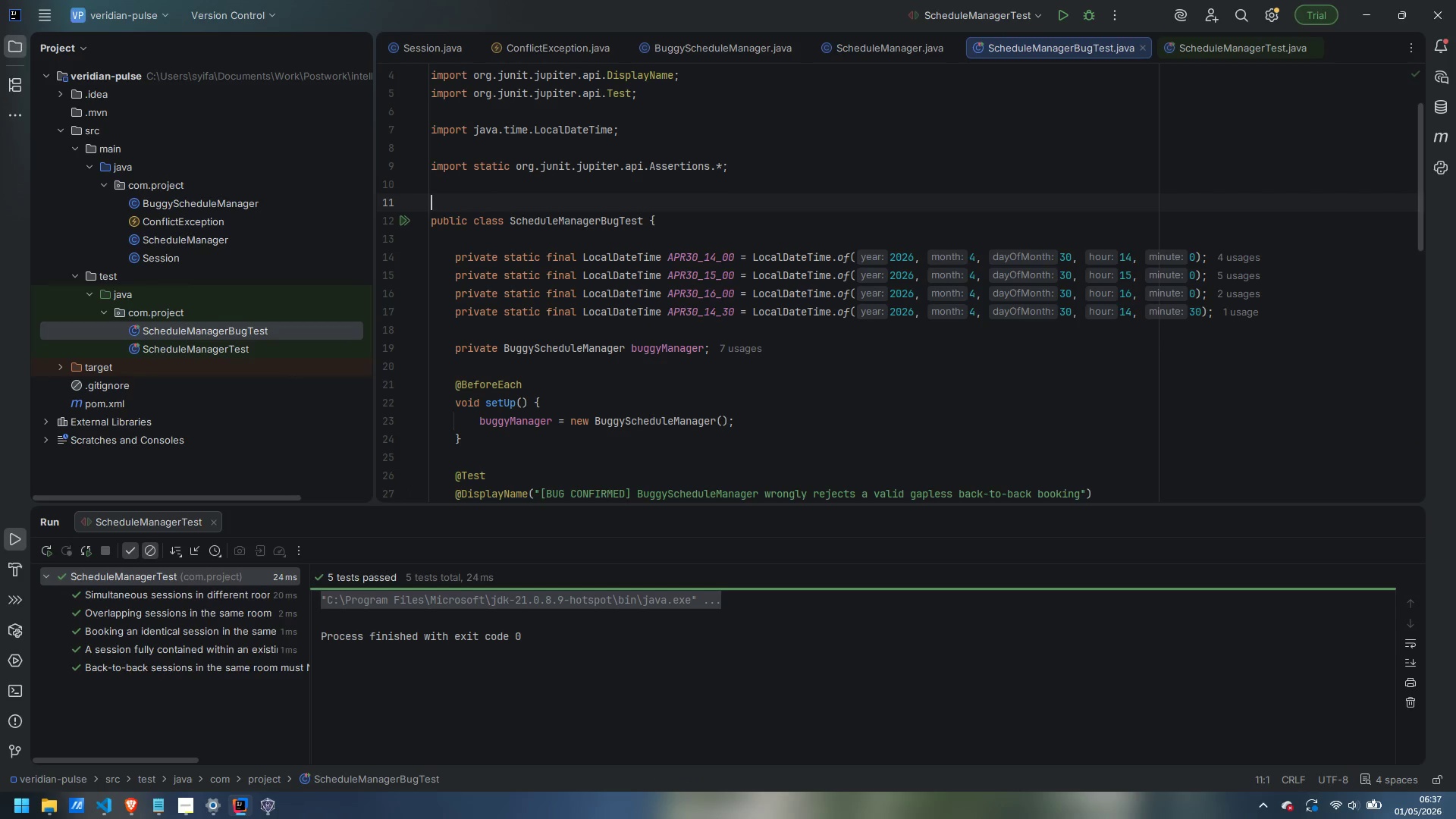 
type(/**)
 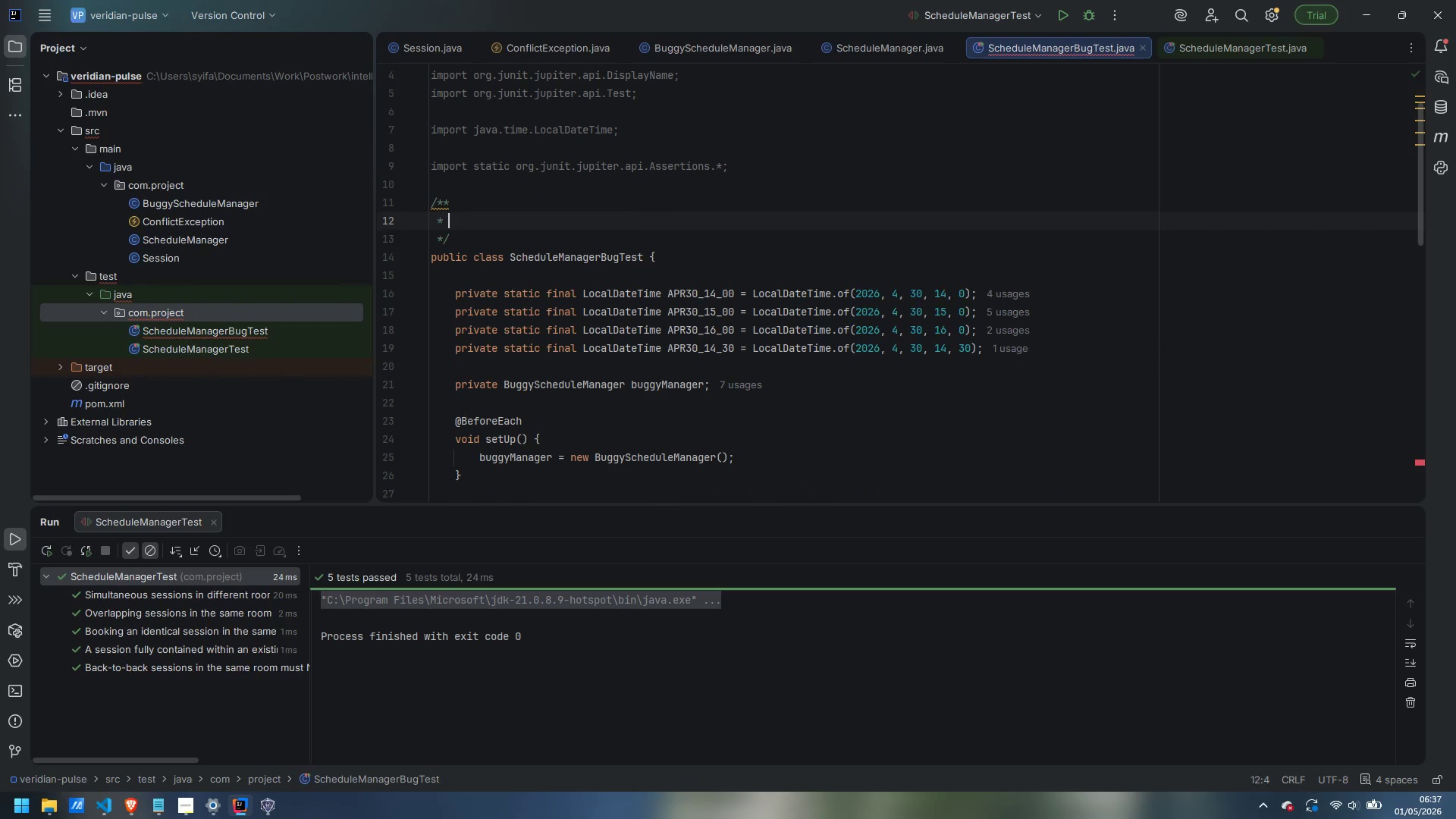 
 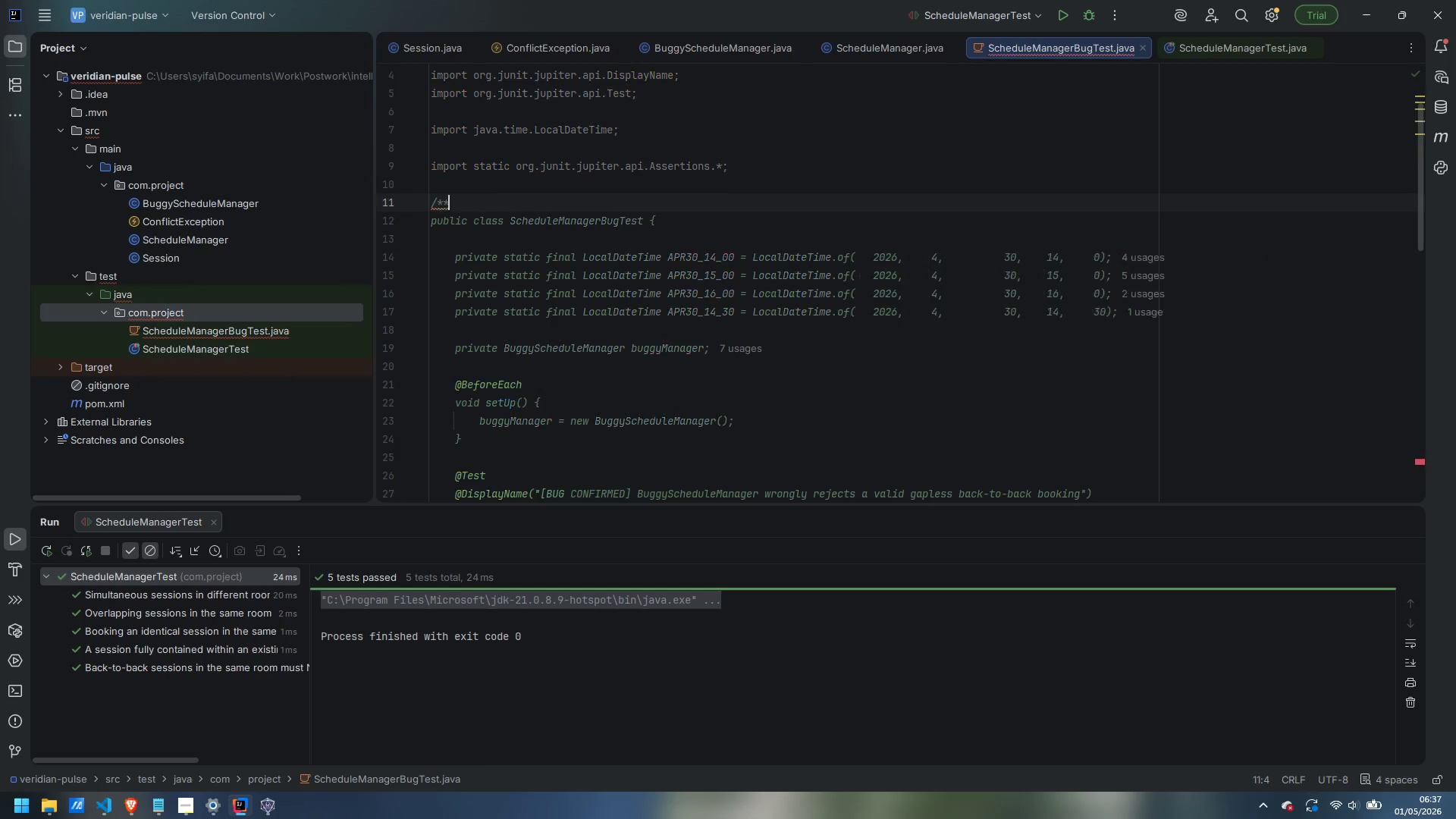 
key(Enter)
 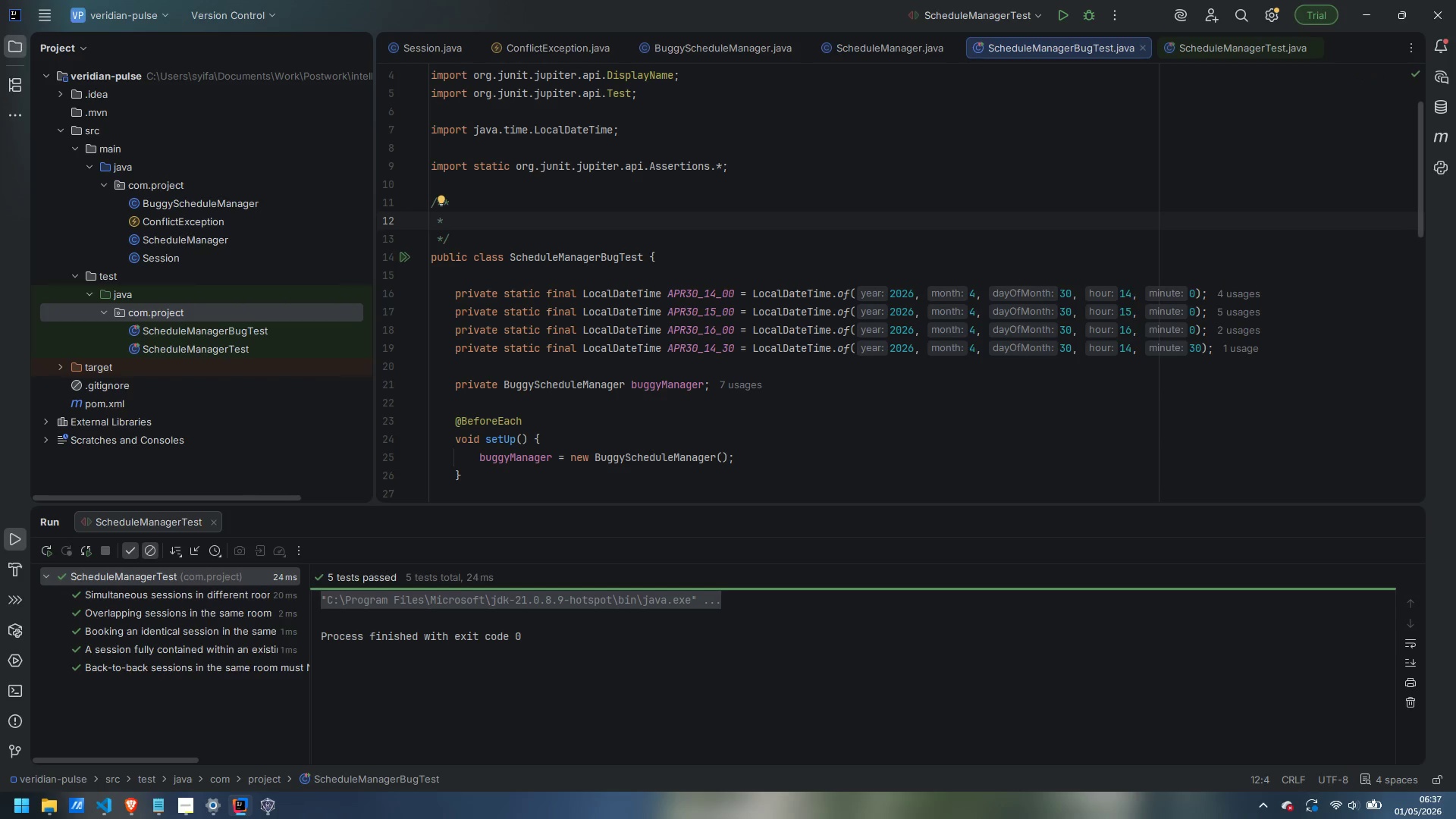 
wait(6.16)
 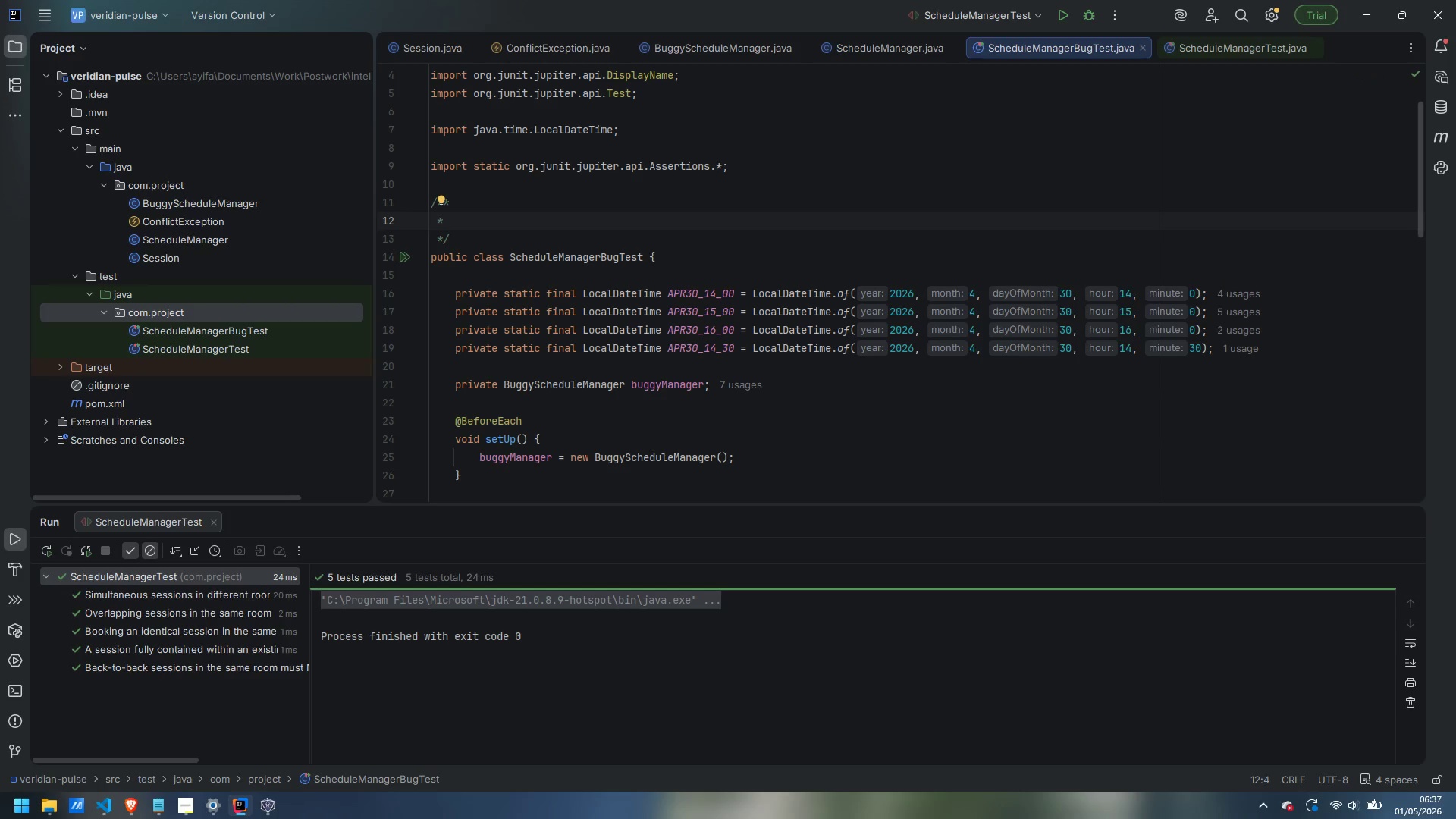 
type(Debugging thest )
 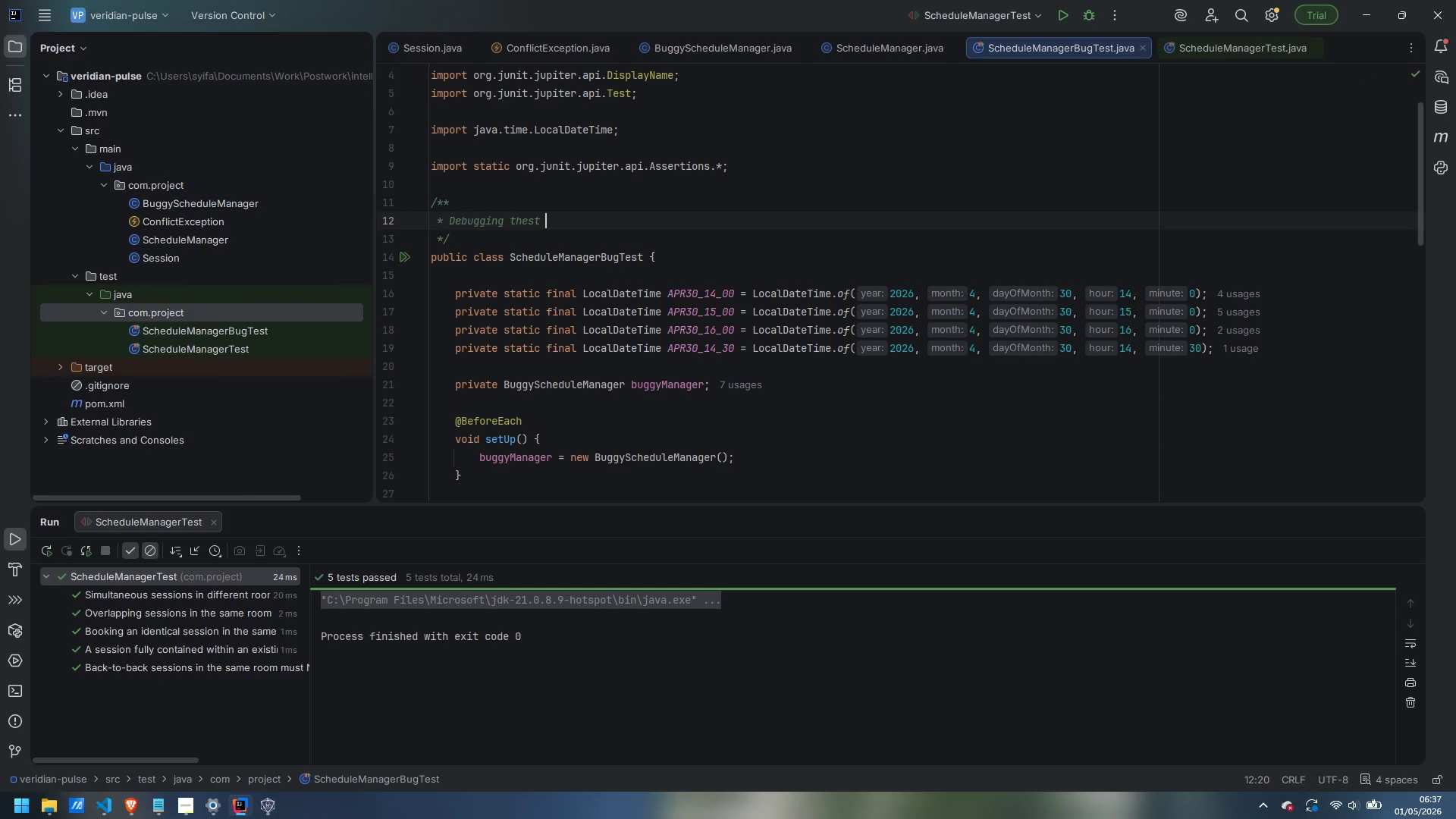 
key(Control+ControlLeft)
 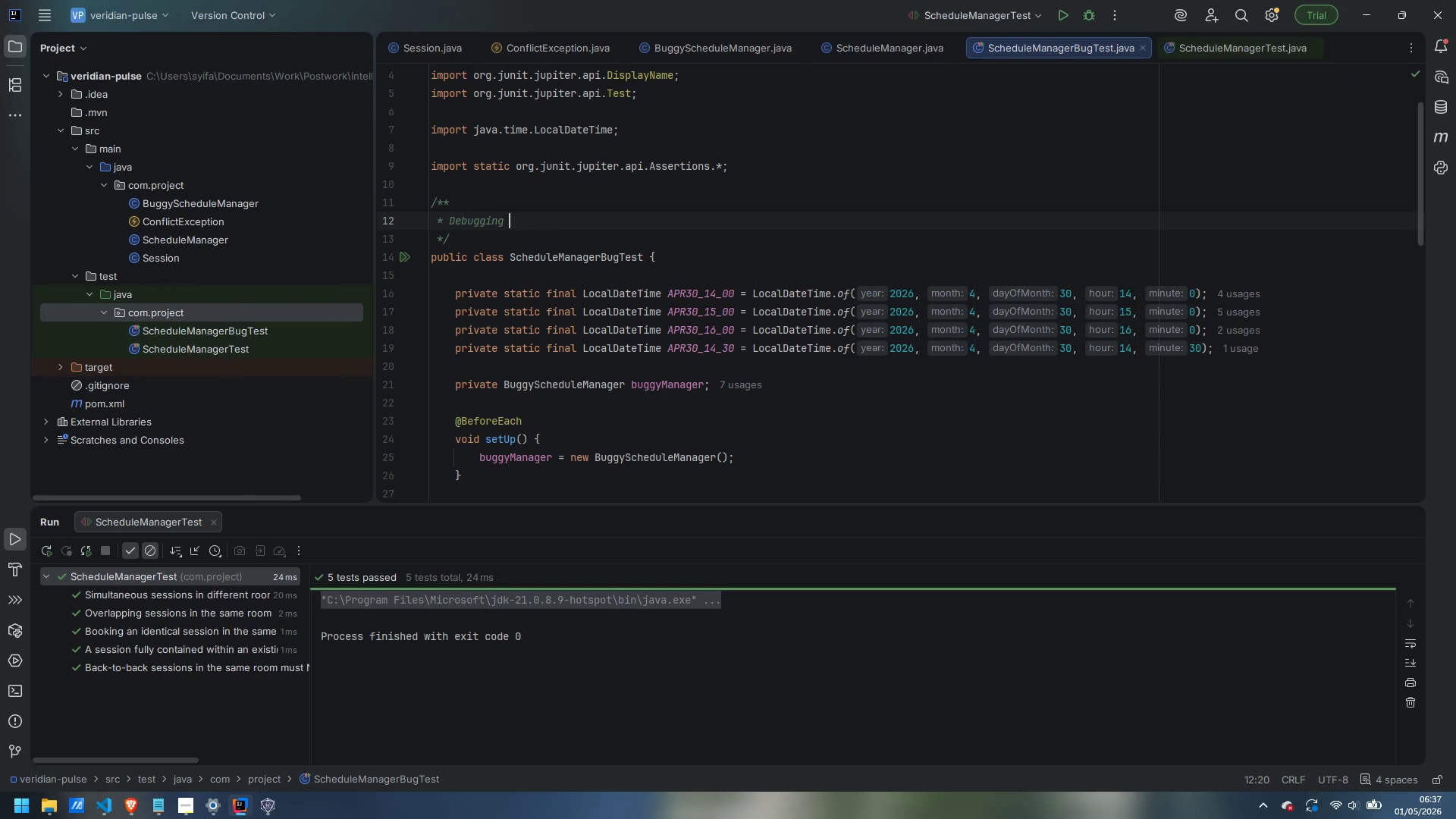 
key(Control+Backspace)
 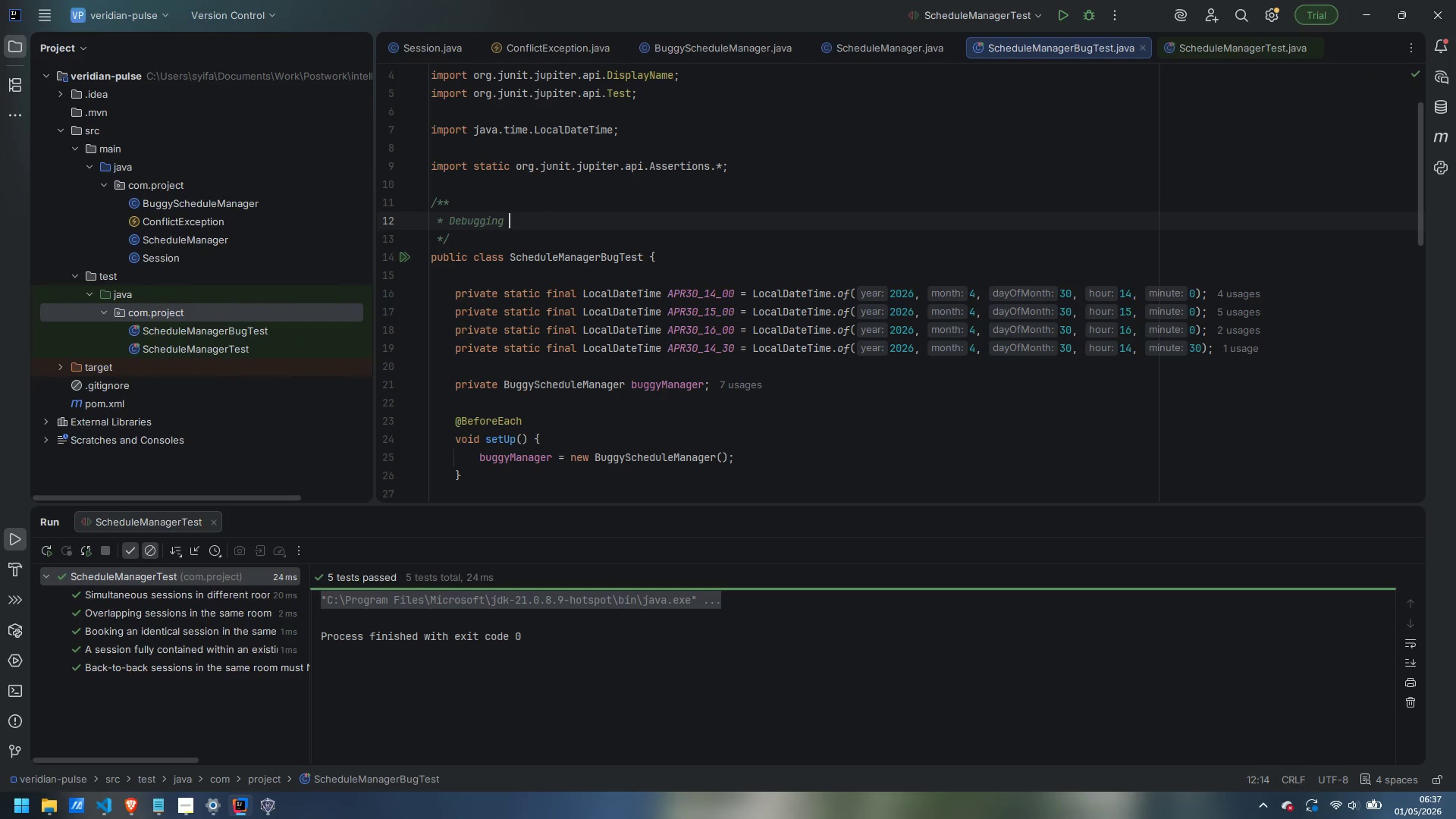 
type(test suite against BuggyScheduleManag)
key(Backspace)
key(Backspace)
type(ager)
 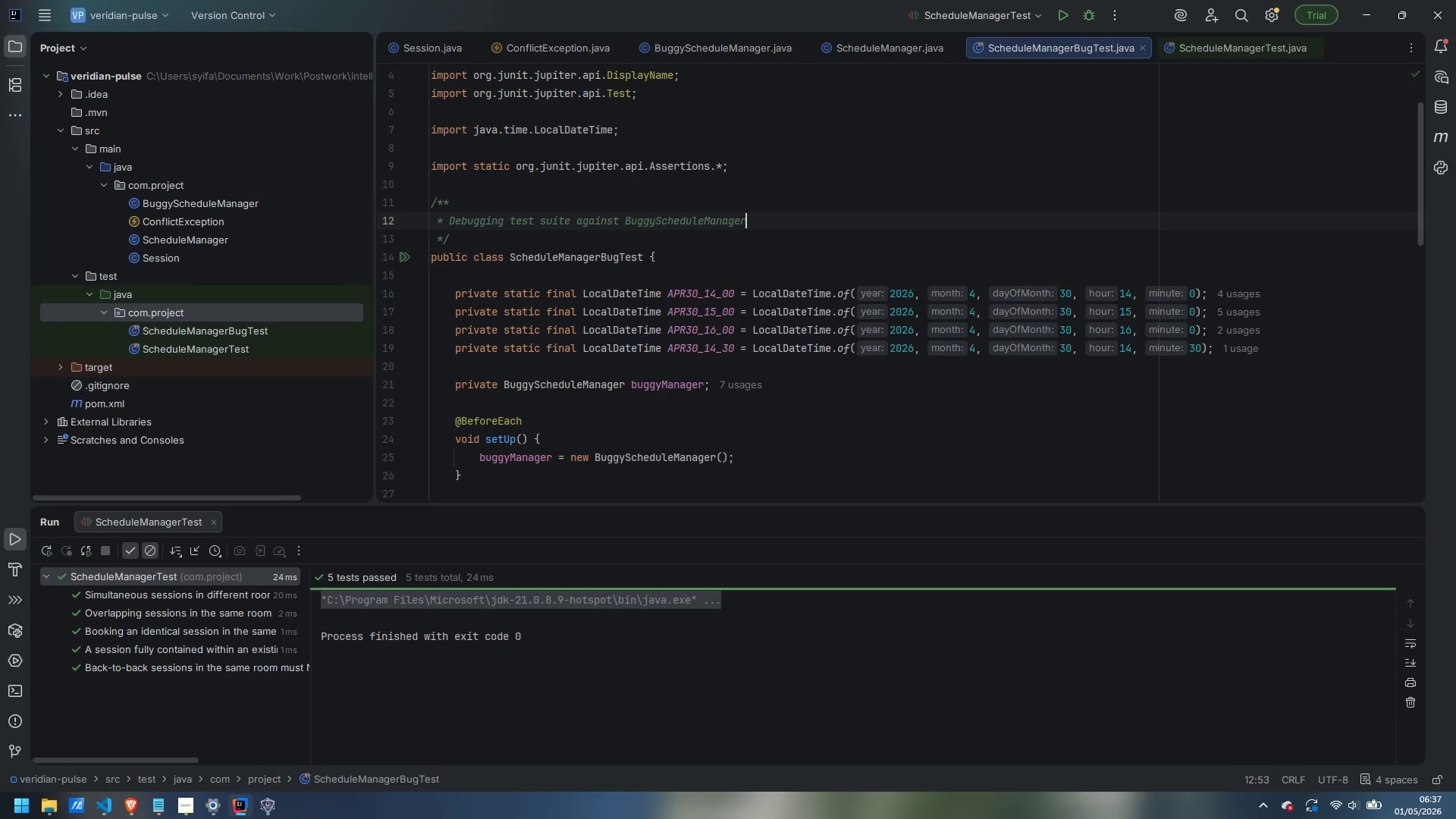 
type( (the original broken engine).)
 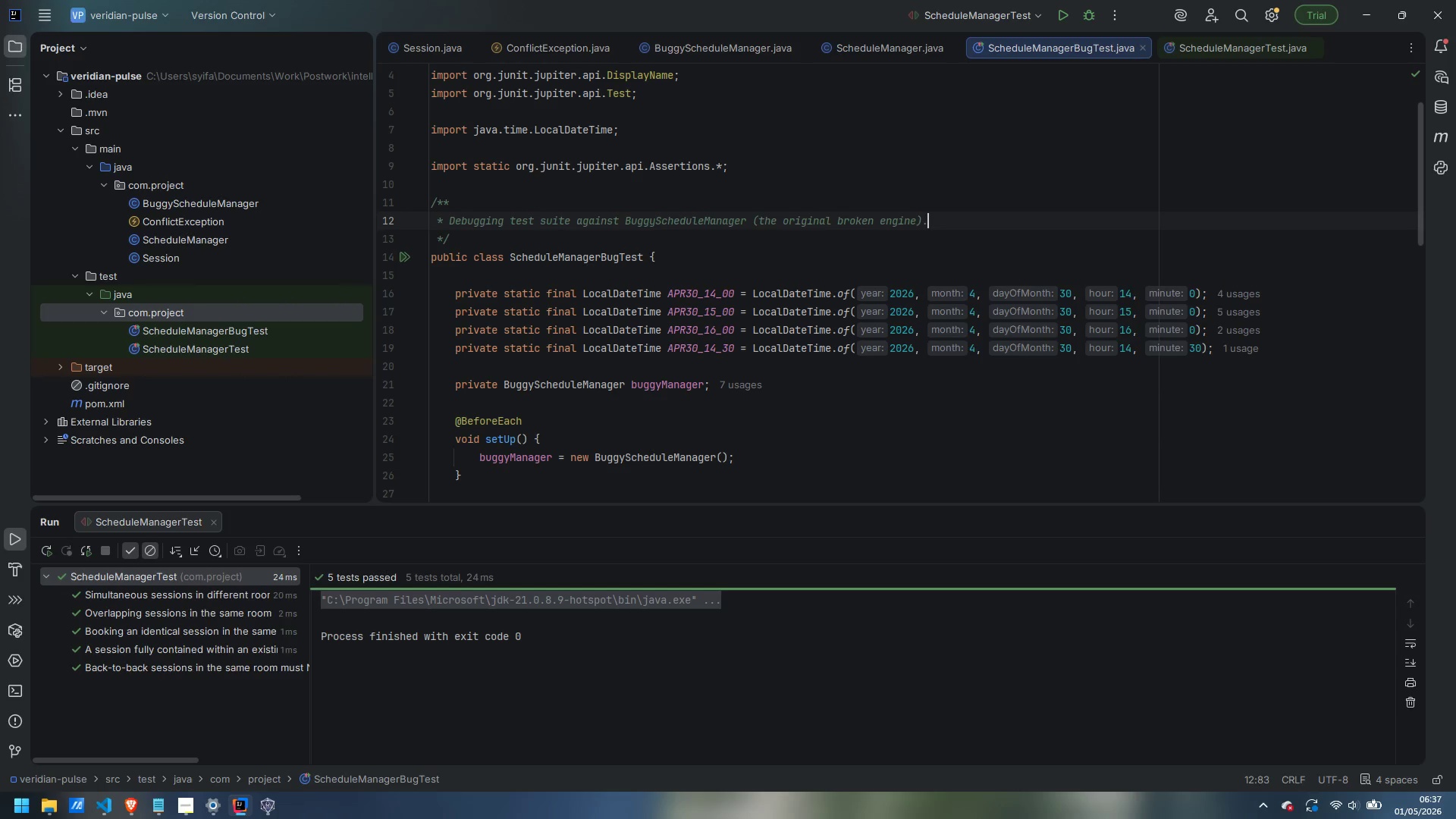 
wait(17.56)
 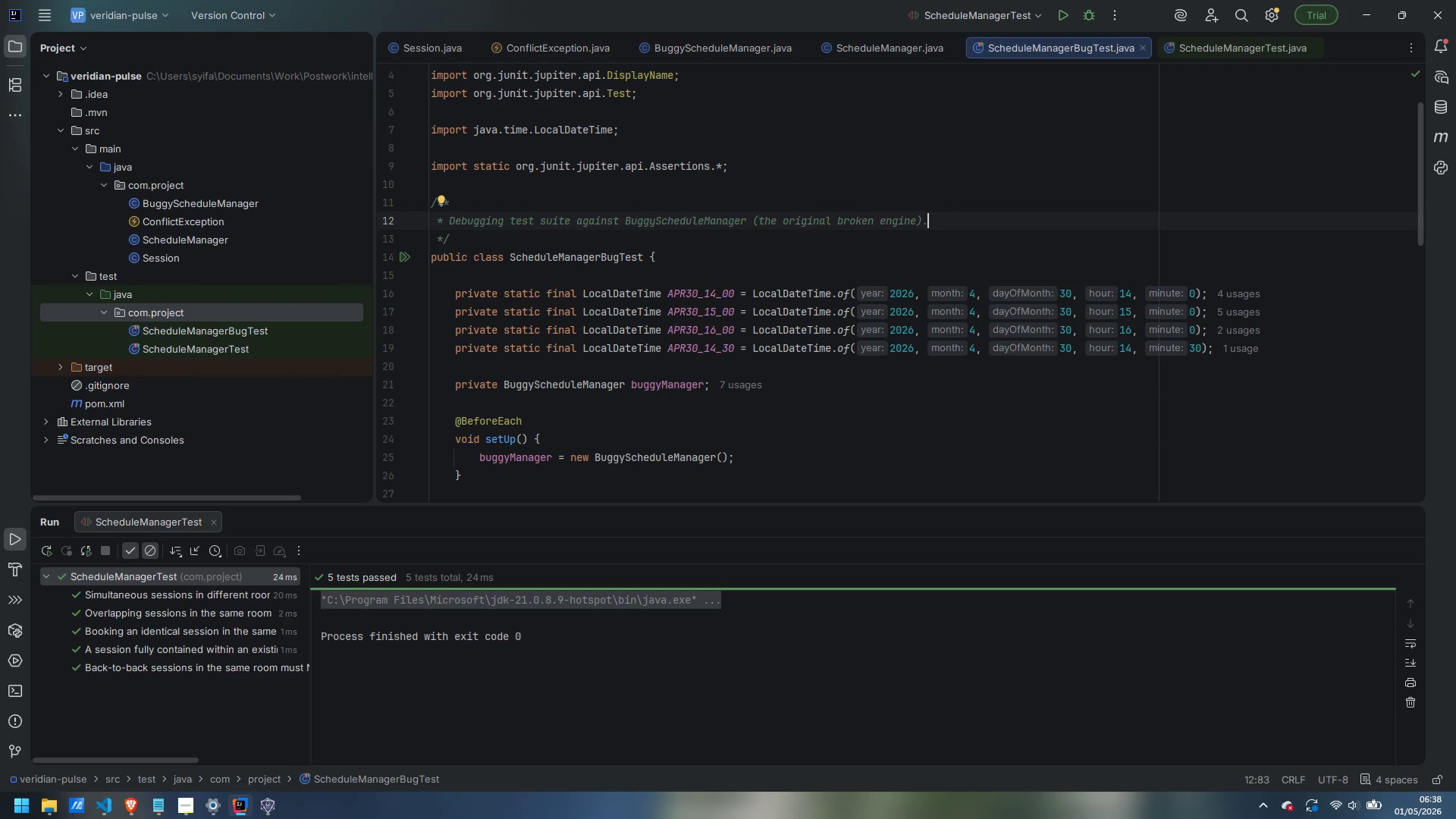 
scroll: coordinate [499, 178], scroll_direction: down, amount: 6.0
 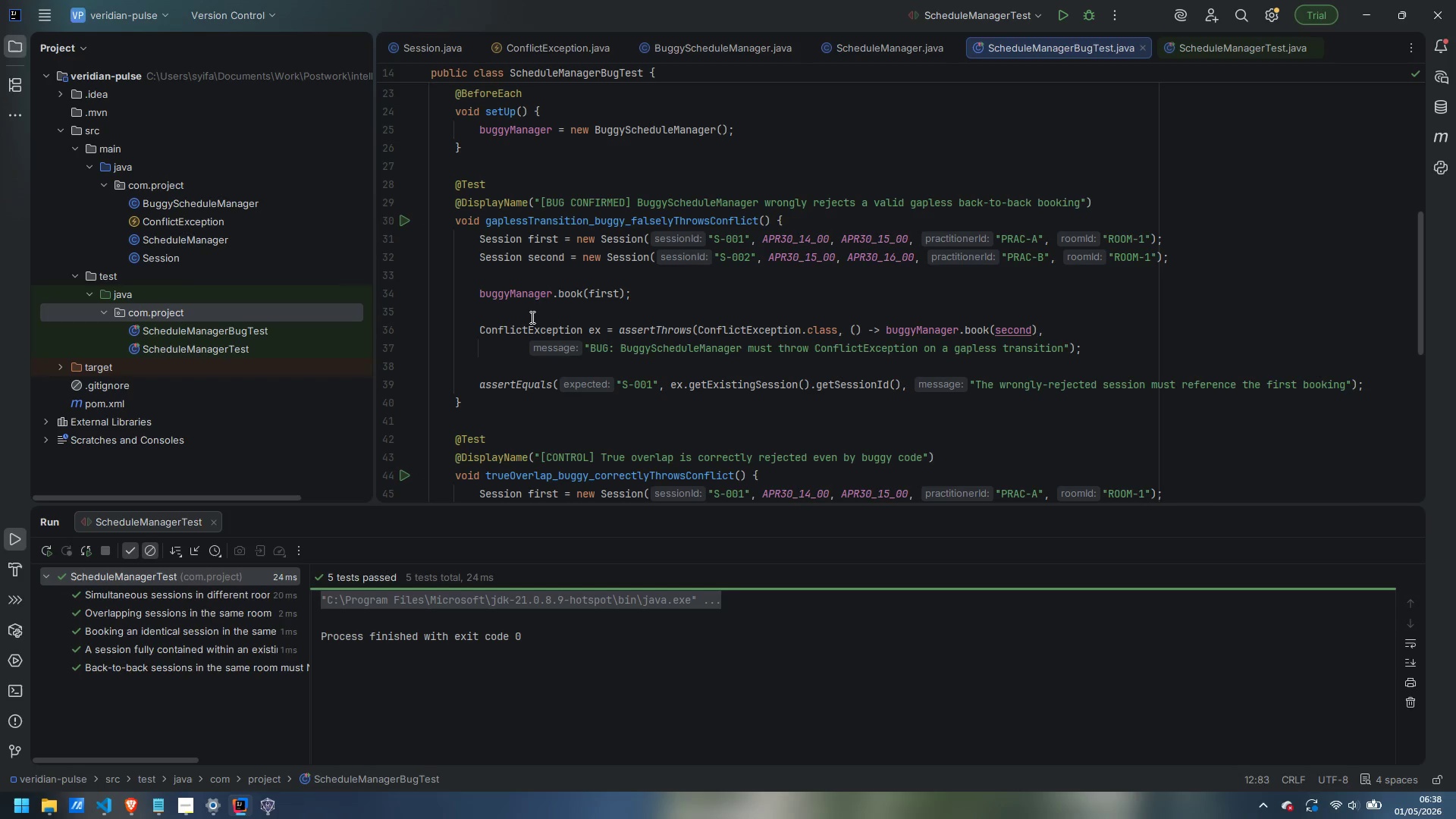 
left_click([537, 312])
 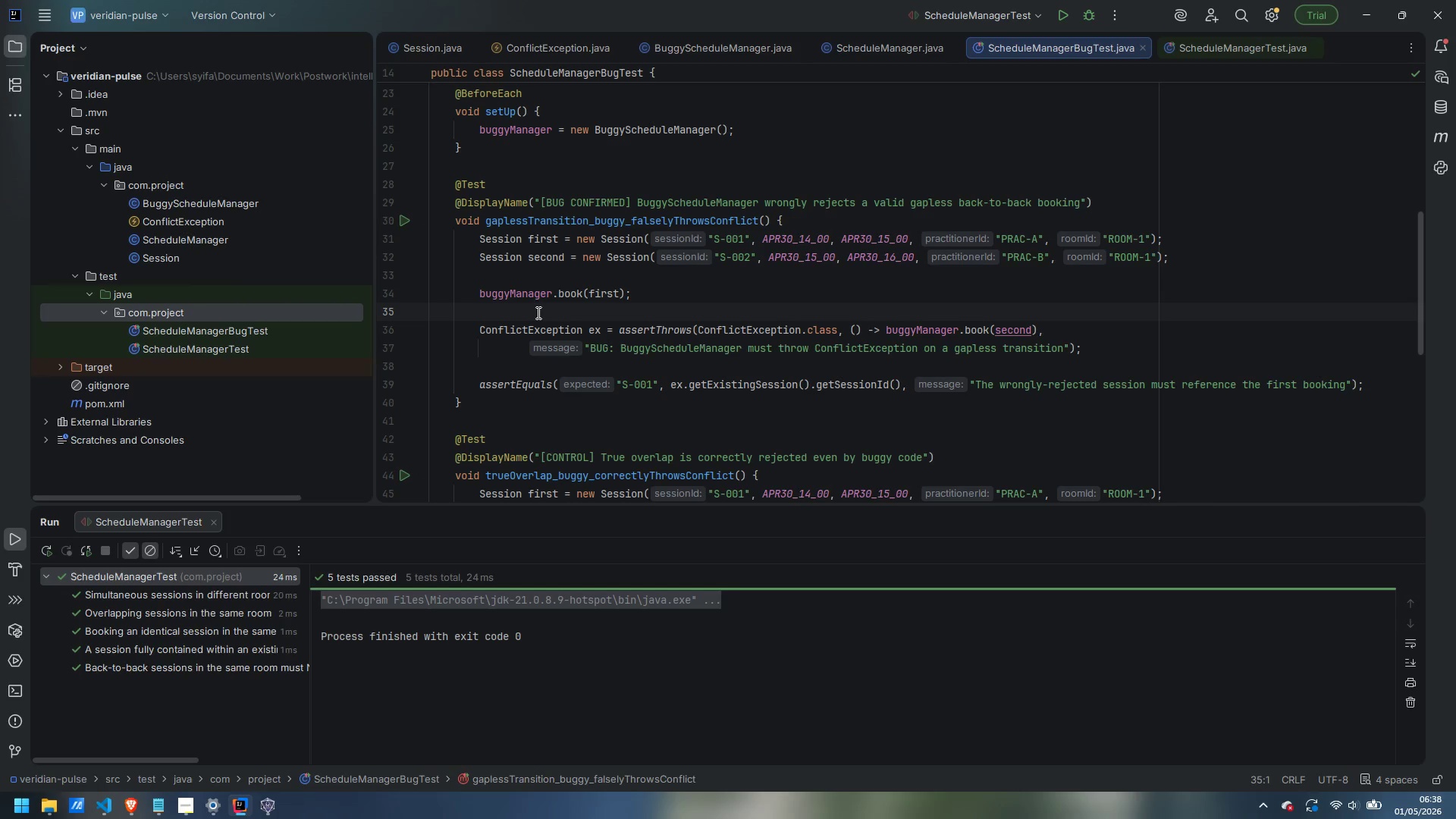 
key(Enter)
 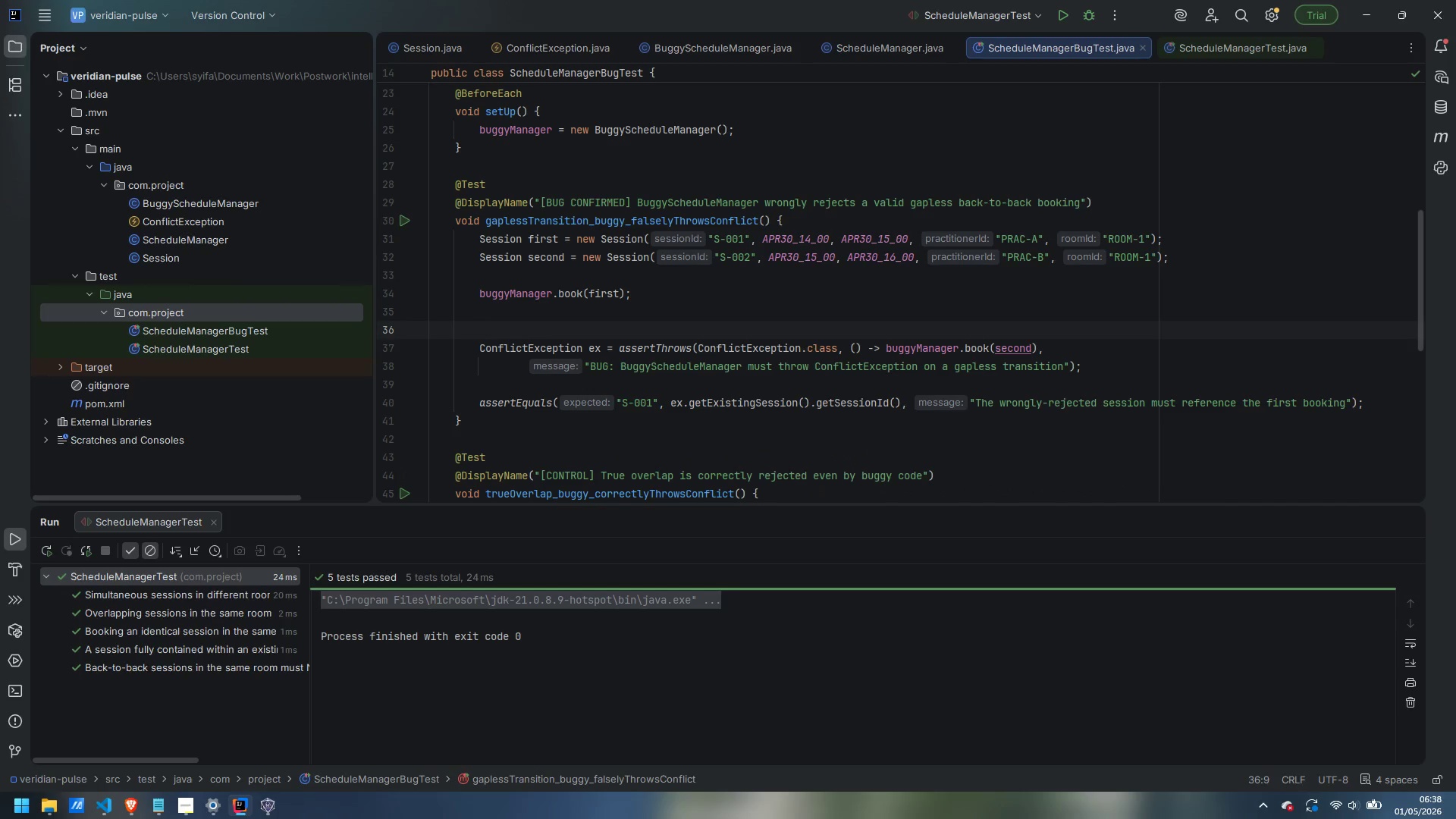 
type(// BIG )
 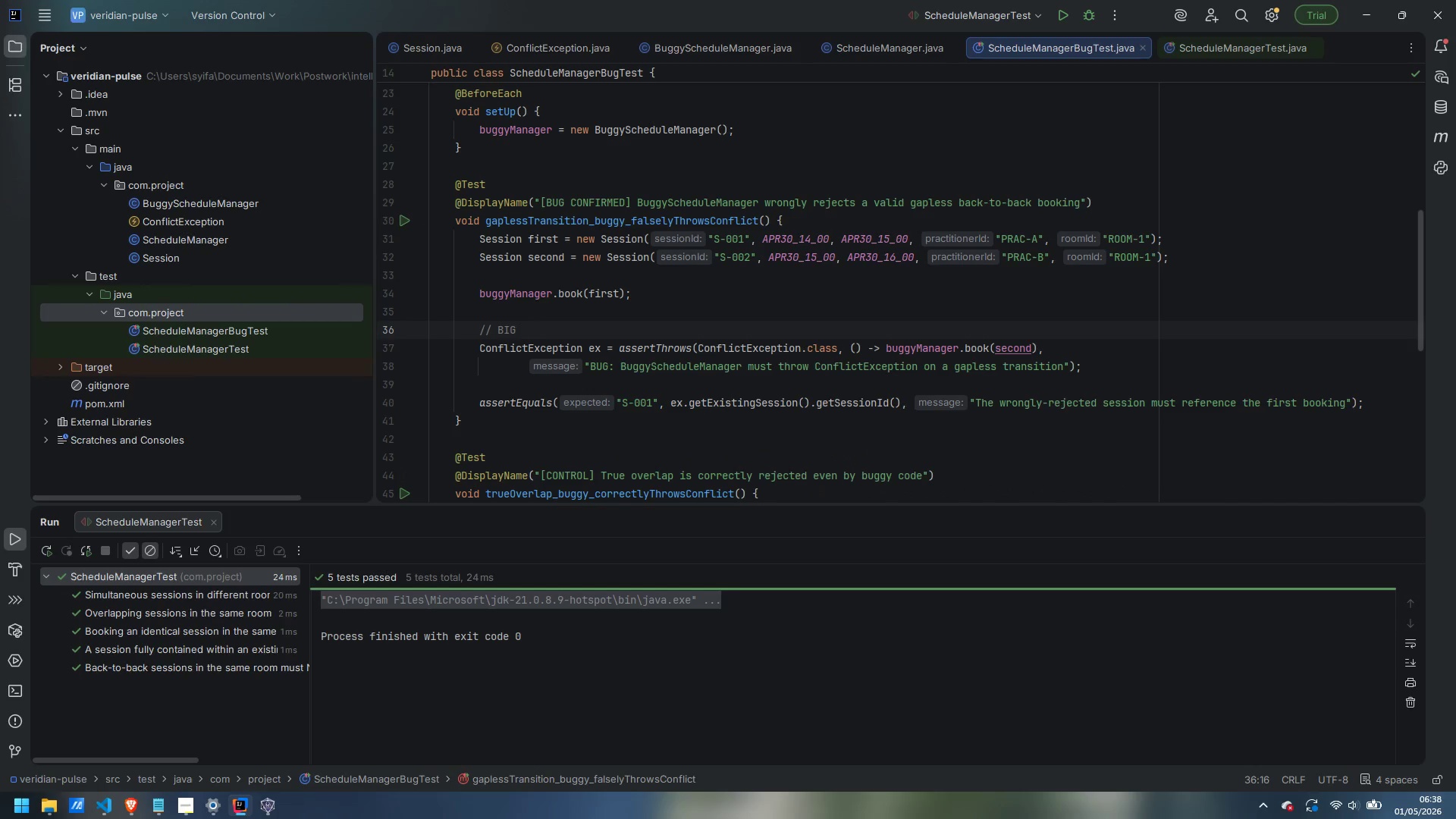 
key(Control+ControlLeft)
 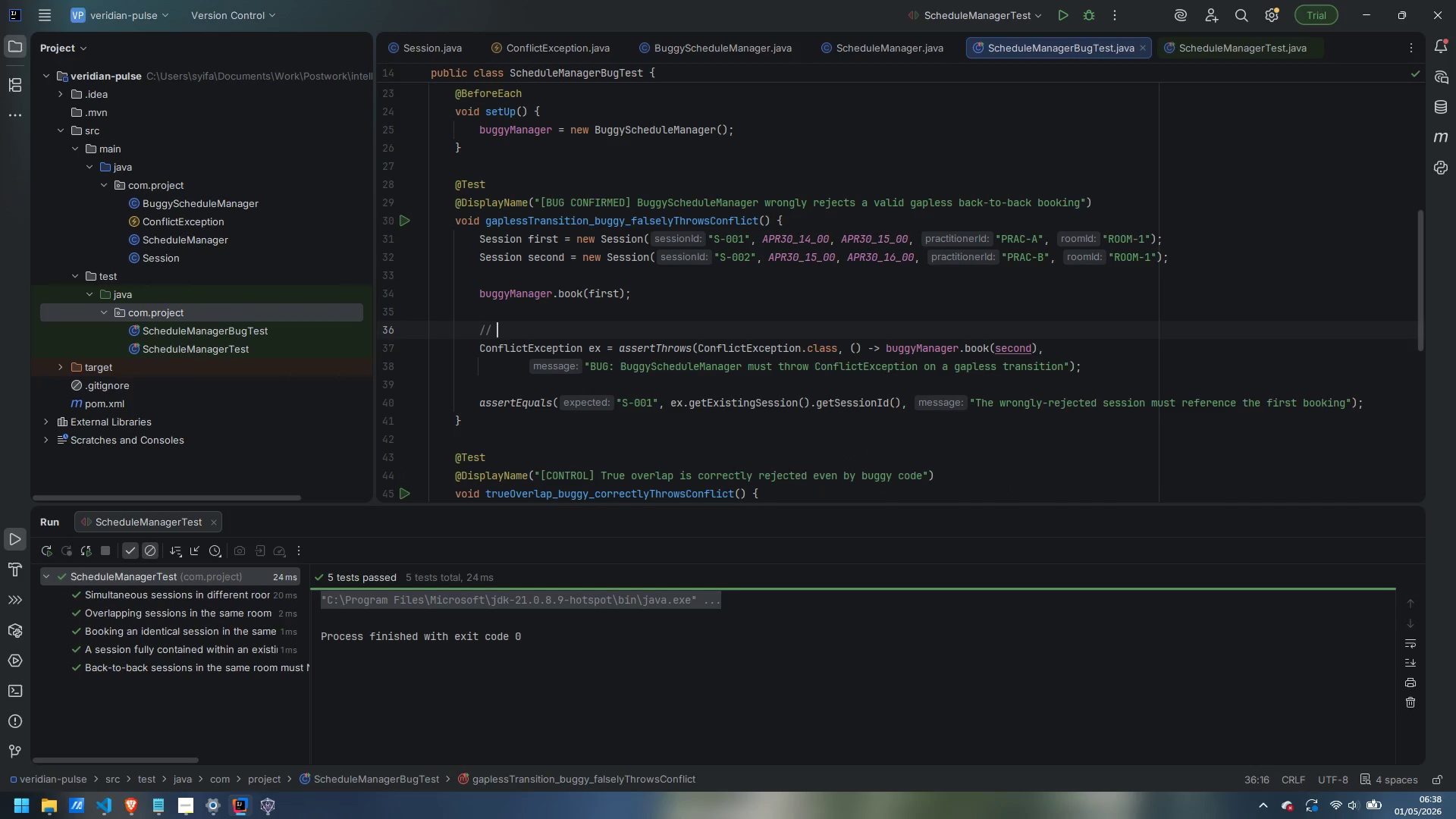 
key(Control+Backspace)
 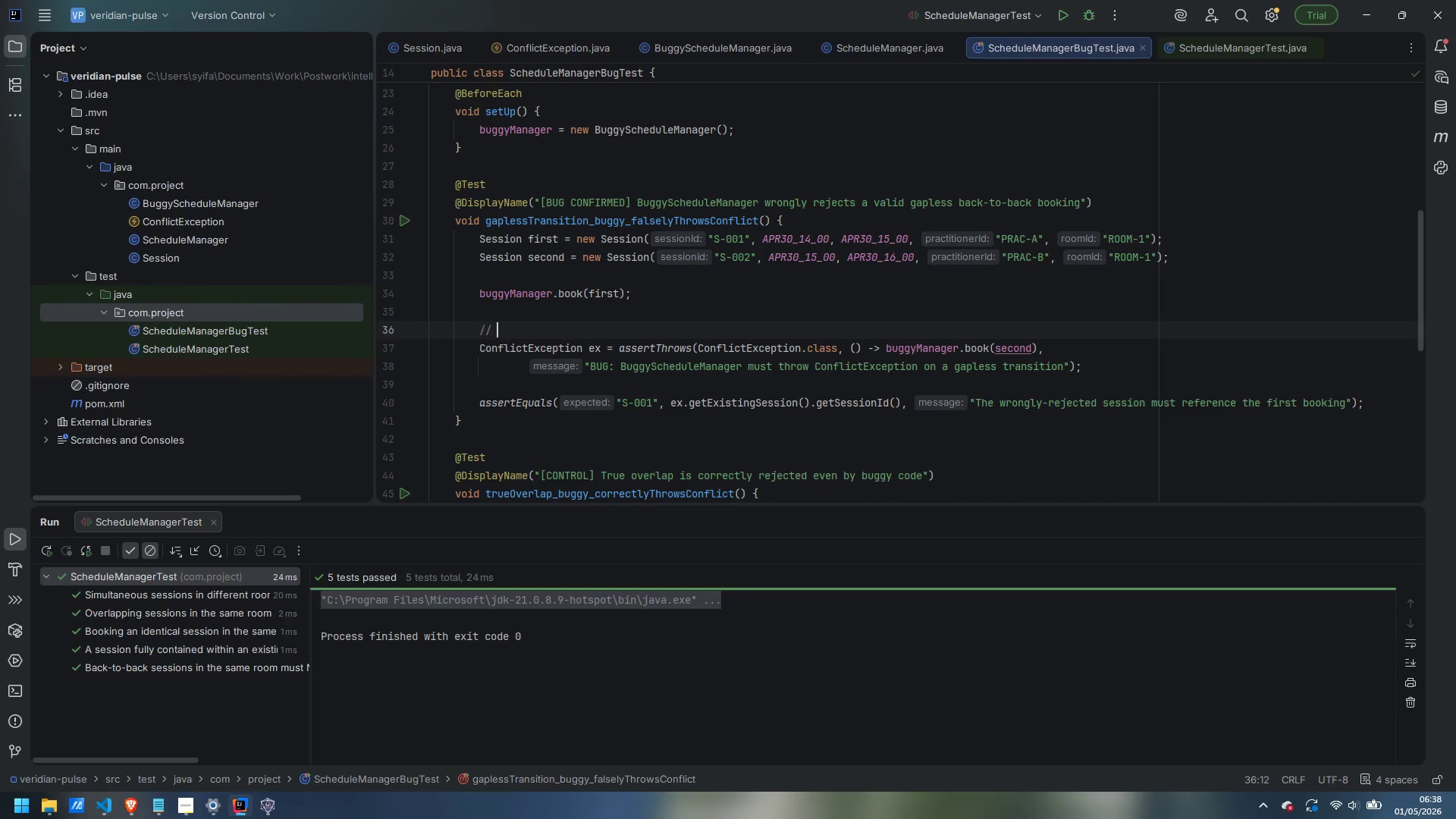 
type(Bug confirmed: Bugge)
key(Backspace)
type(ySchem)
key(Backspace)
type(duleManager theow)
key(Backspace)
key(Backspace)
key(Backspace)
type(rows ConflictException even though the sessions only)
 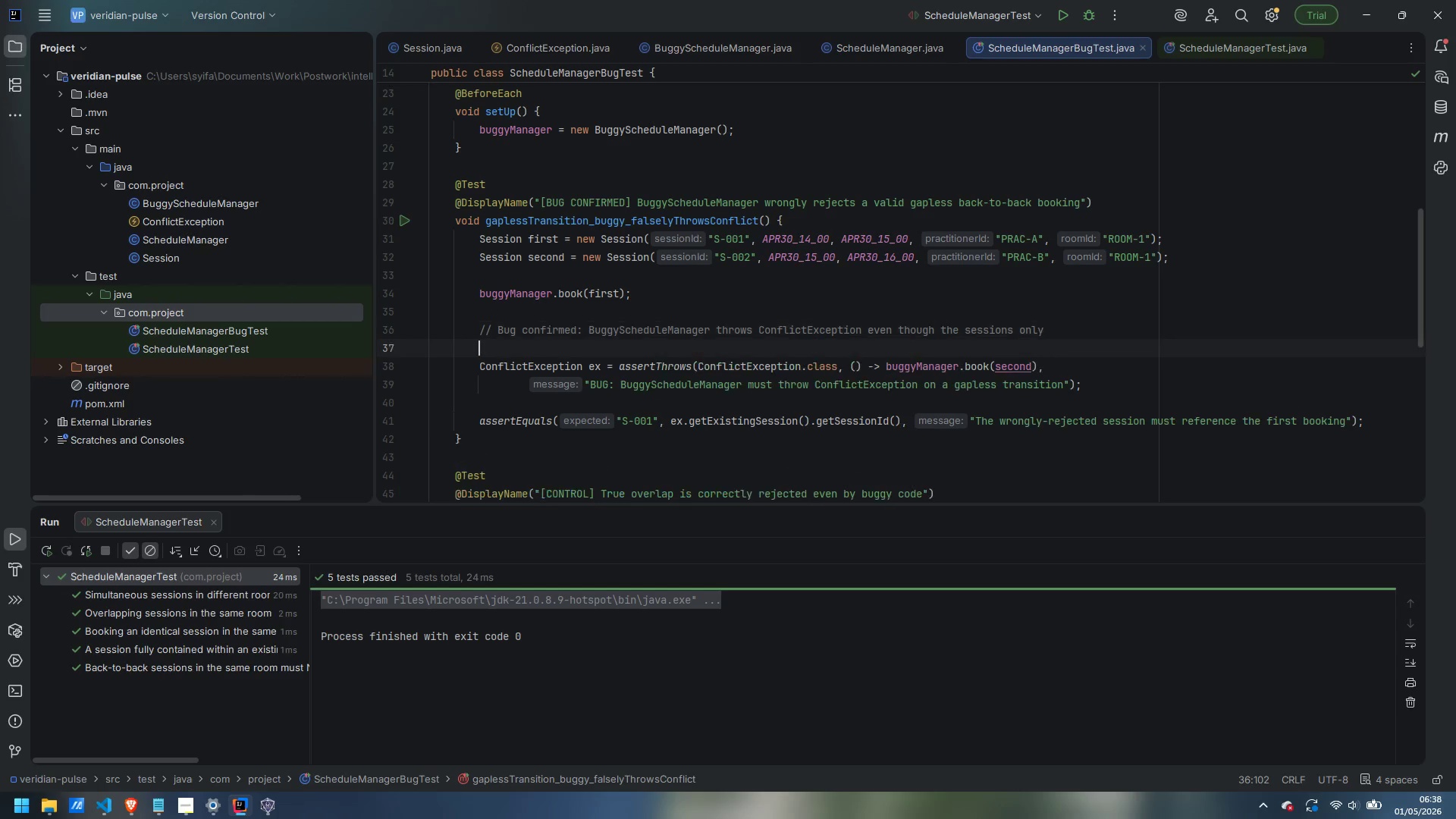 
 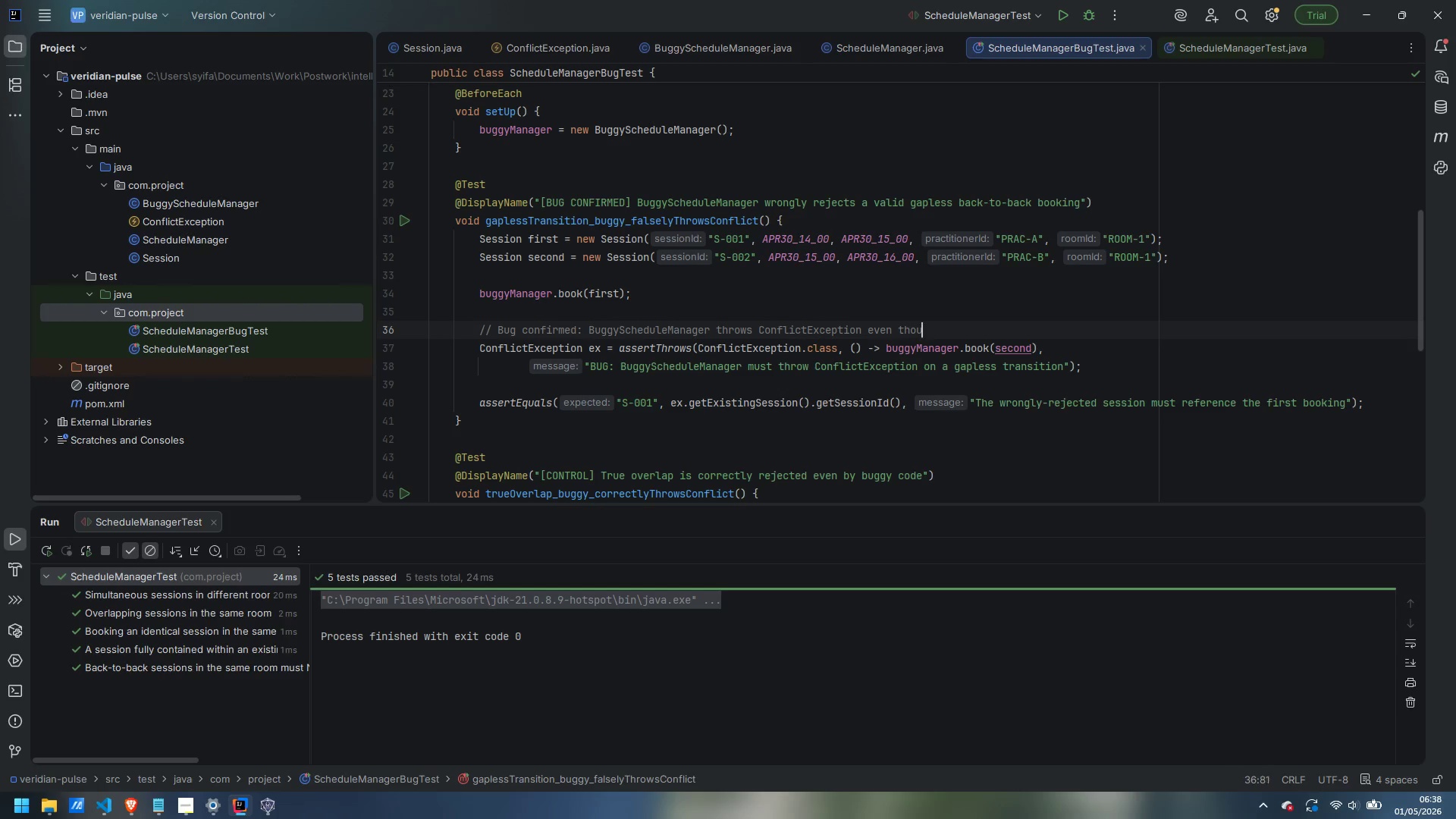 
key(Enter)
 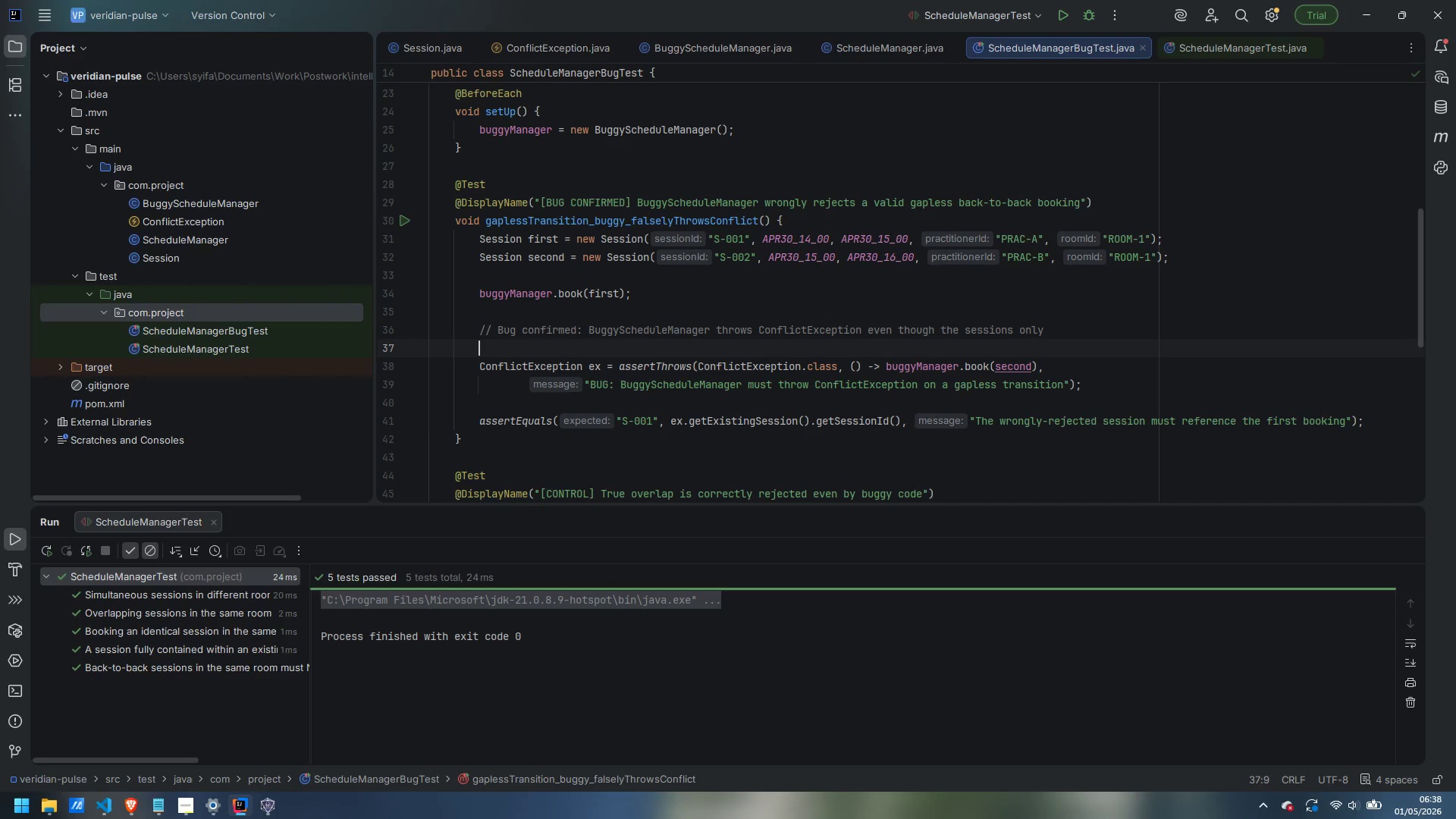 
type(// w)
key(Backspace)
type(share a oy)
key(Backspace)
key(Backspace)
type(boundary point. )
 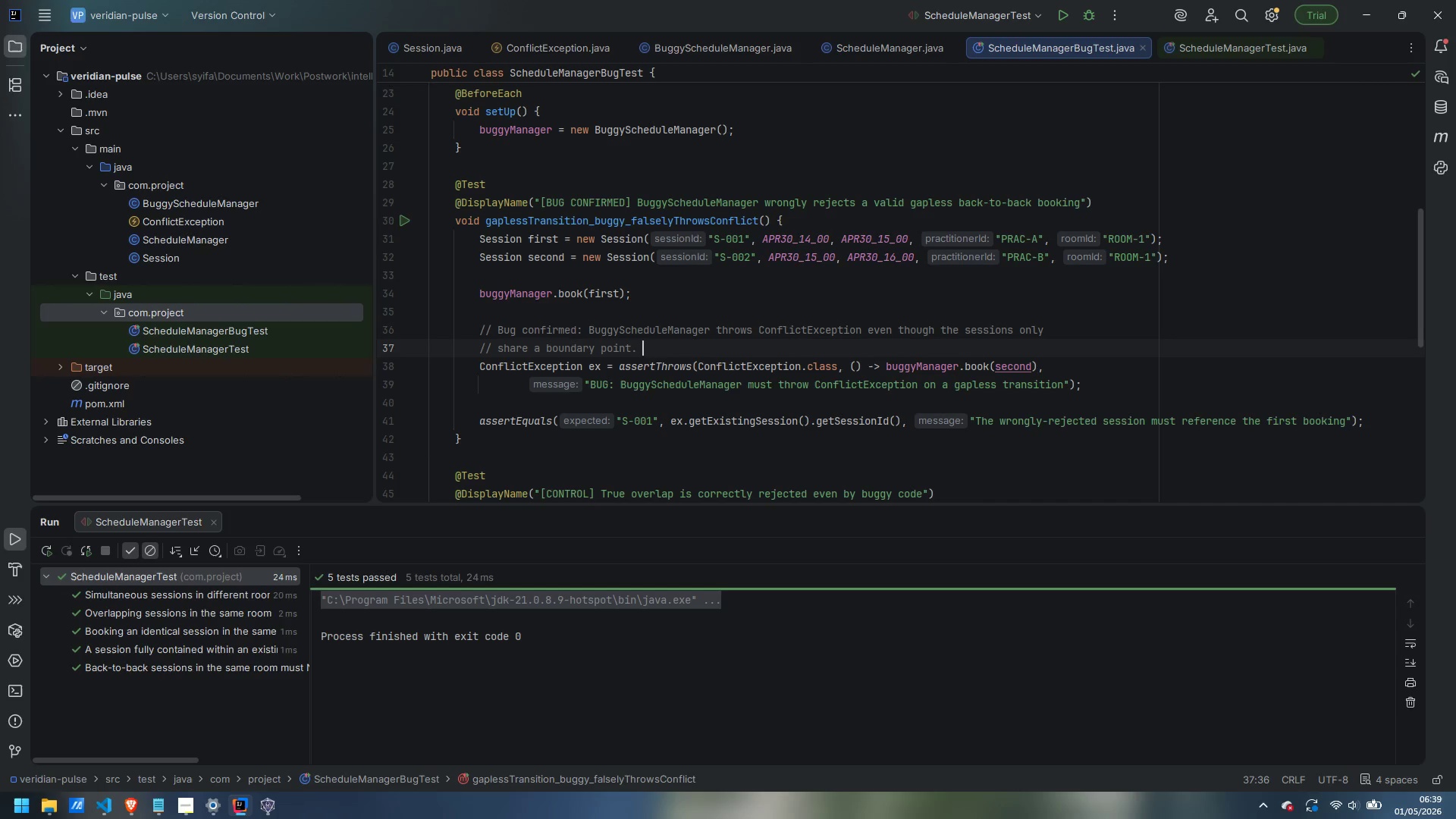 
hold_key(key=ShiftLeft, duration=6.11)
 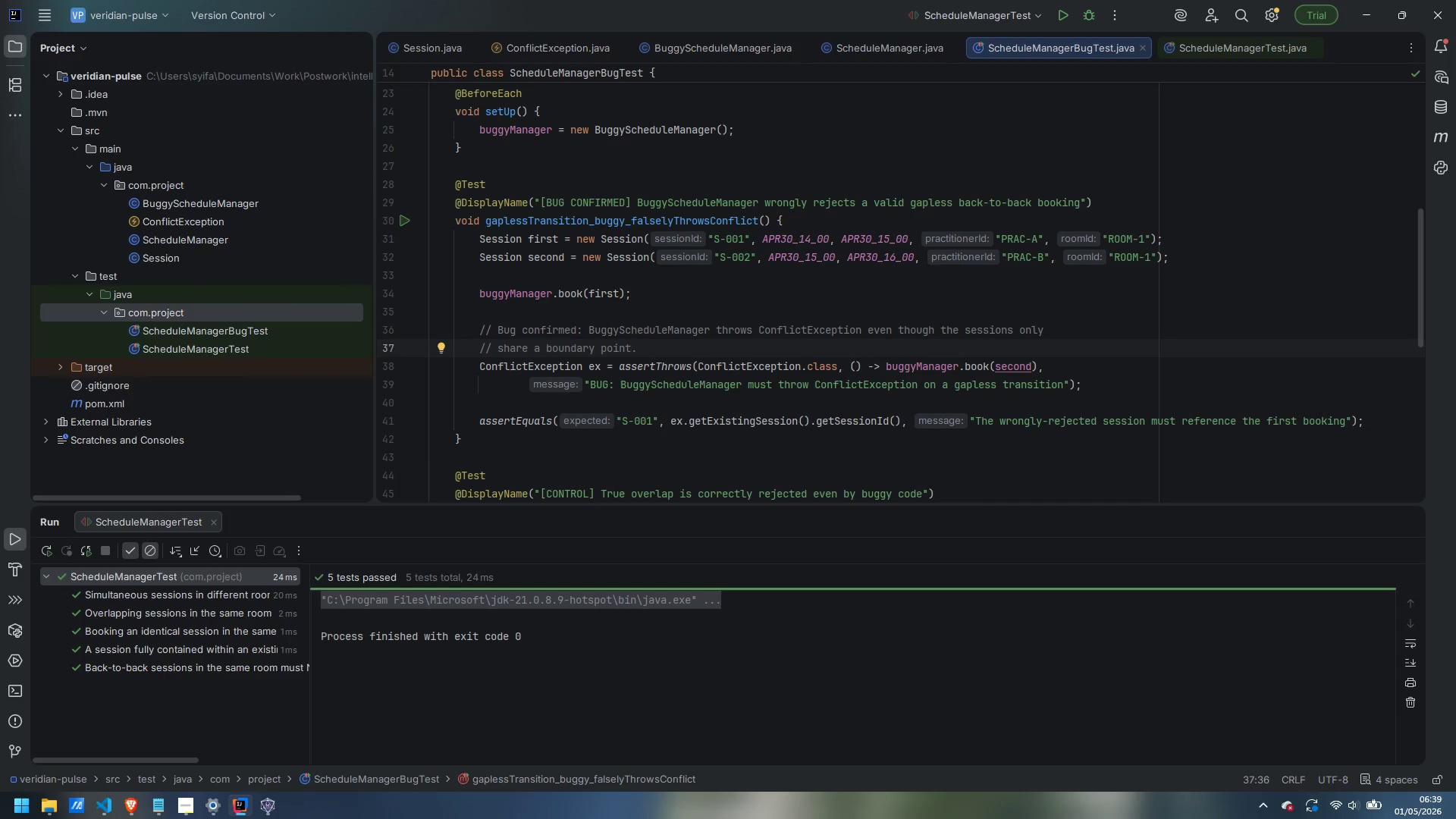 
wait(6.83)
 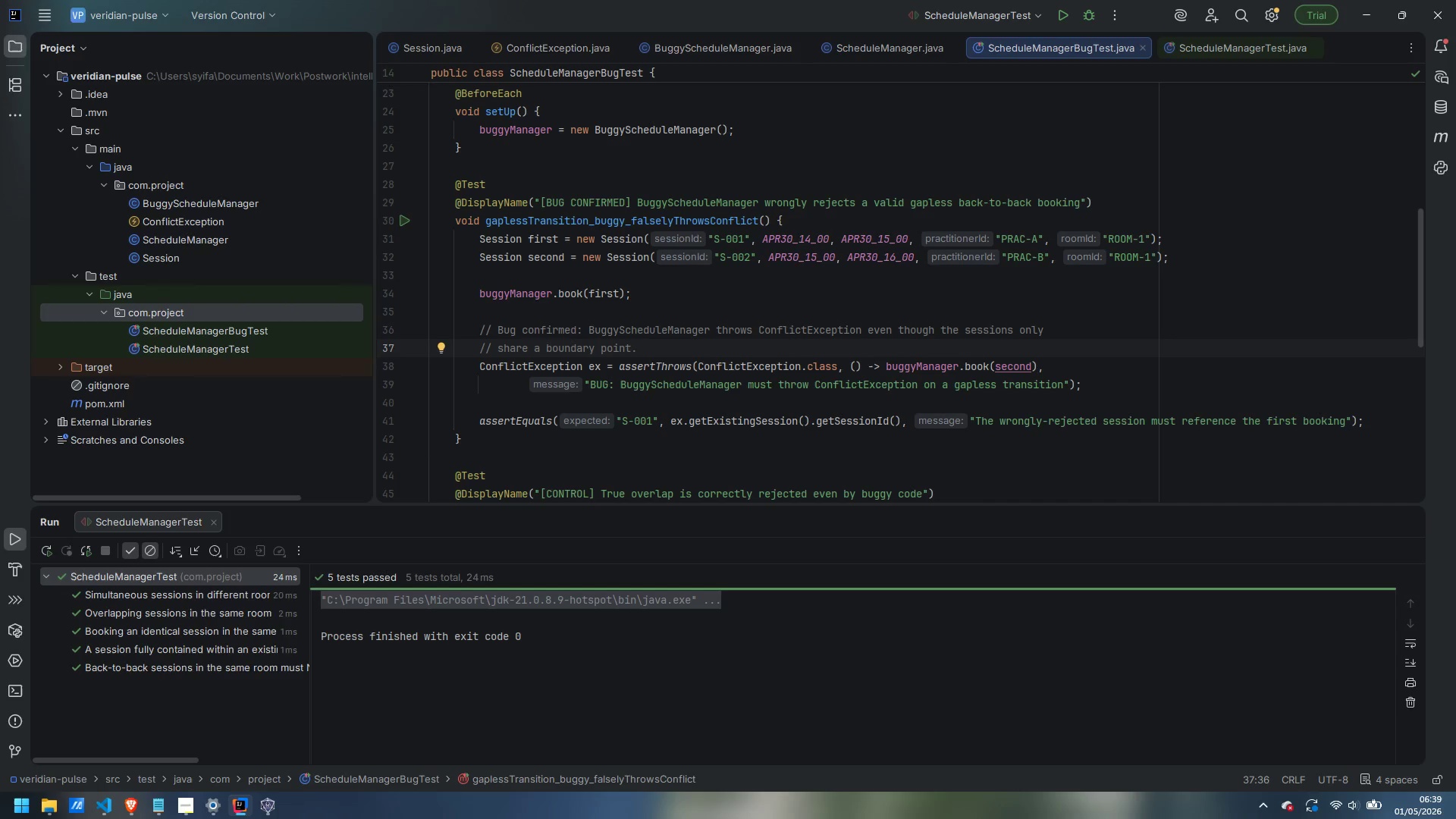 
hold_key(key=ShiftLeft, duration=0.38)
 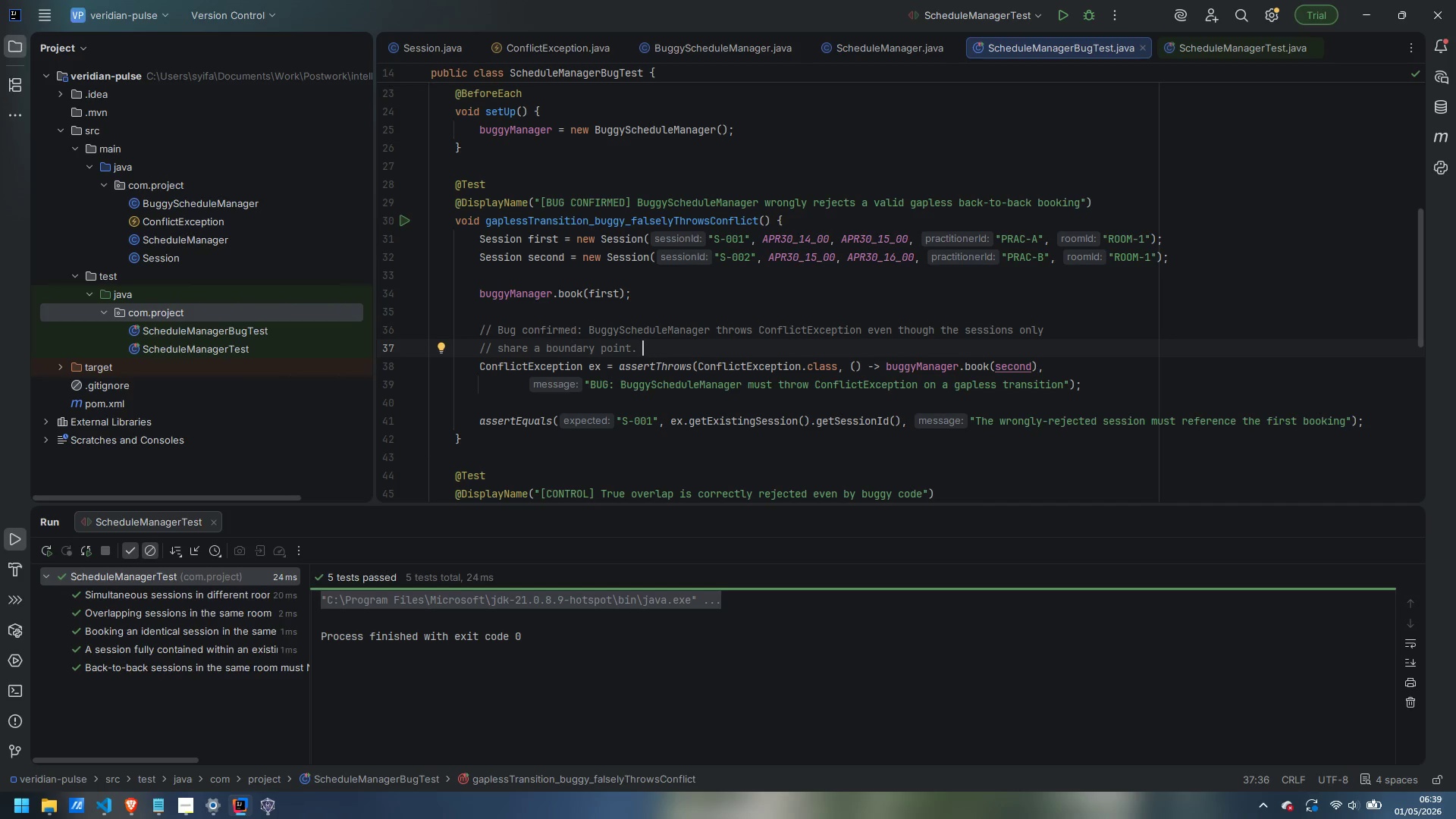 
type(This )
 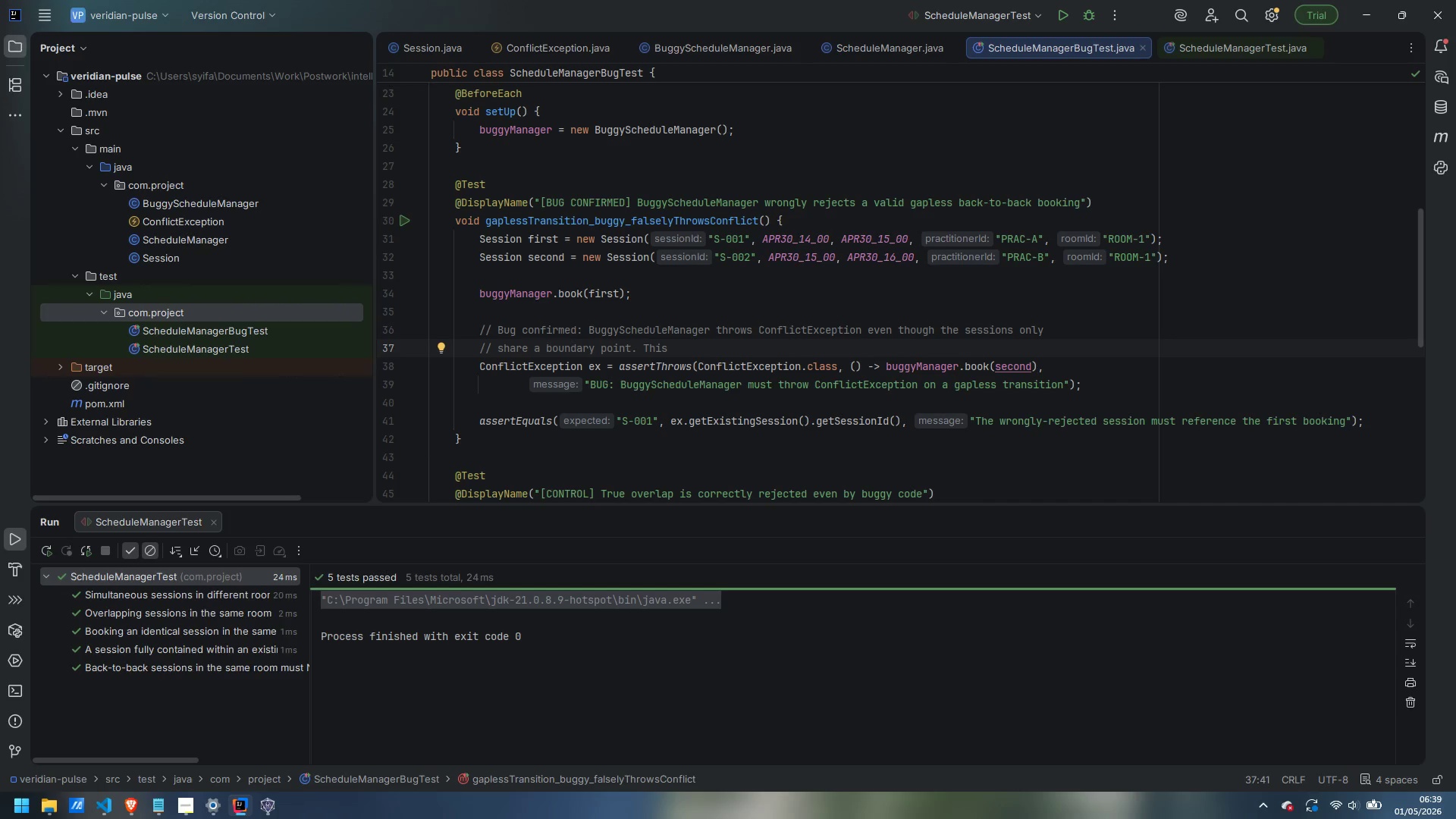 
type(assertThrows passes confli)
key(Backspace)
key(Backspace)
type(irming the bug is reproducable)
 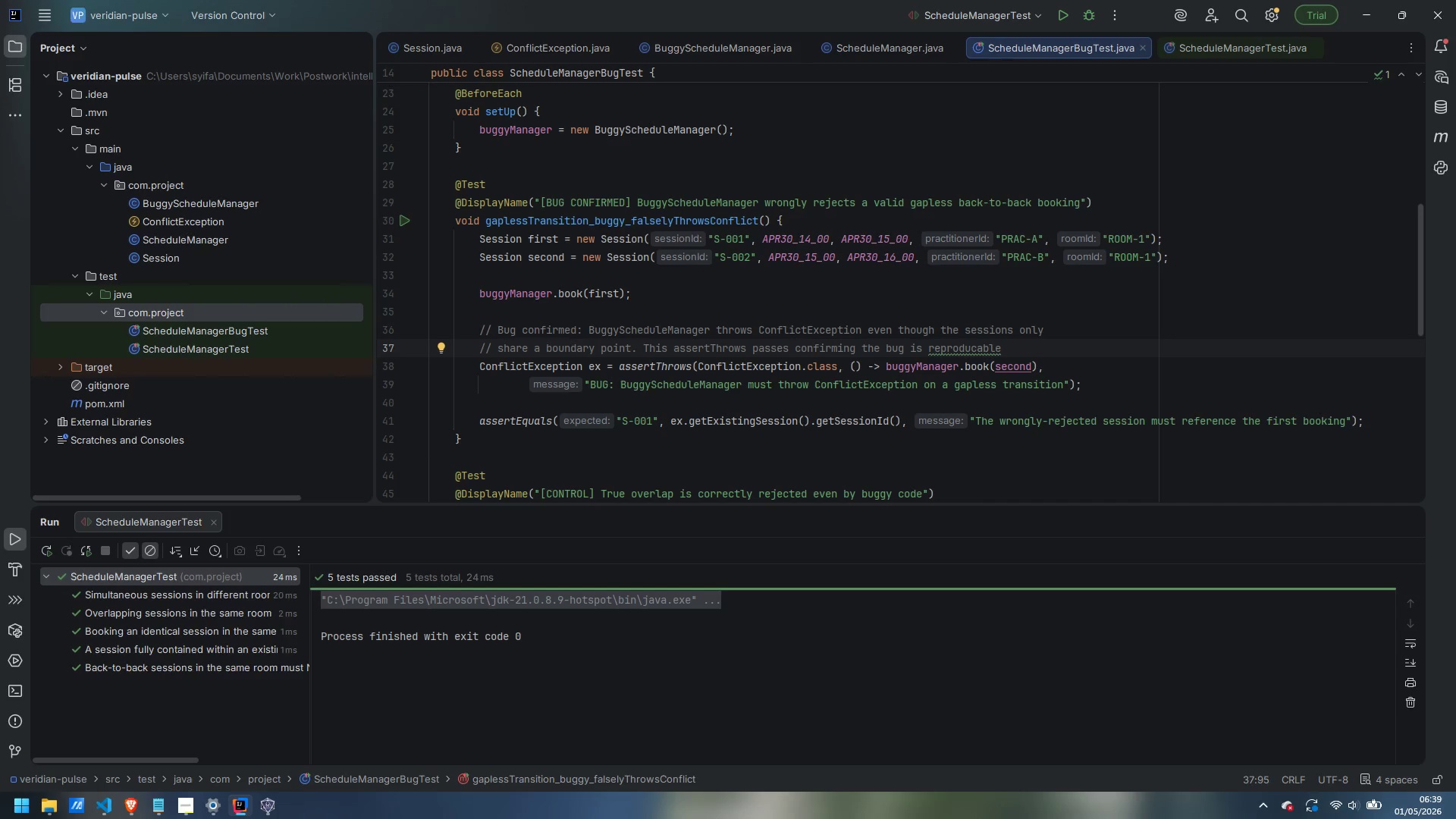 
key(Period)
 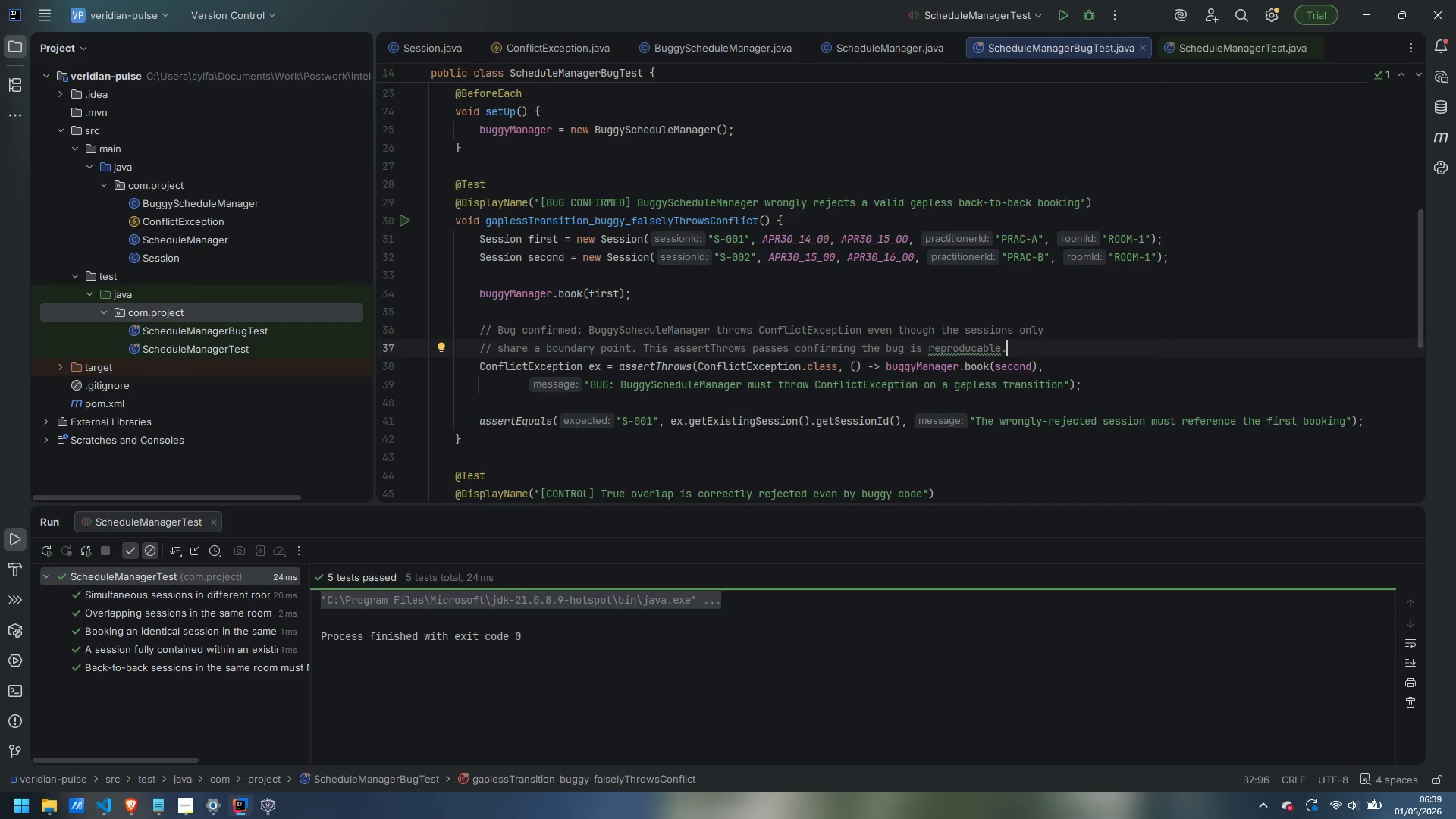 
wait(5.94)
 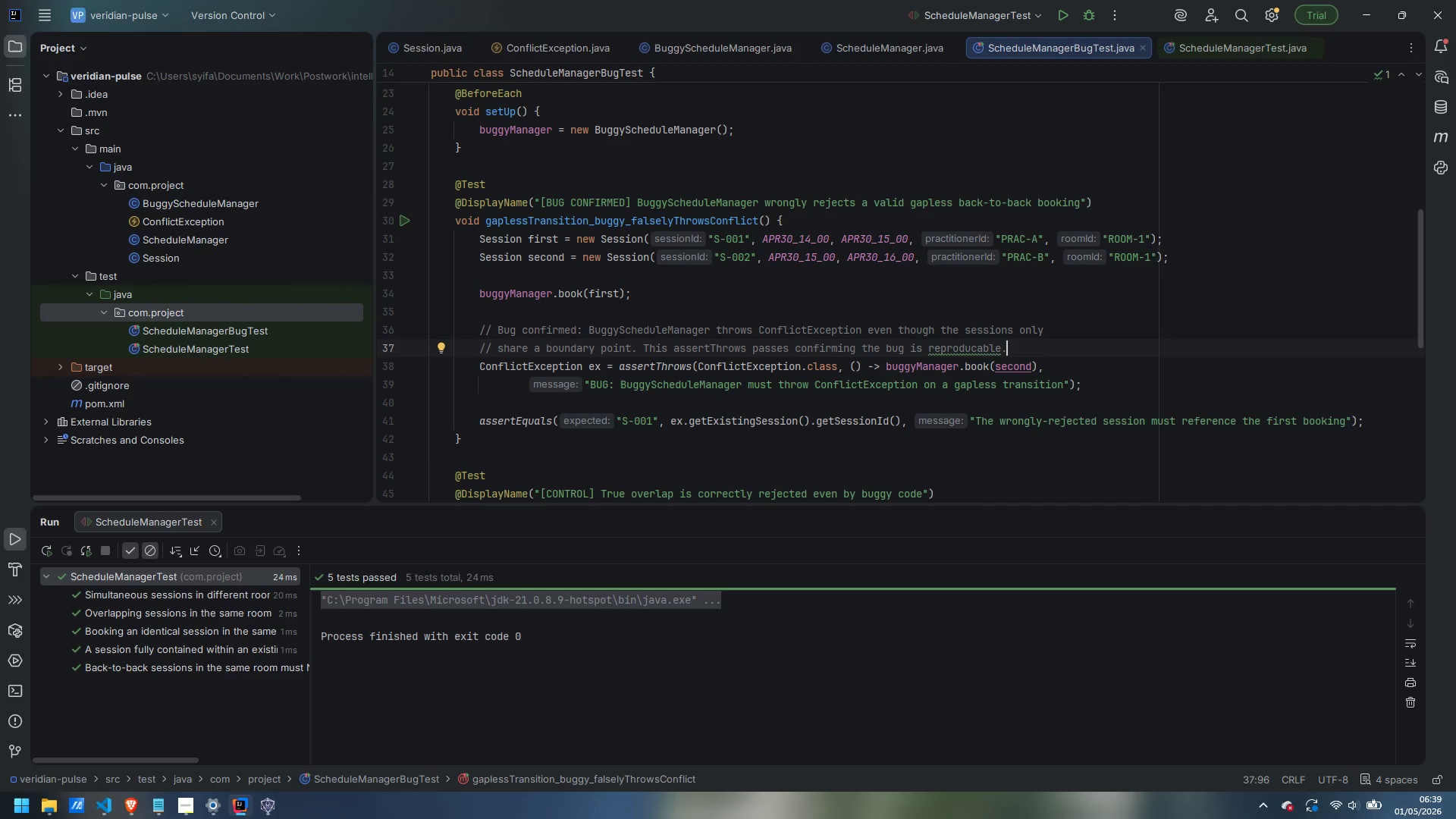 
key(ArrowLeft)
 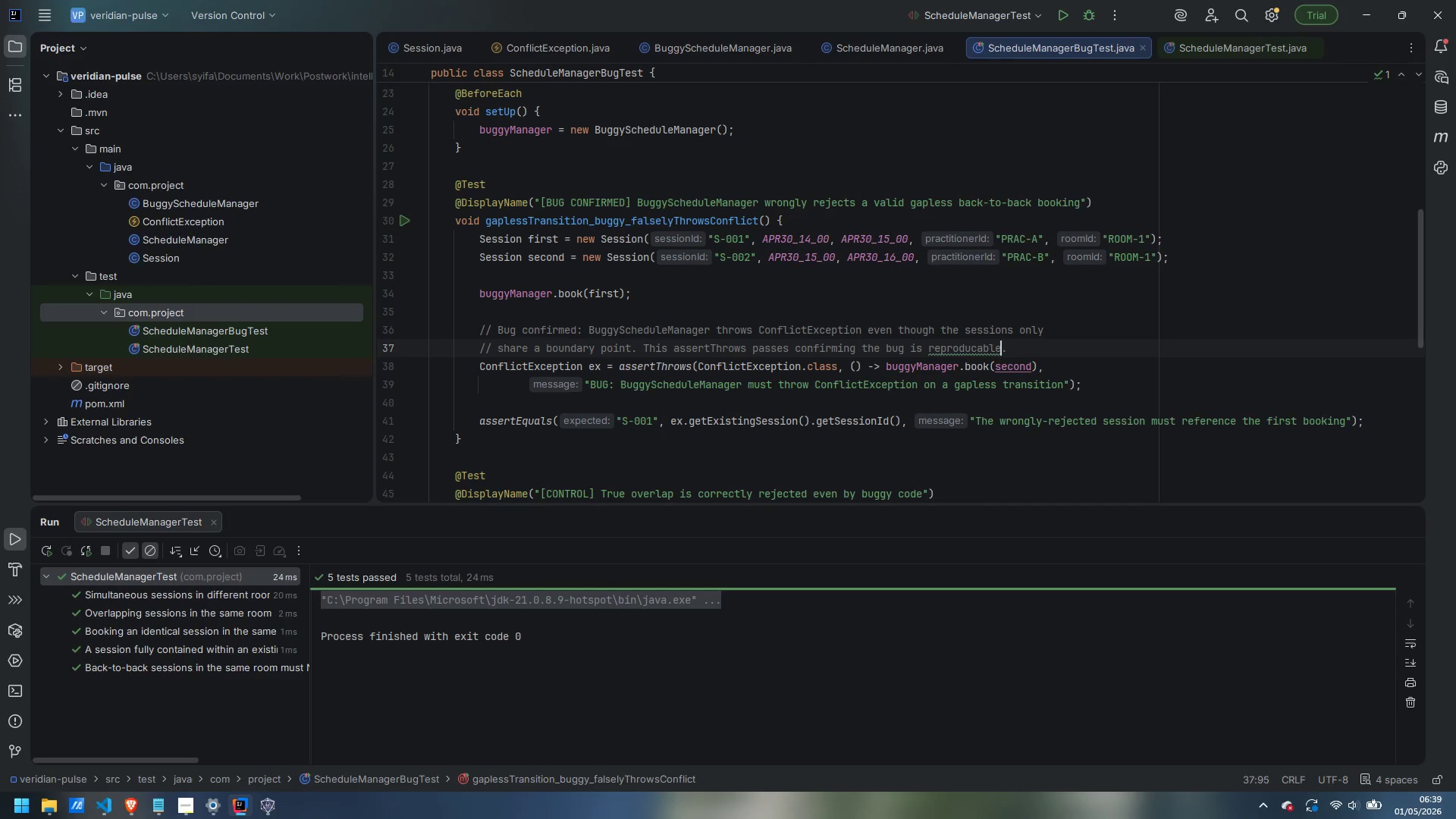 
key(ArrowLeft)
 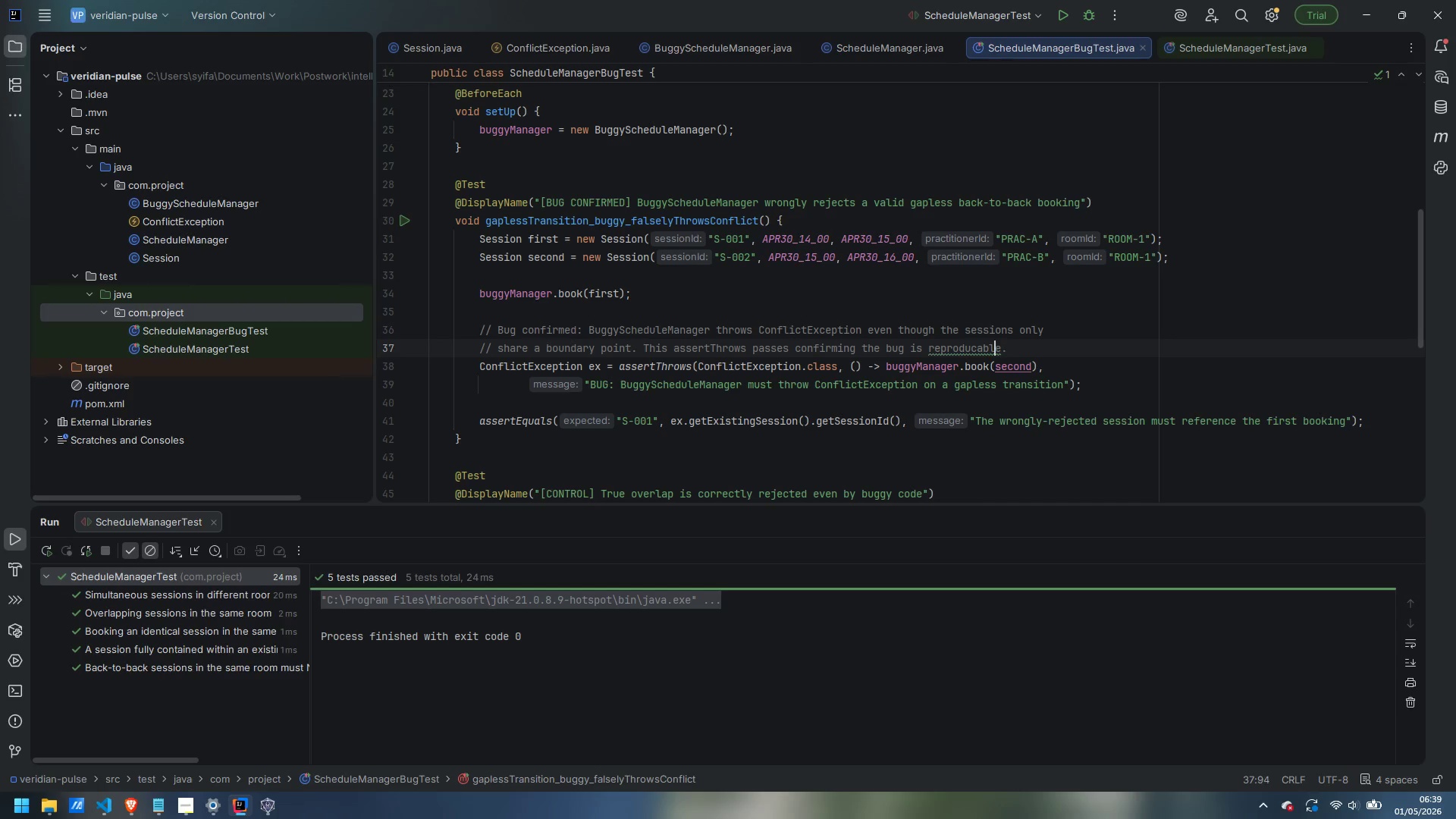 
key(ArrowLeft)
 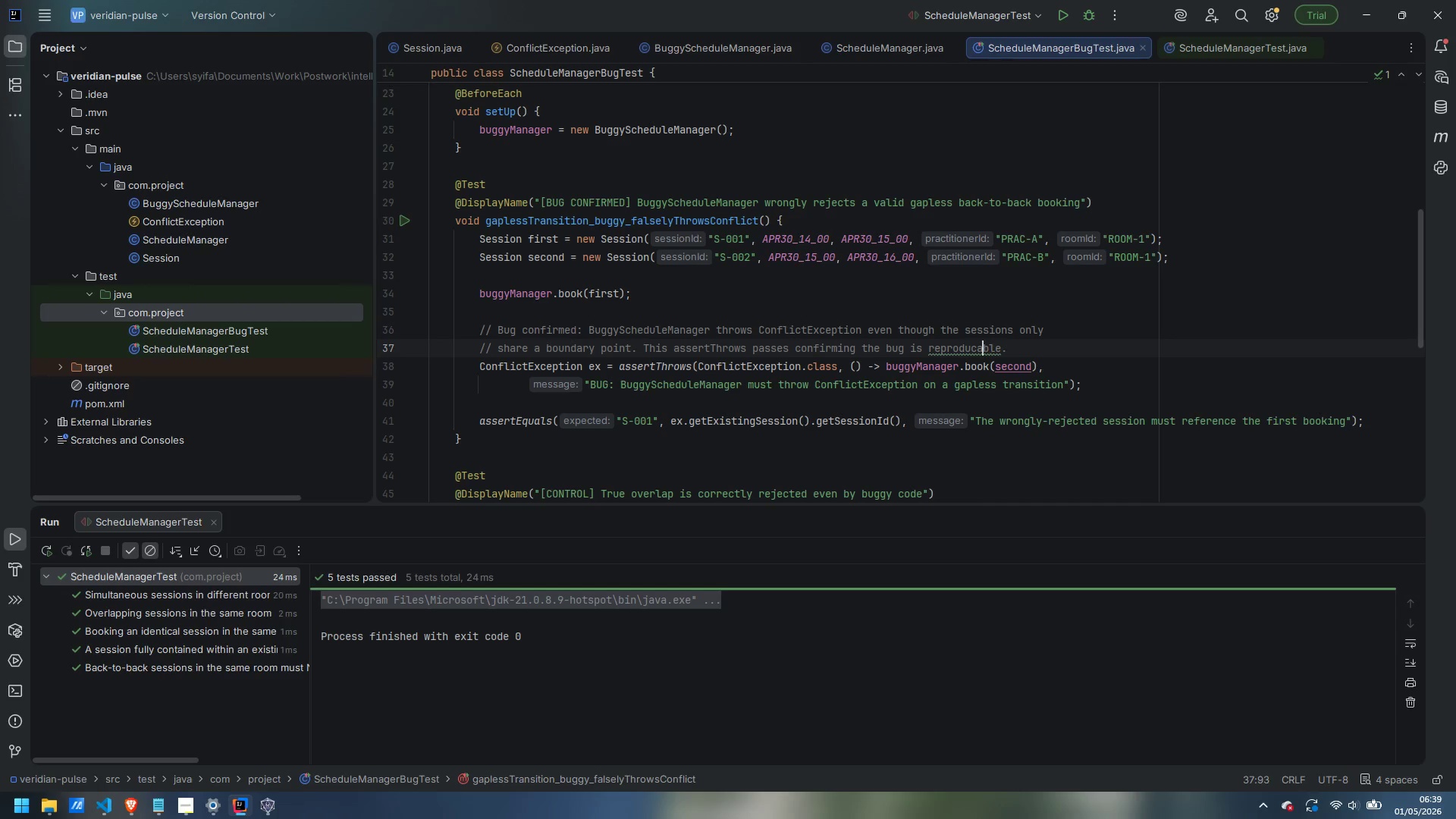 
key(ArrowLeft)
 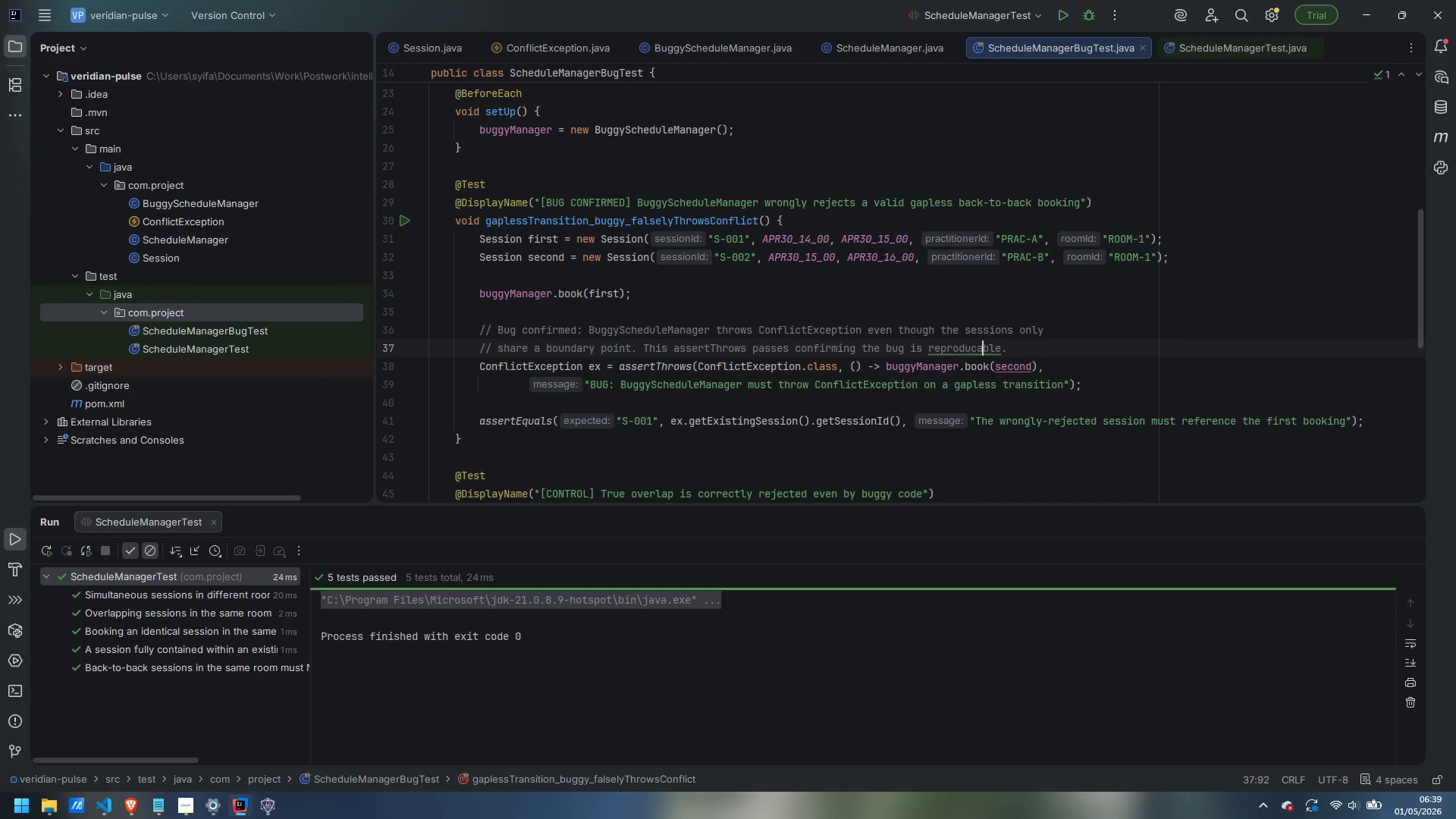 
key(Backspace)
 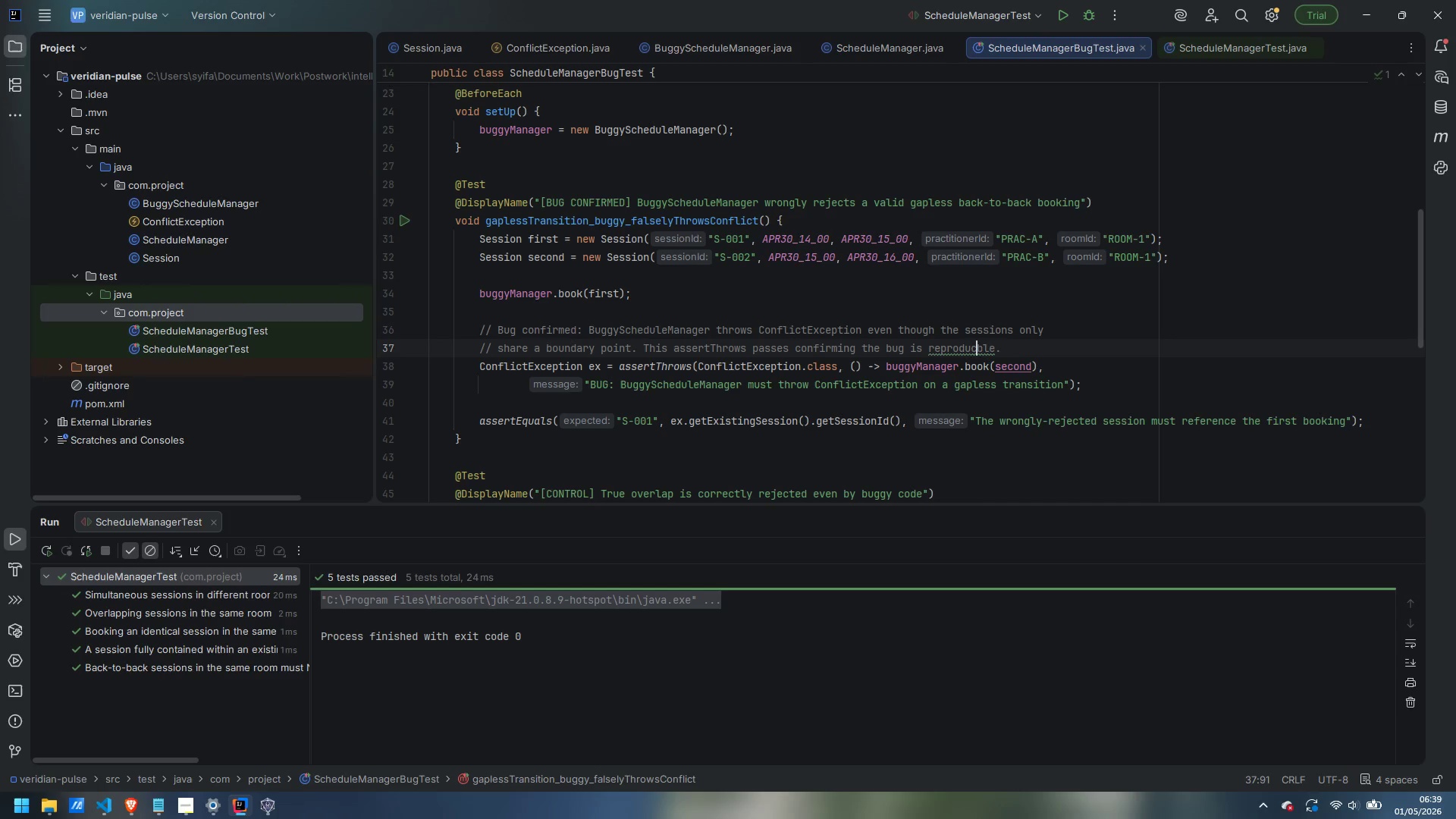 
key(I)
 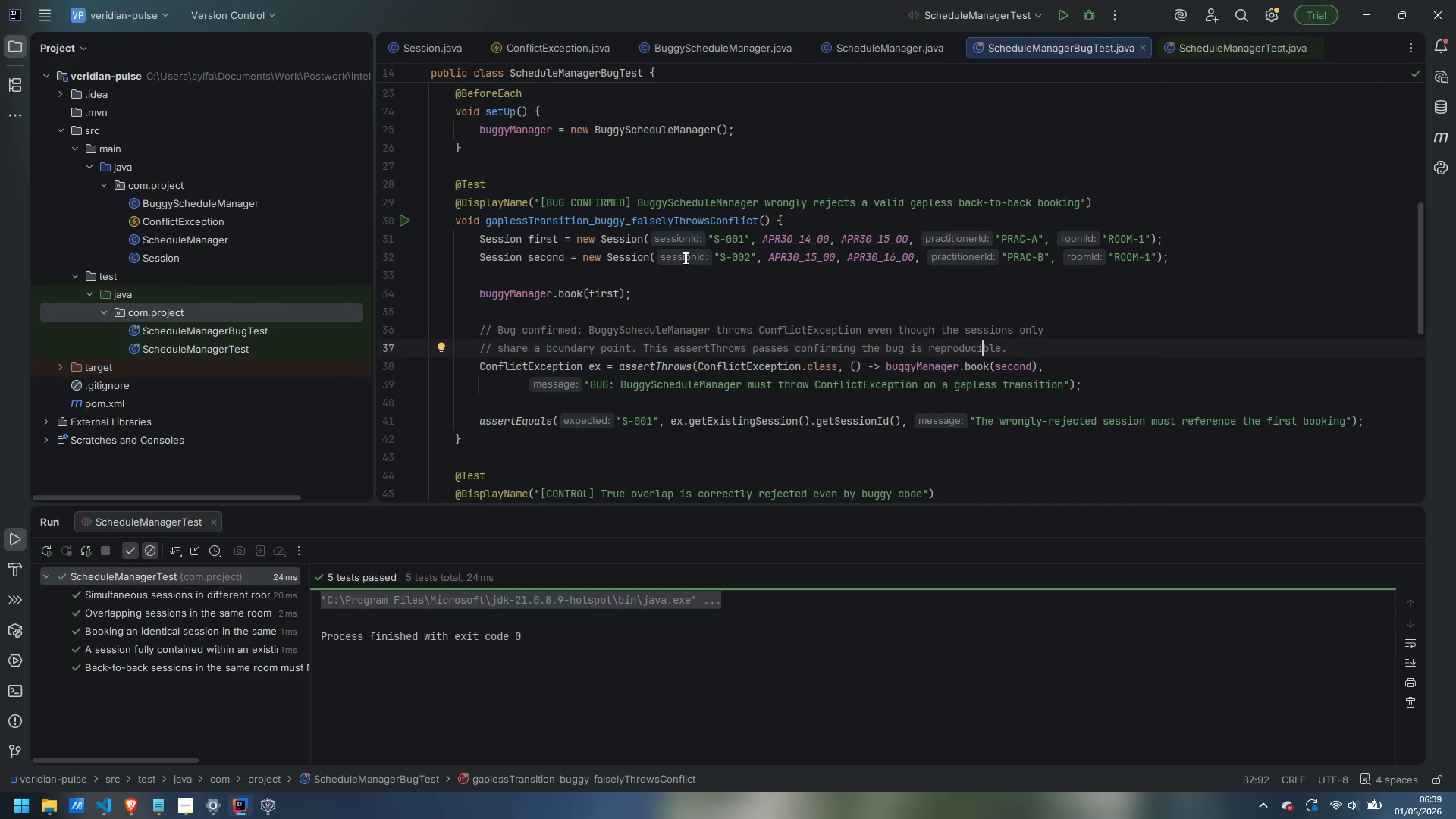 
scroll: coordinate [680, 308], scroll_direction: up, amount: 8.0
 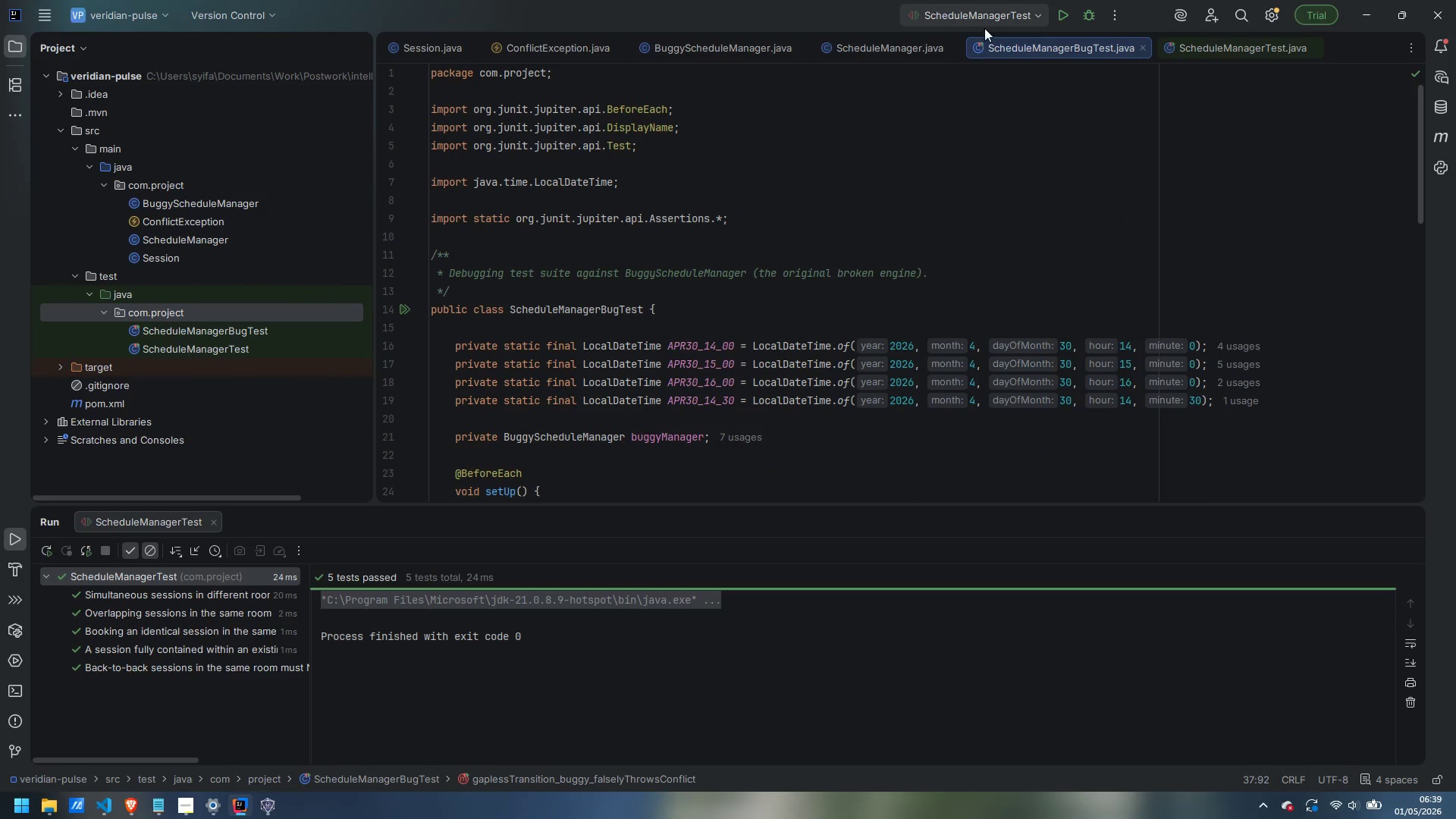 
left_click([1006, 16])
 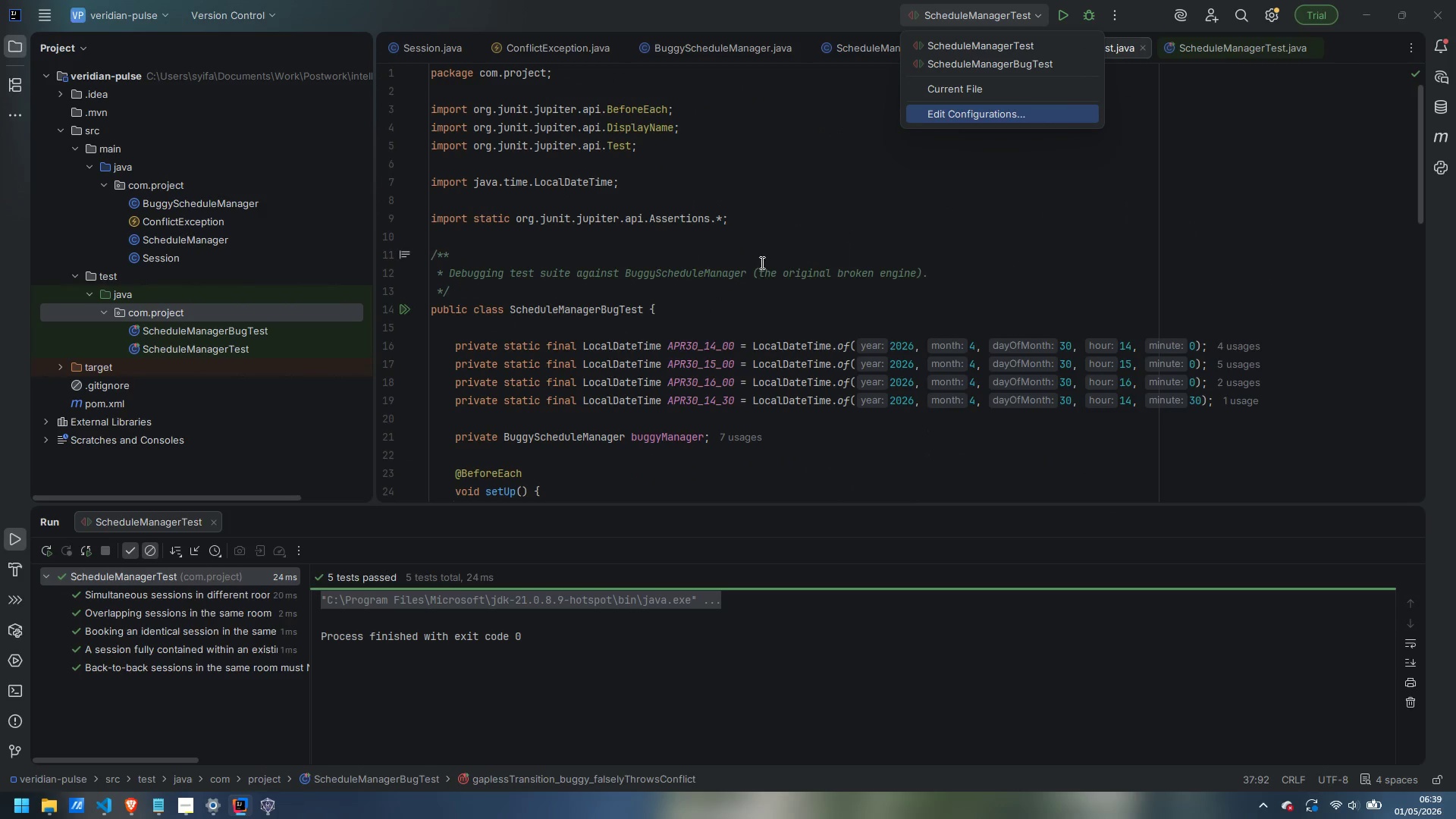 
left_click([730, 287])
 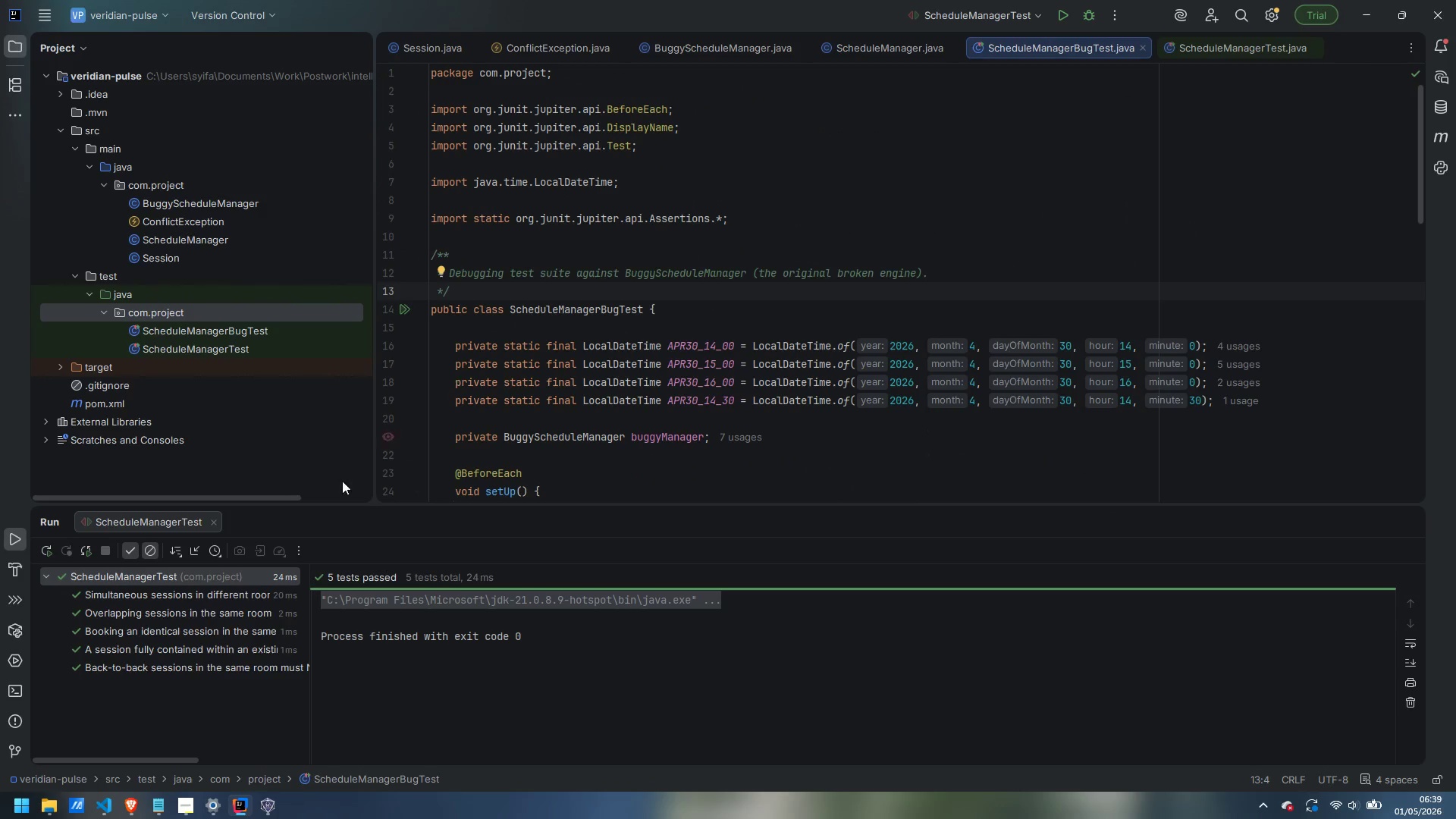 
left_click([178, 809])